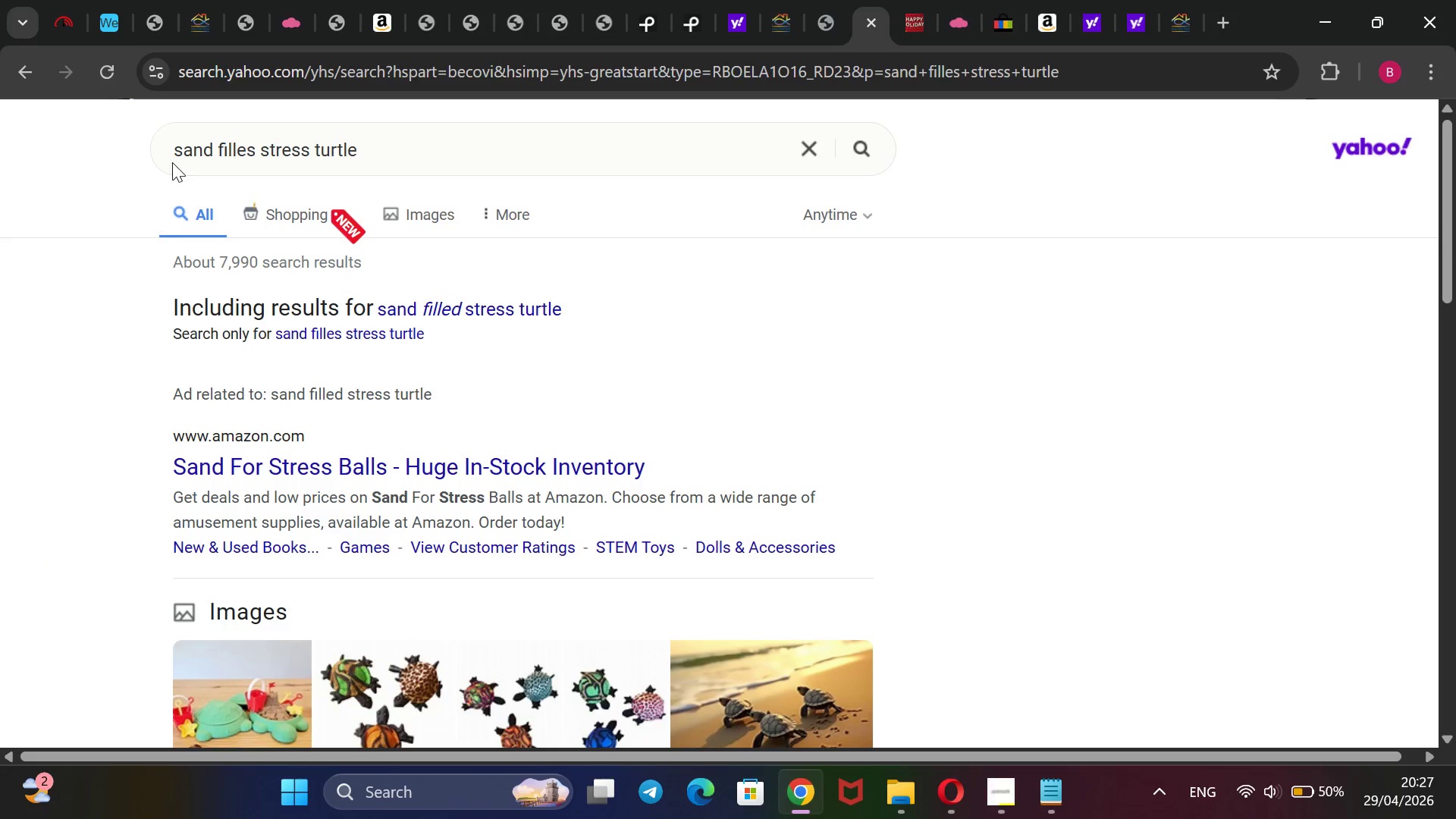 
scroll: coordinate [1008, 243], scroll_direction: down, amount: 7.0
 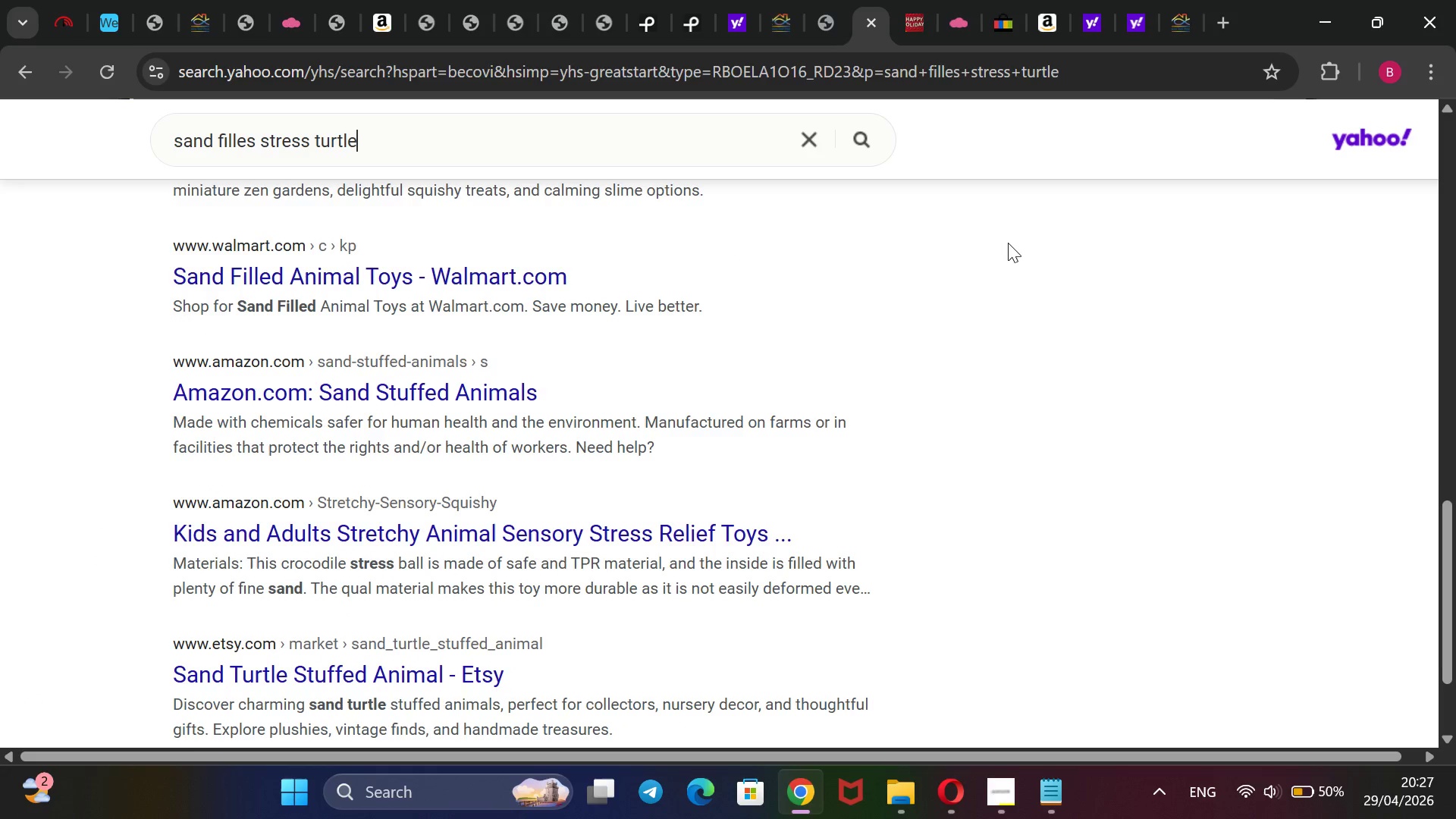 
scroll: coordinate [1008, 243], scroll_direction: none, amount: 0.0
 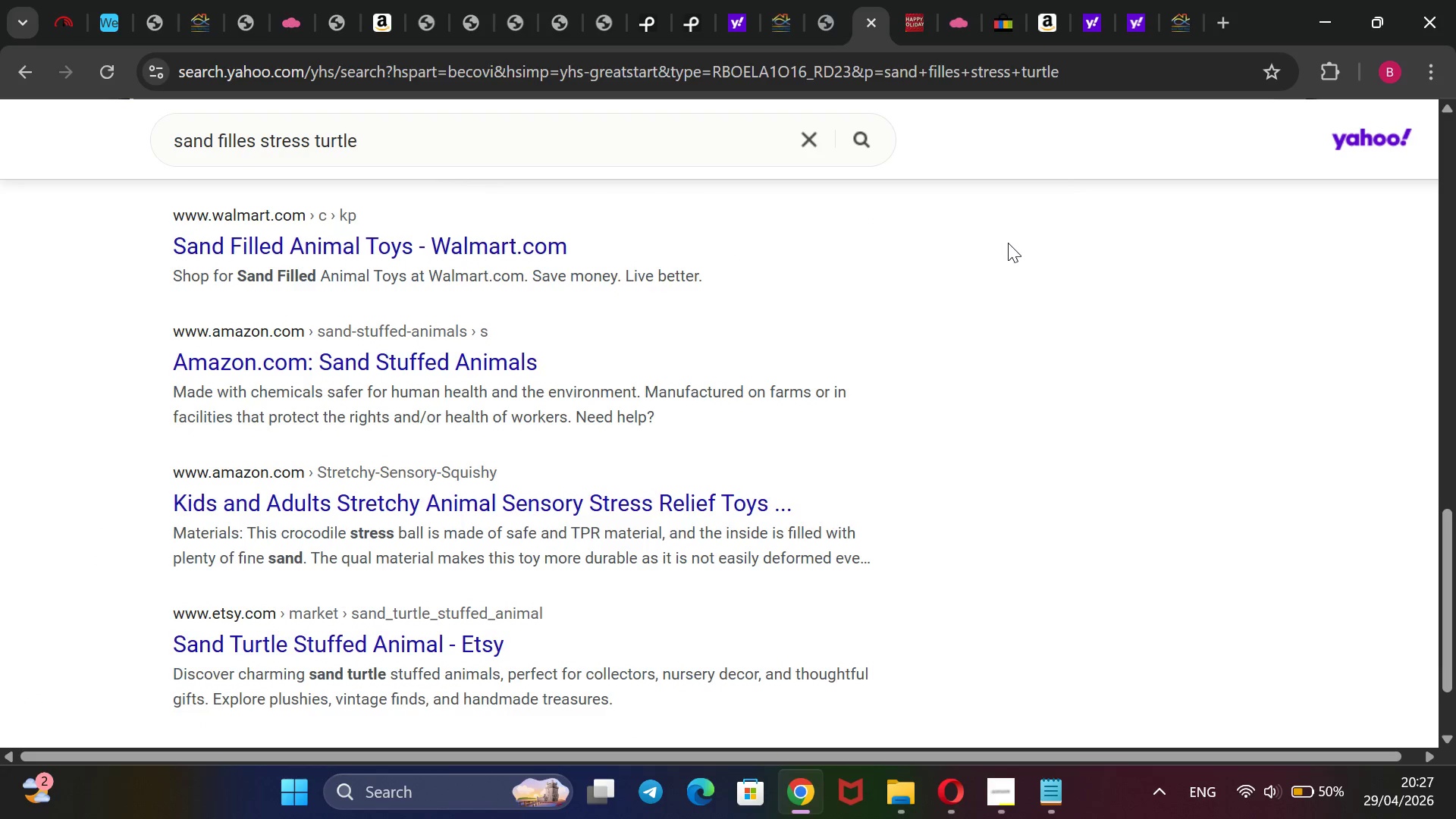 
scroll: coordinate [1008, 243], scroll_direction: down, amount: 3.0
 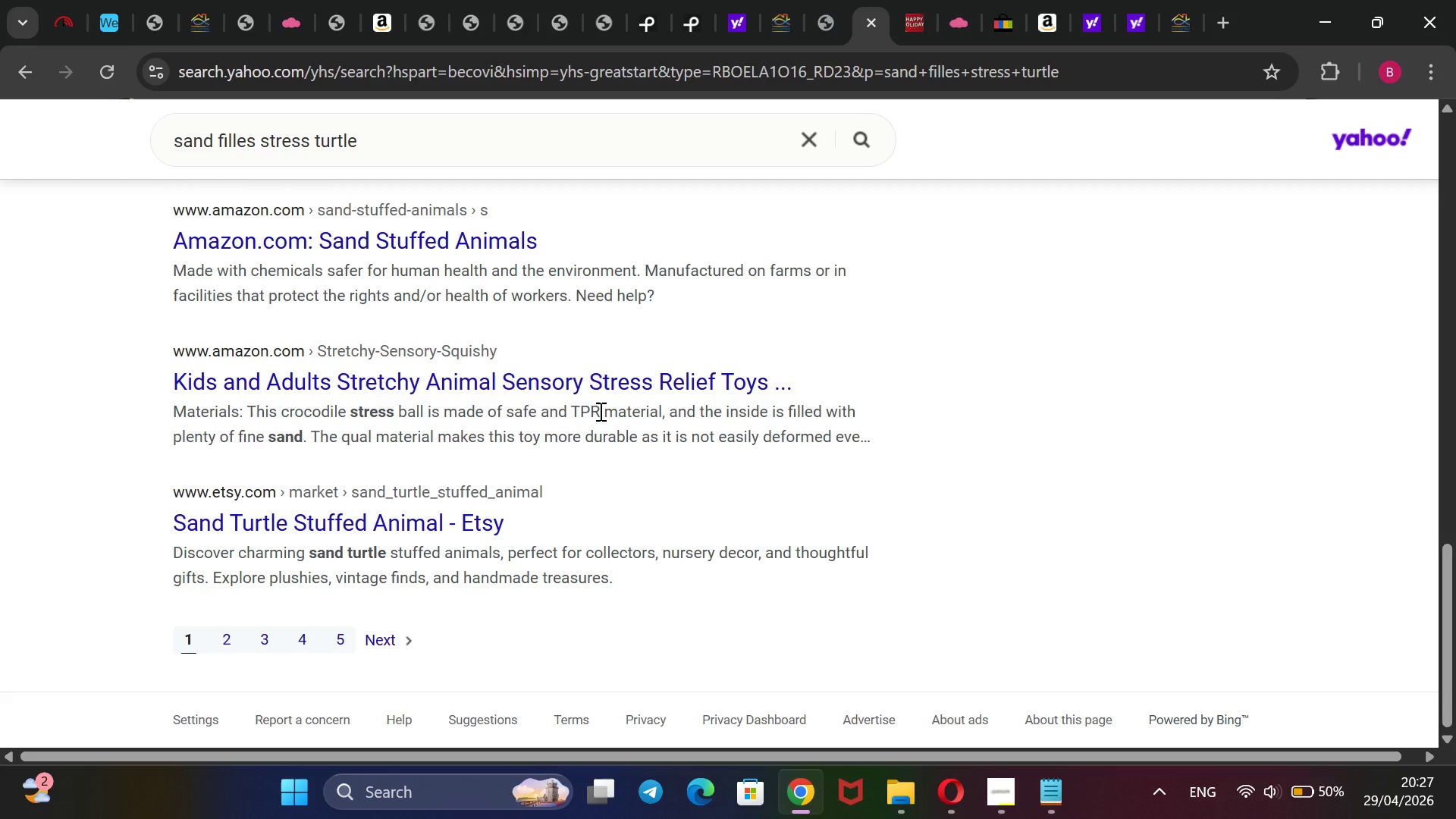 
wait(8.67)
 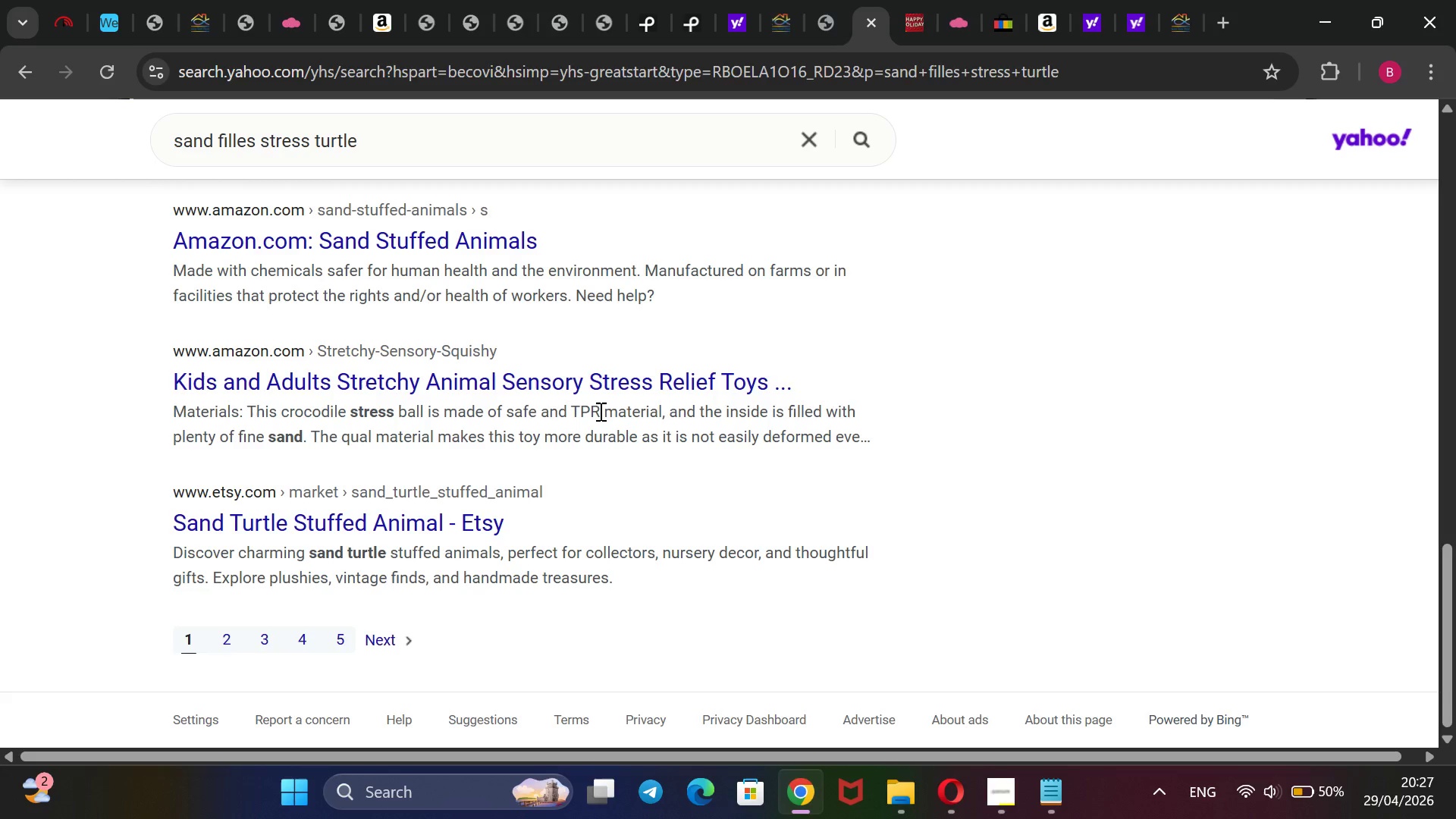 
left_click([255, 144])
 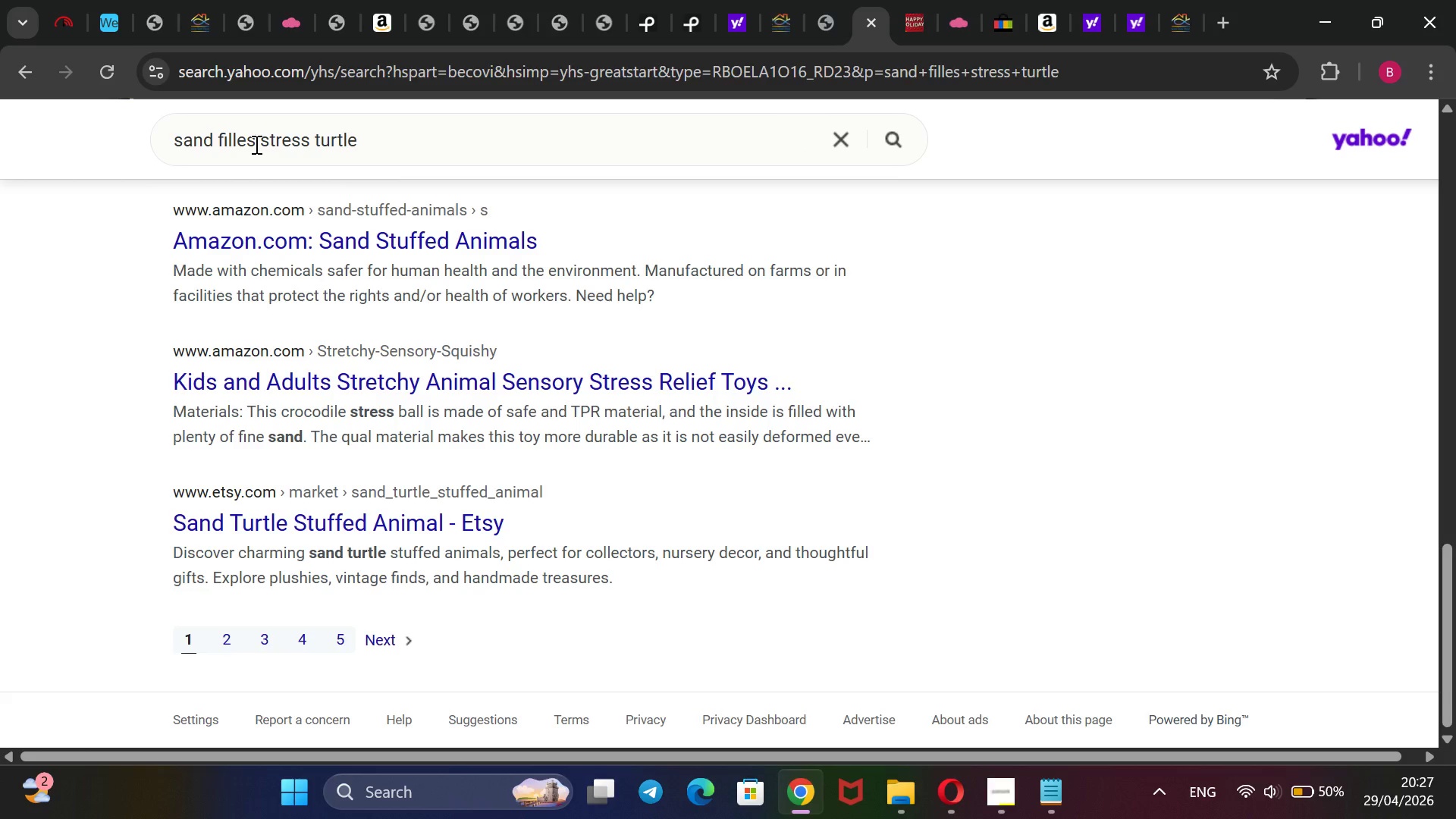 
key(Backspace)
 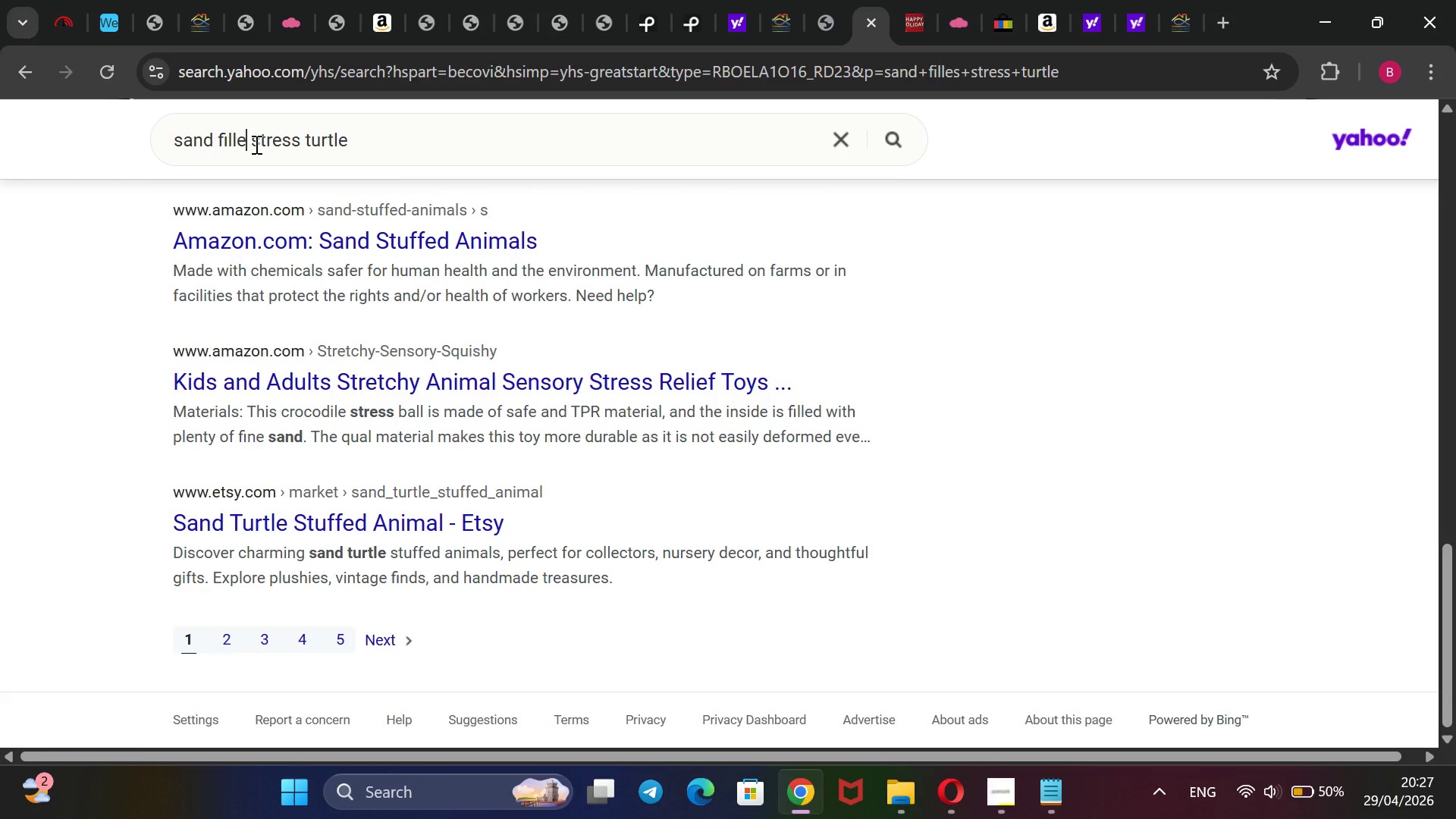 
key(D)
 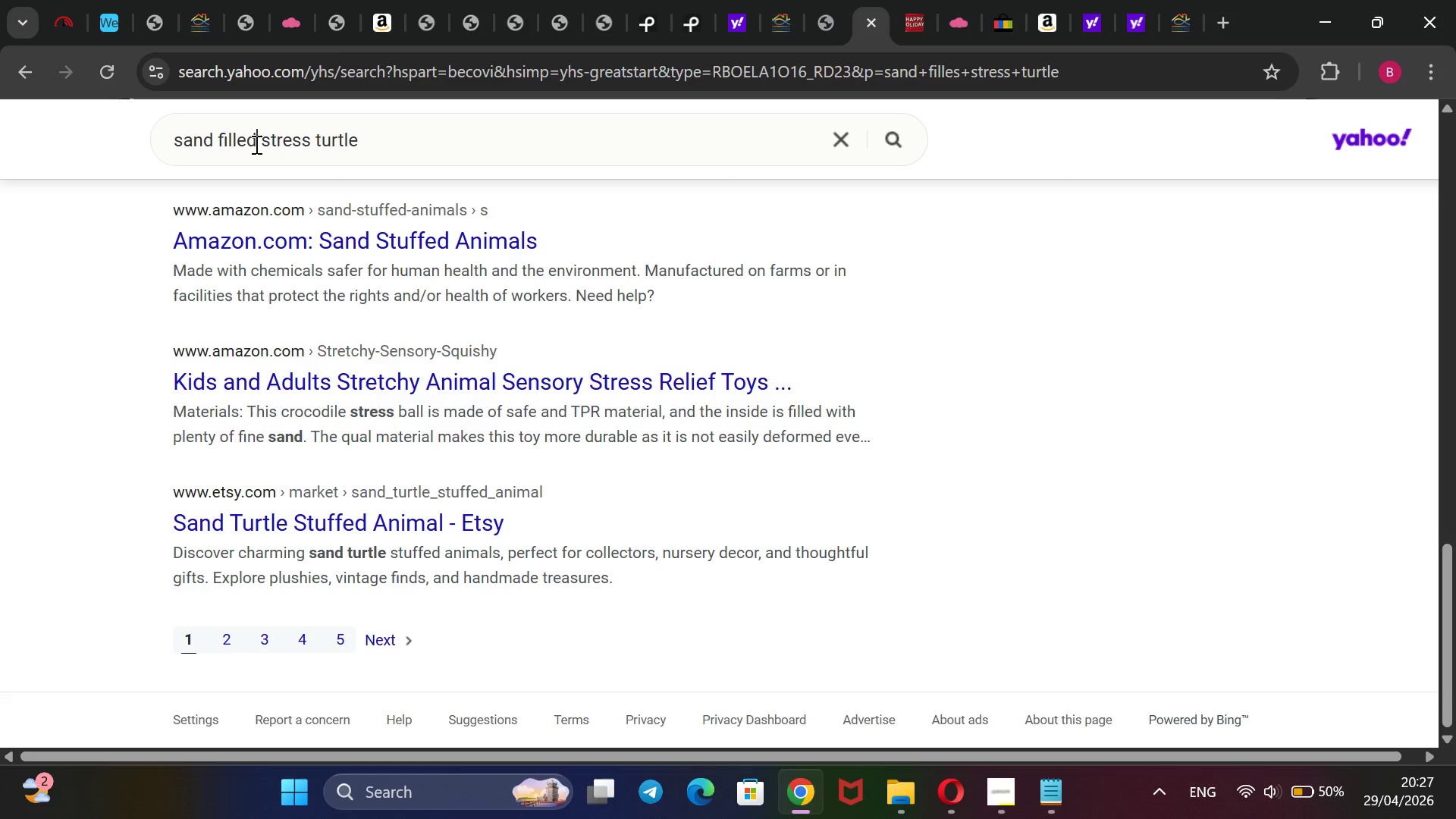 
key(Enter)
 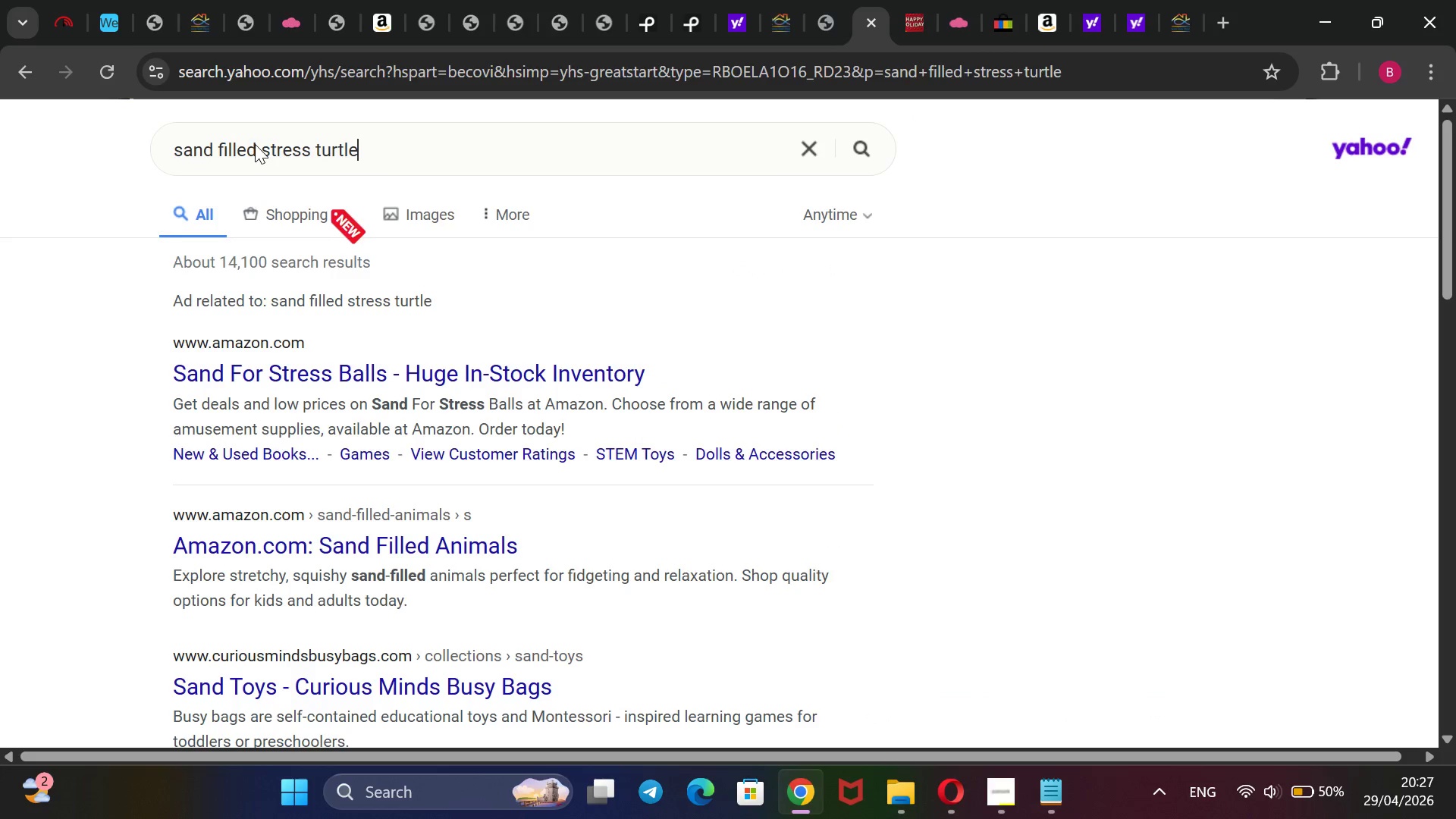 
scroll: coordinate [627, 364], scroll_direction: down, amount: 8.0
 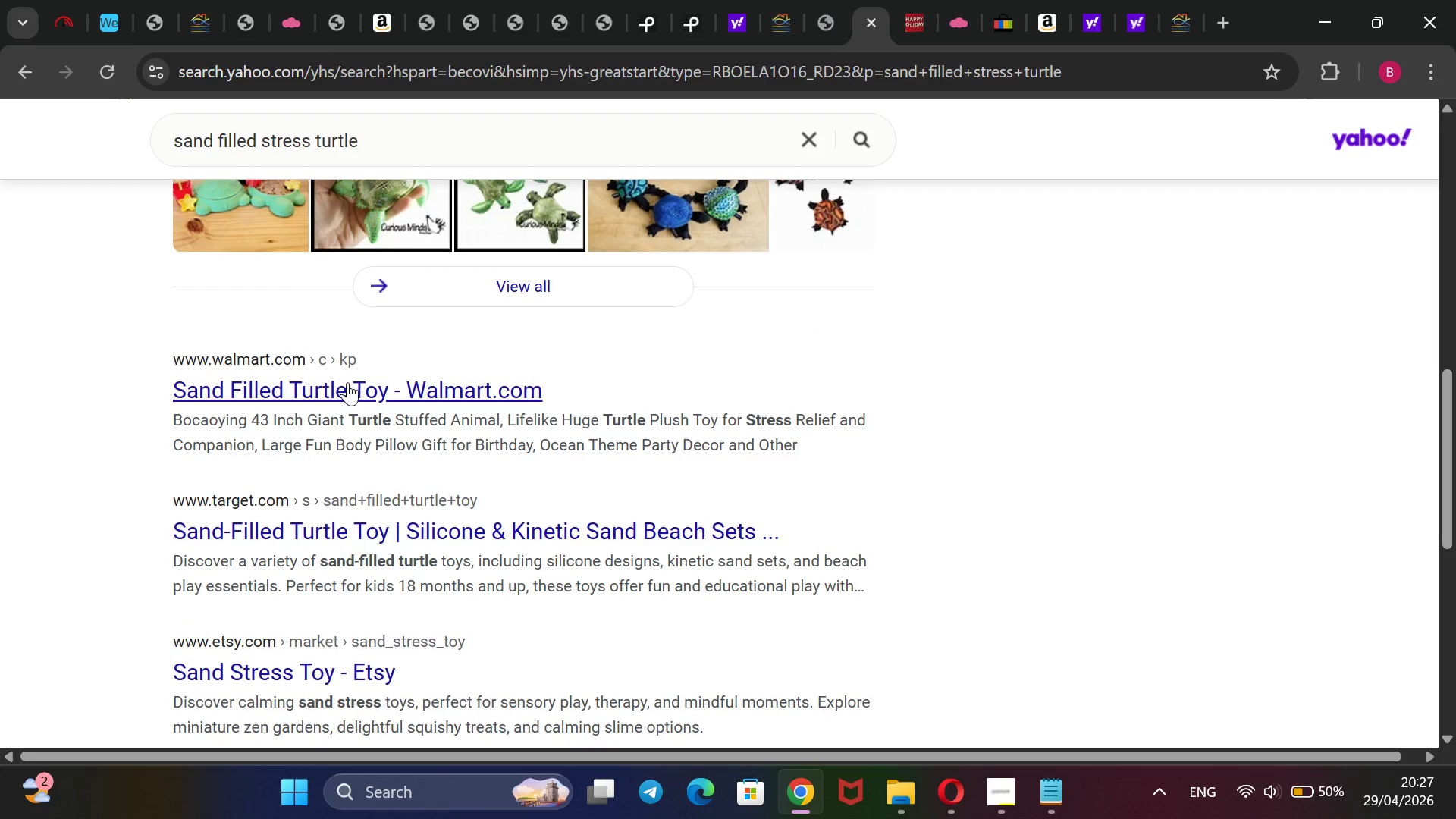 
left_click([343, 379])
 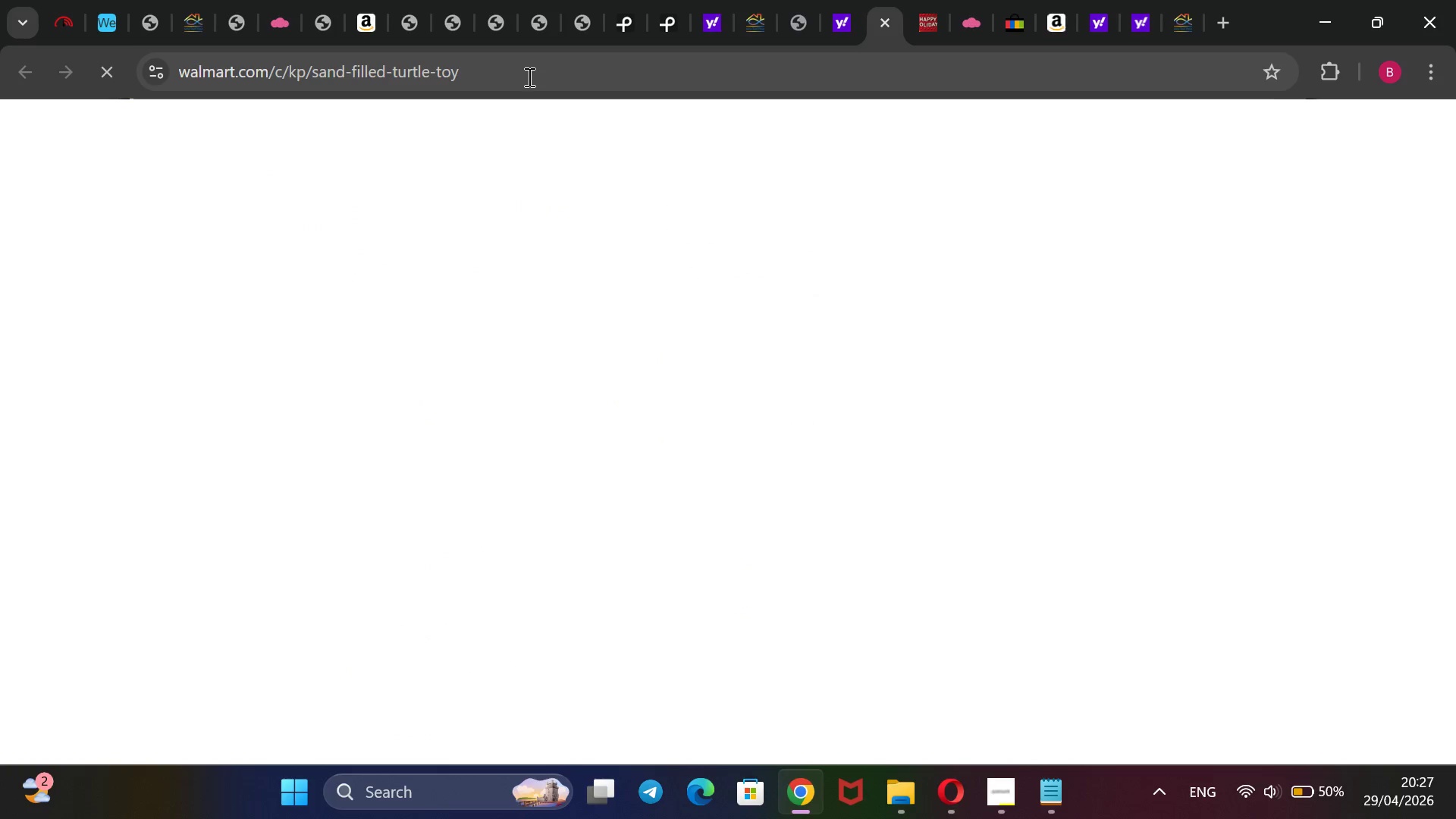 
left_click([528, 77])
 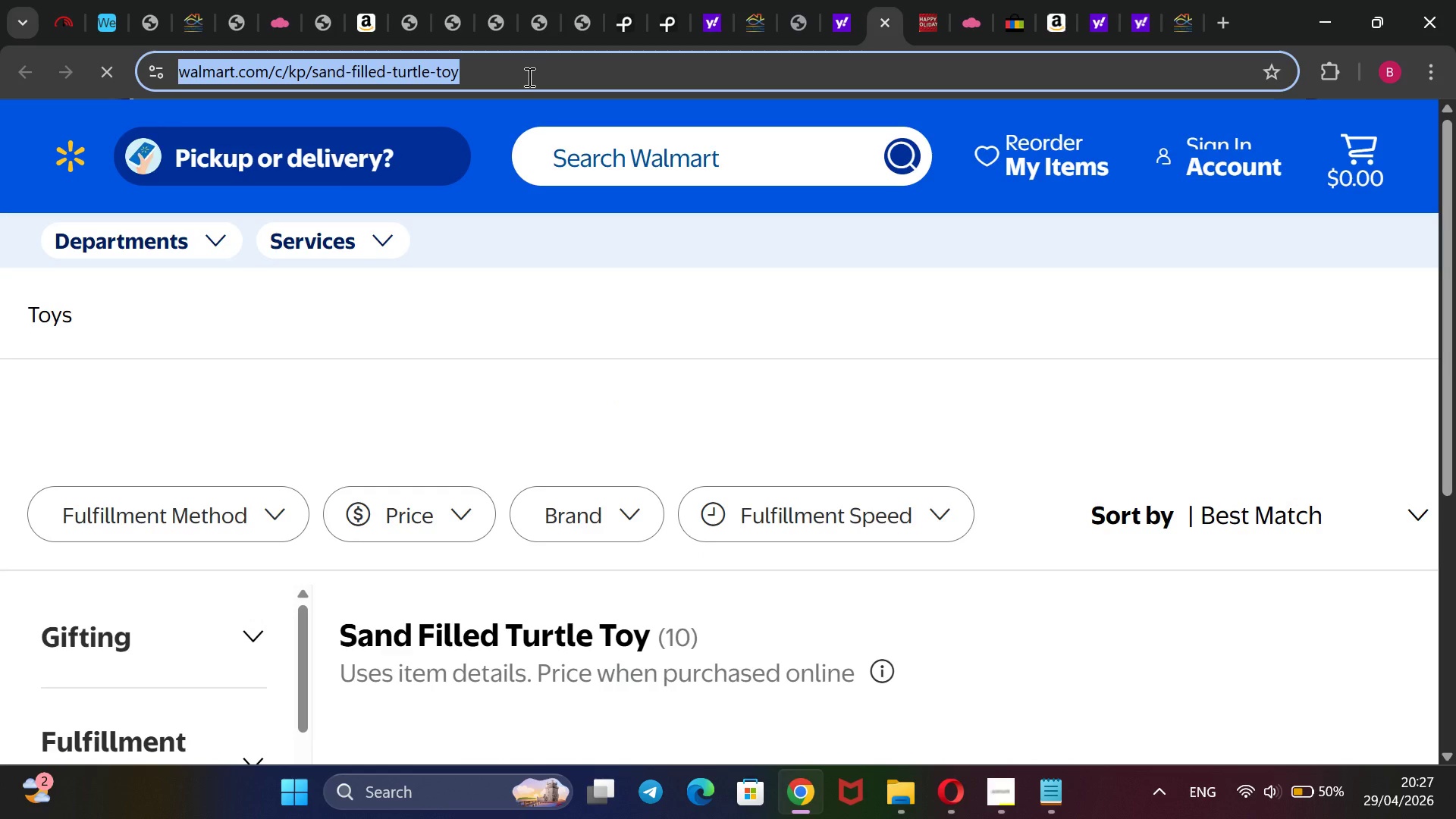 
key(Control+C)
 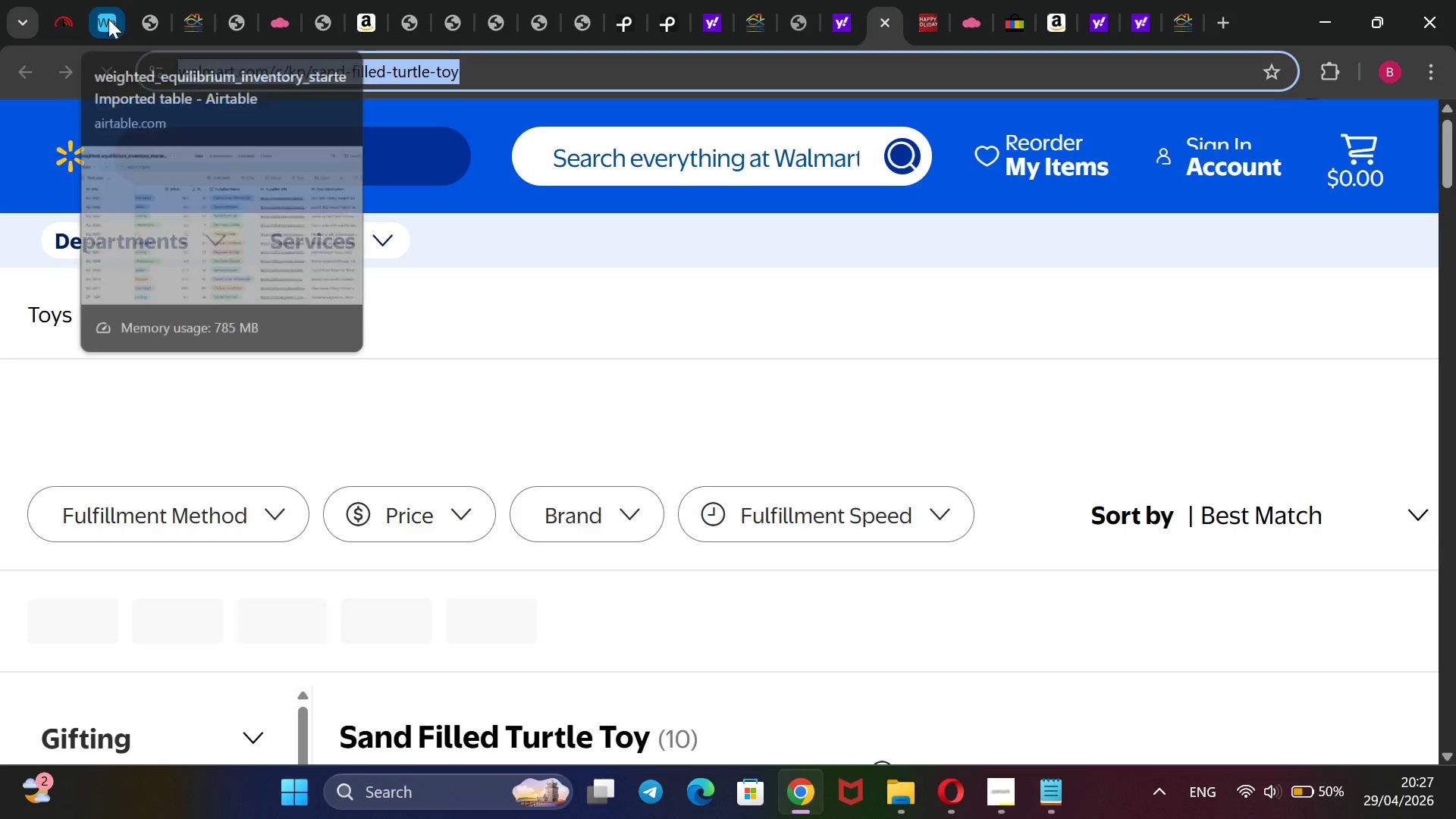 
left_click([102, 26])
 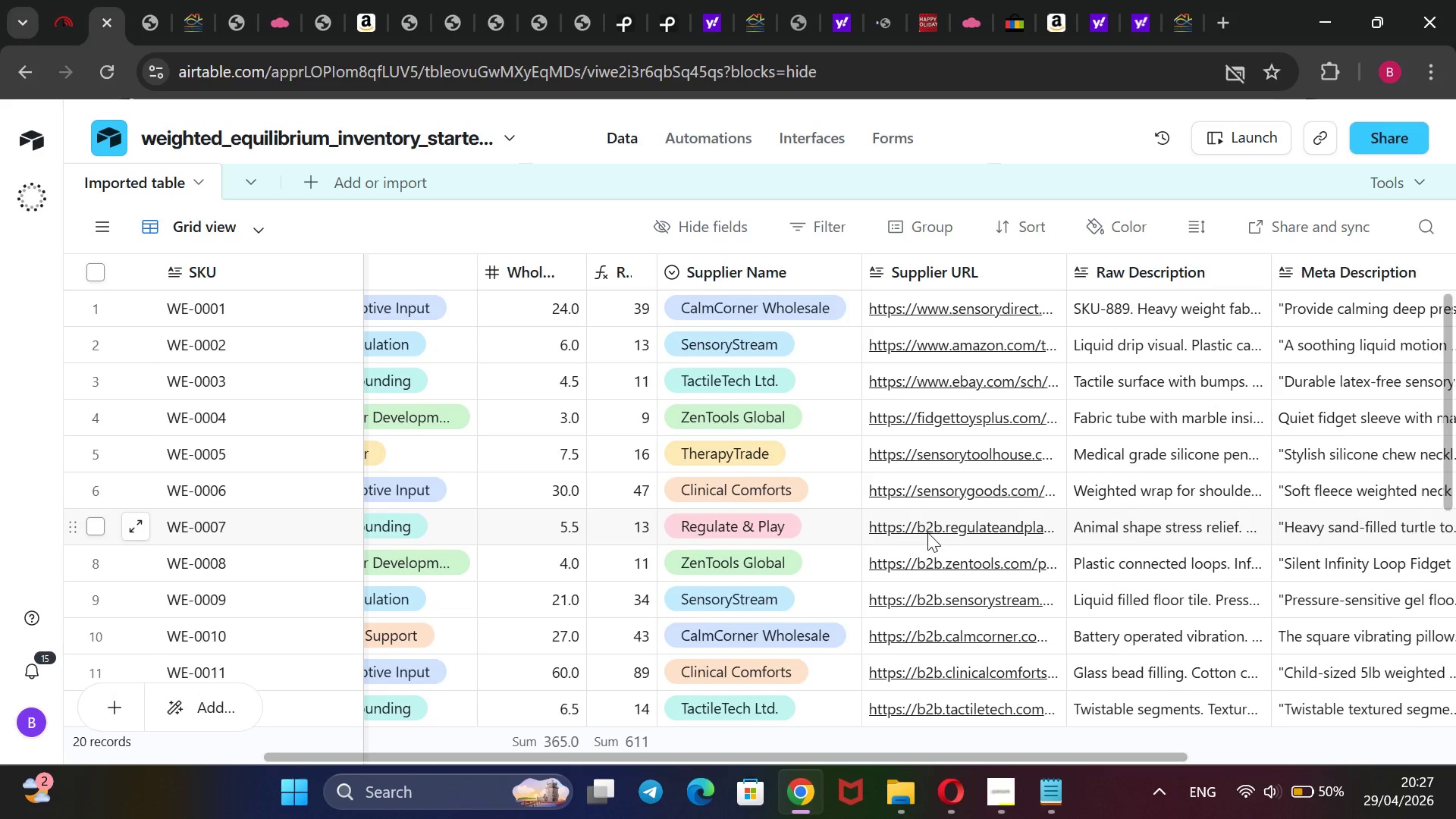 
wait(5.38)
 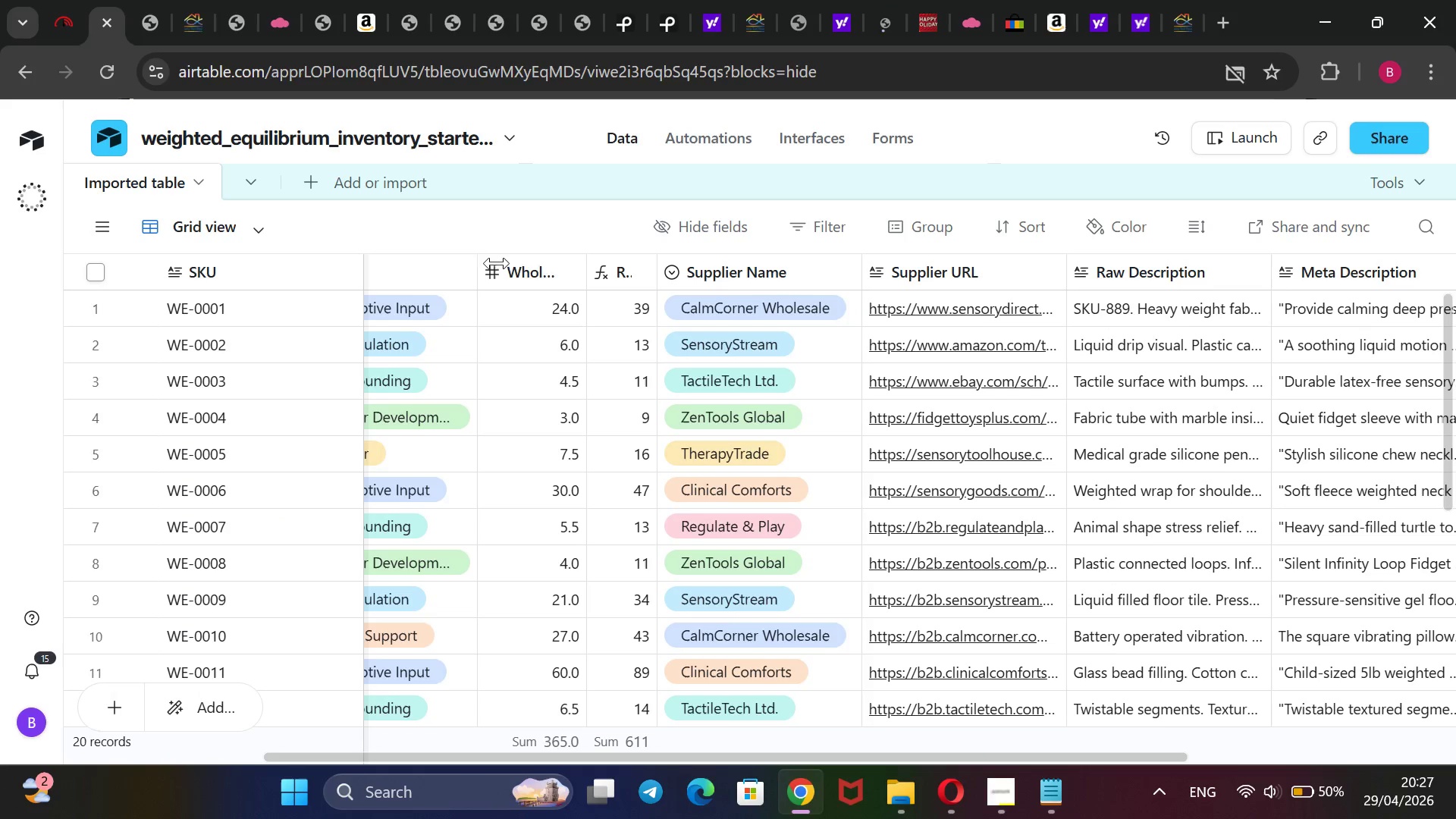 
double_click([929, 533])
 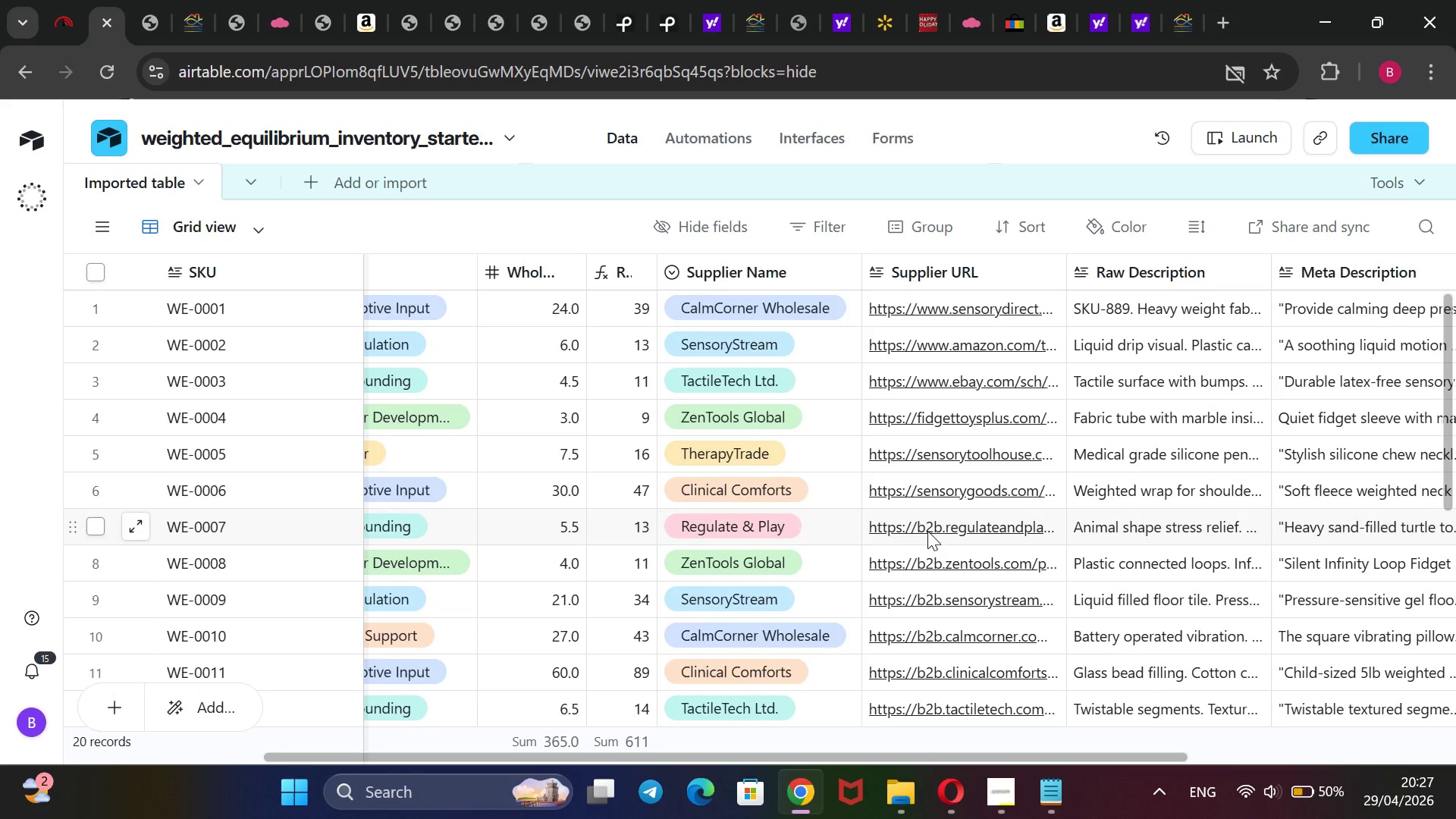 
triple_click([929, 533])
 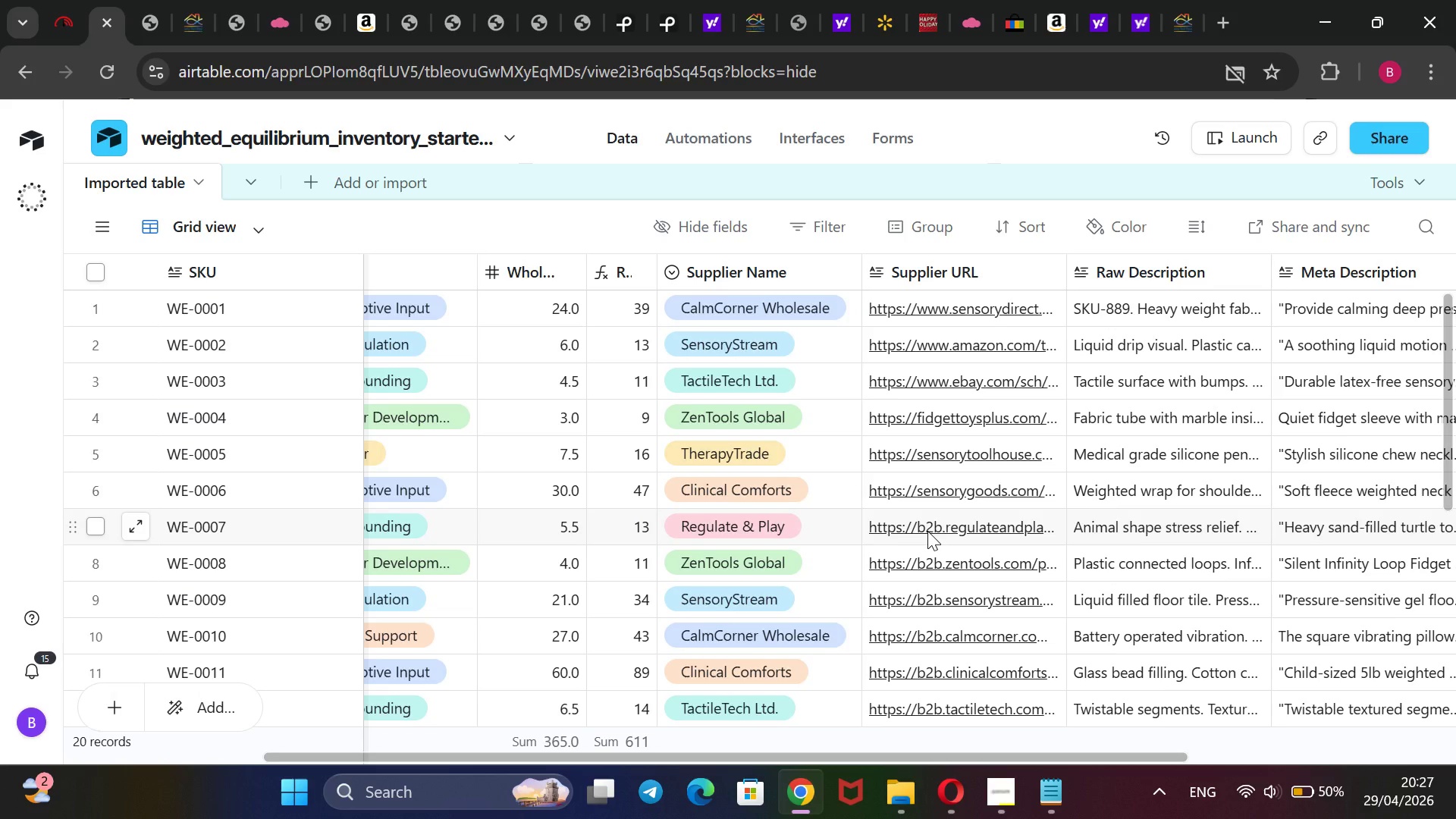 
triple_click([927, 531])
 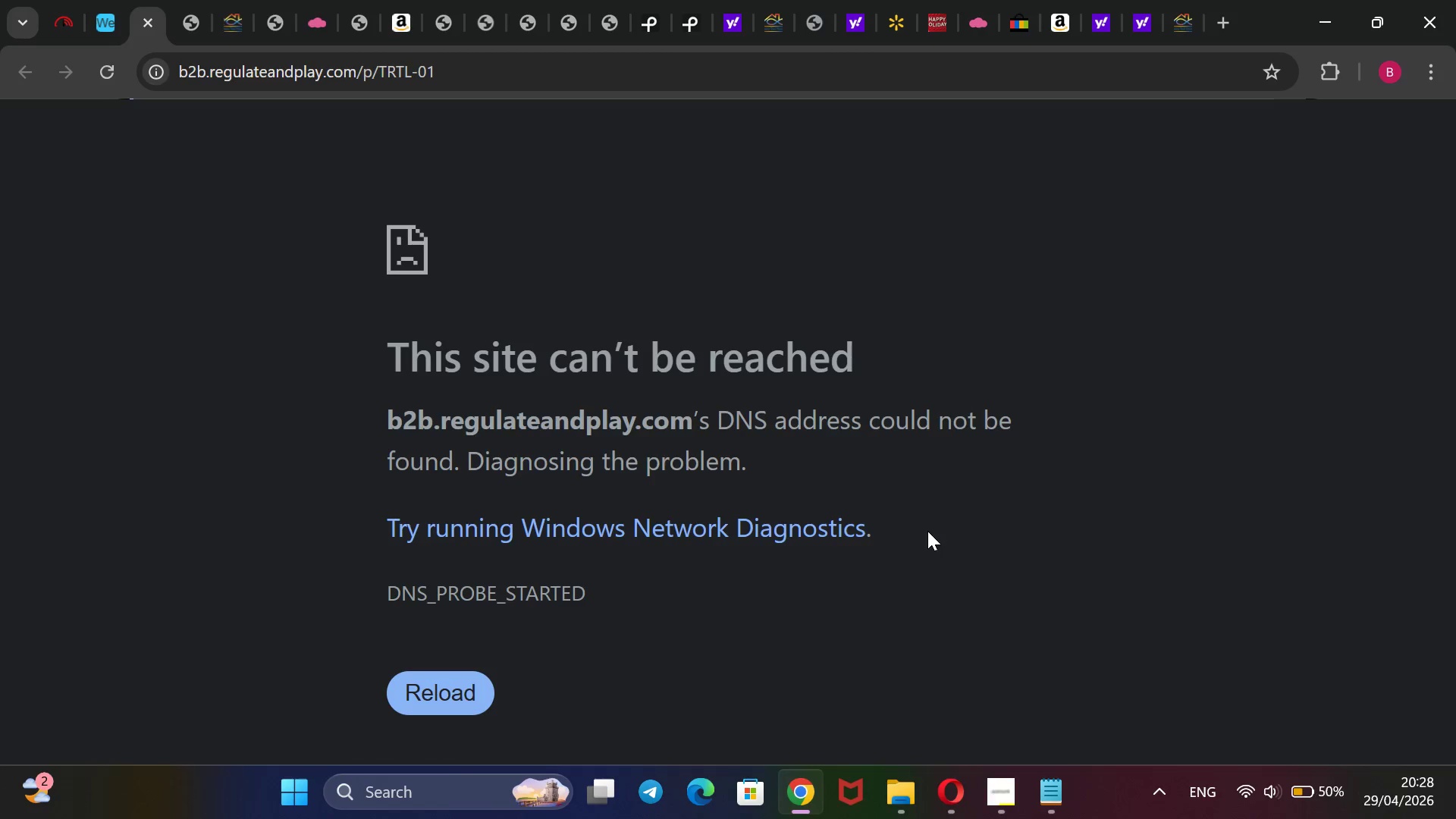 
wait(7.52)
 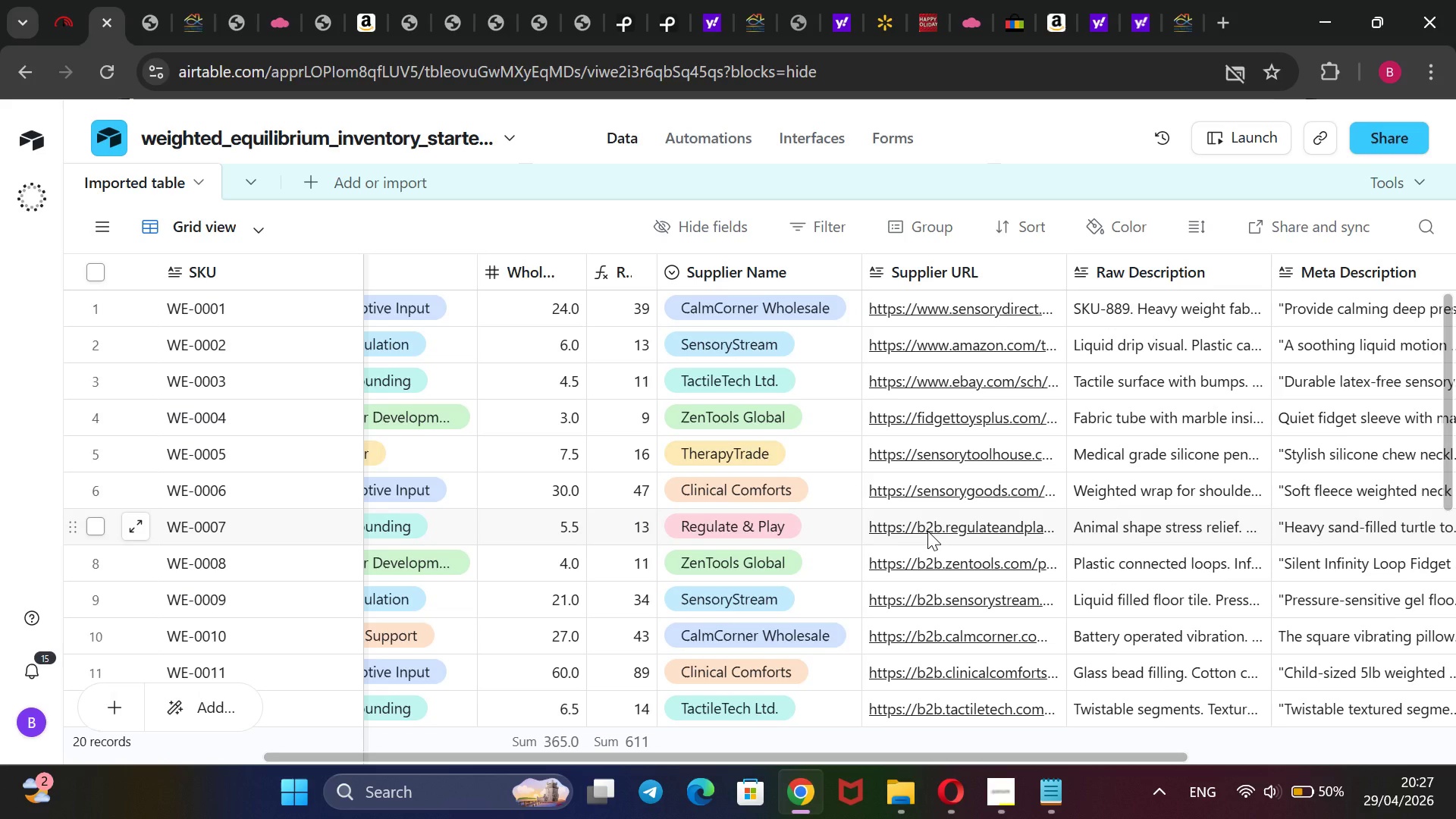 
left_click([101, 1])
 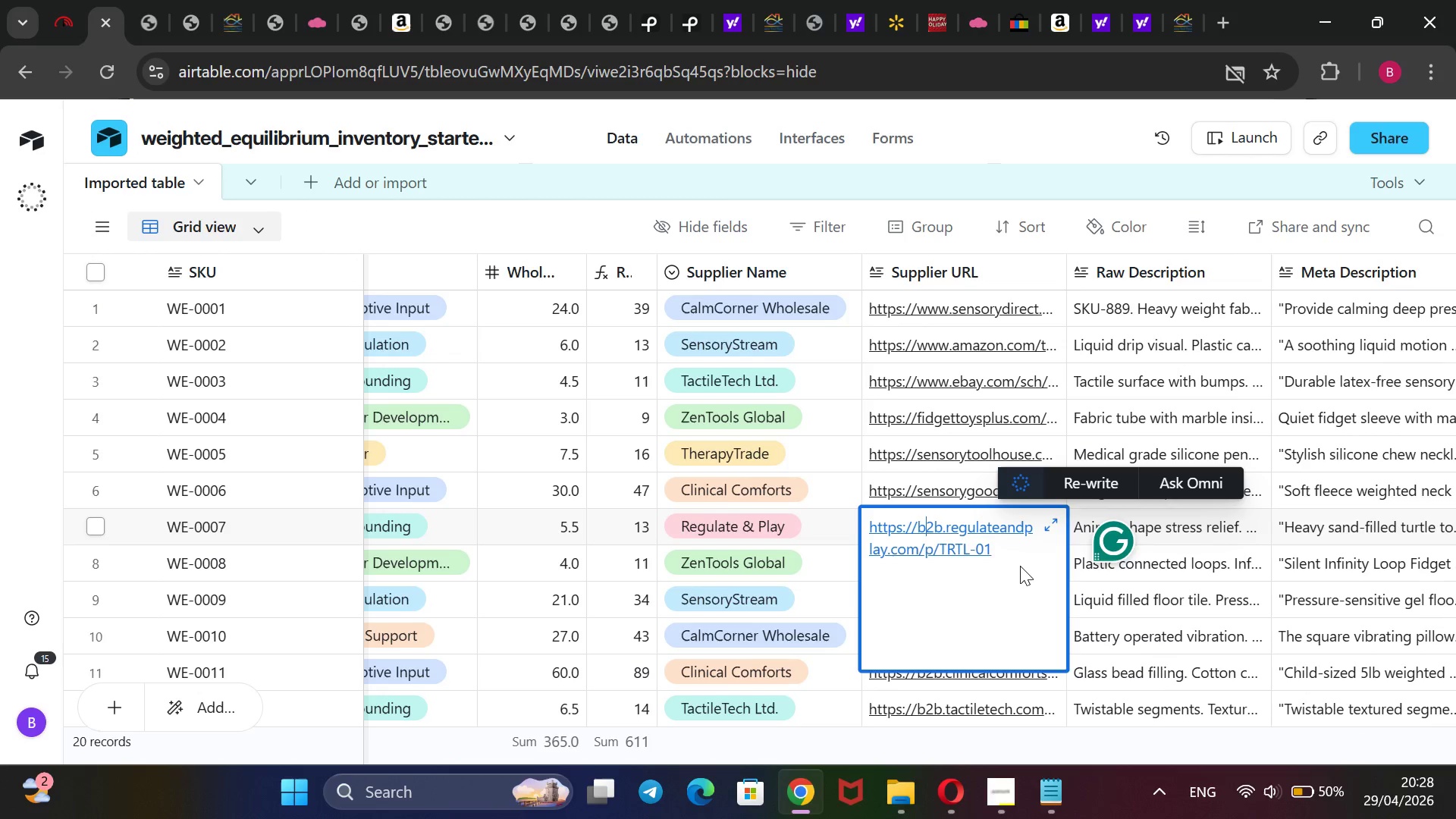 
left_click([999, 556])
 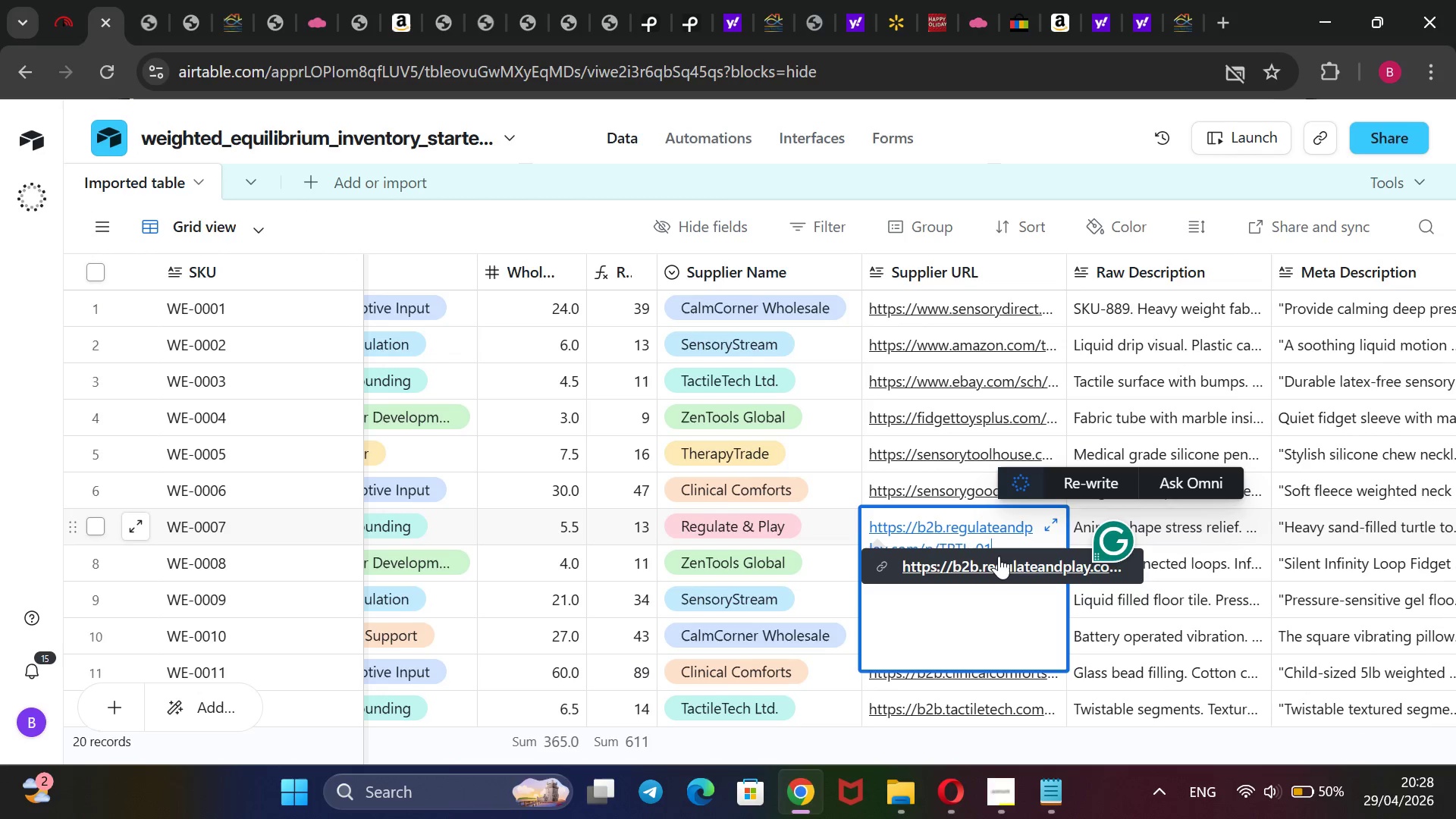 
left_click_drag(start_coordinate=[999, 556], to_coordinate=[912, 577])
 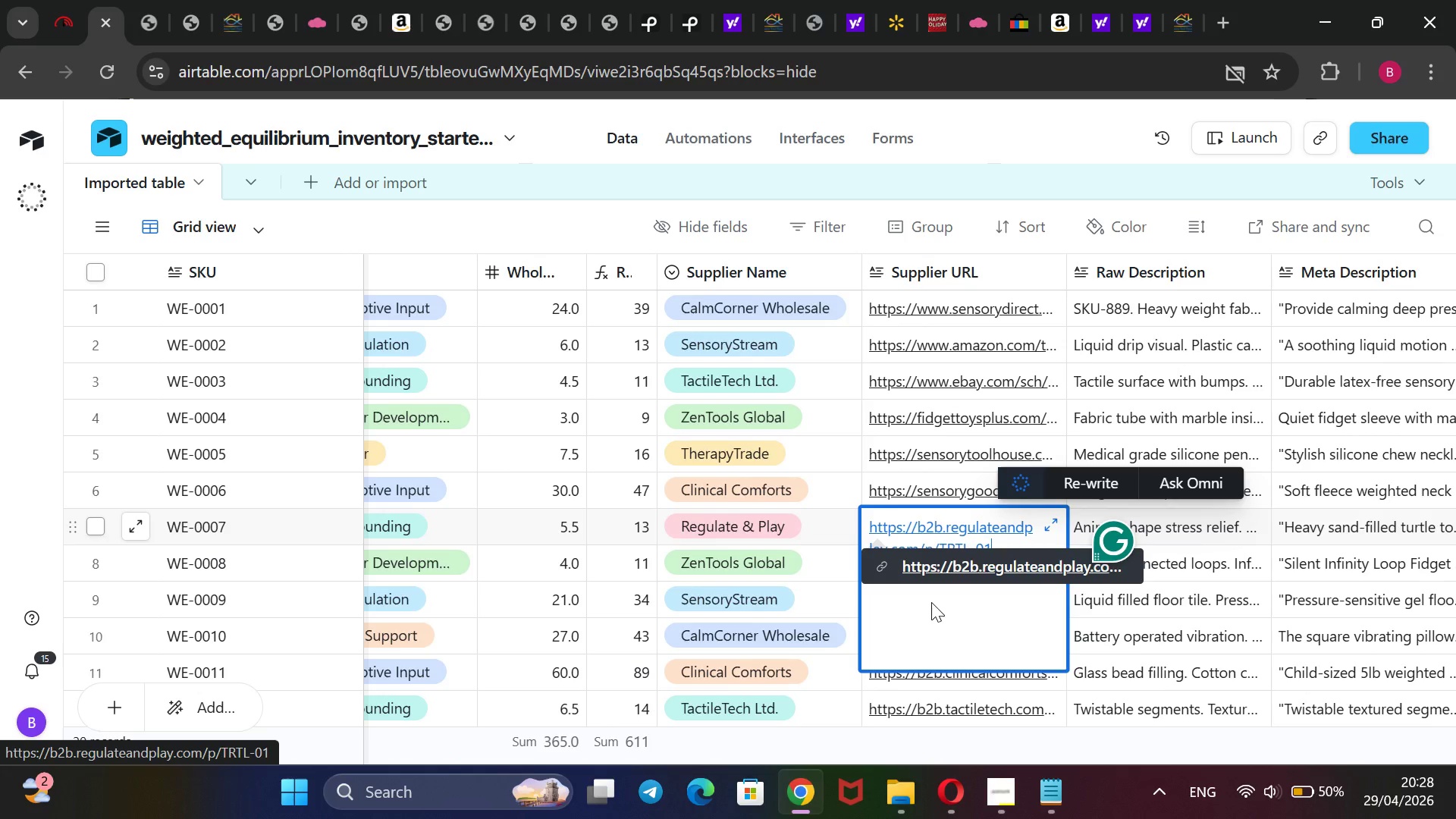 
left_click([931, 602])
 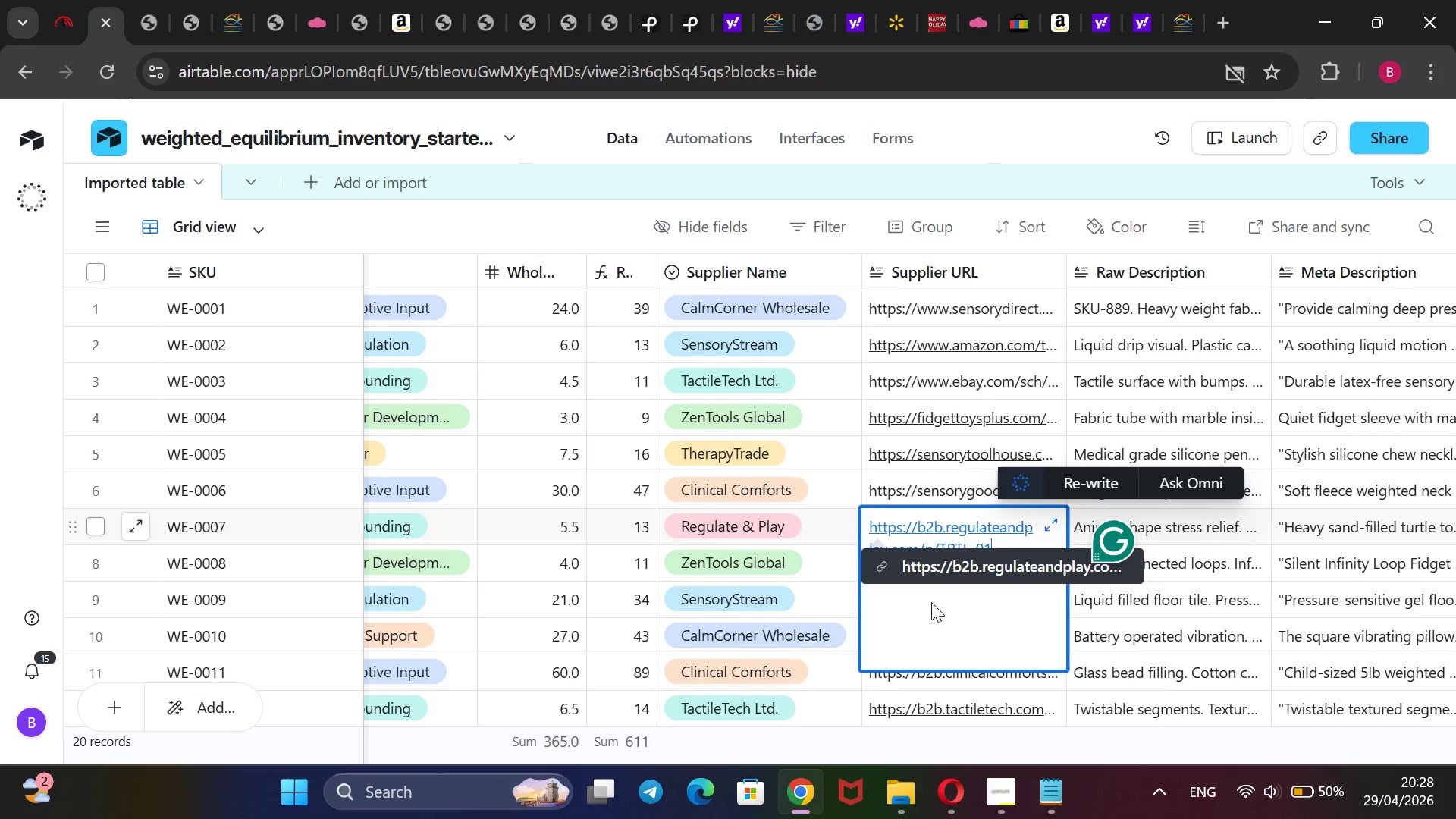 
double_click([931, 602])
 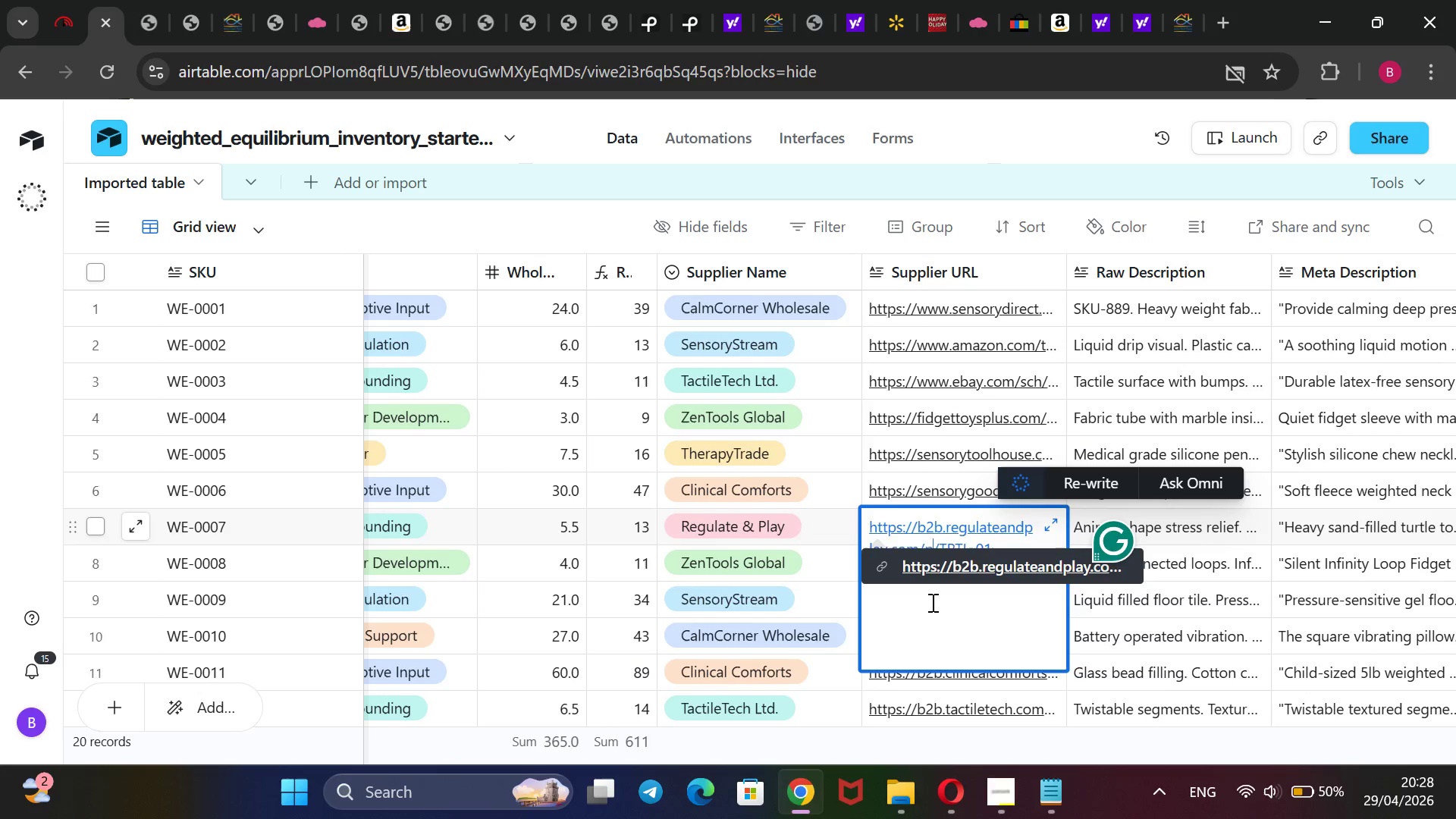 
triple_click([931, 602])
 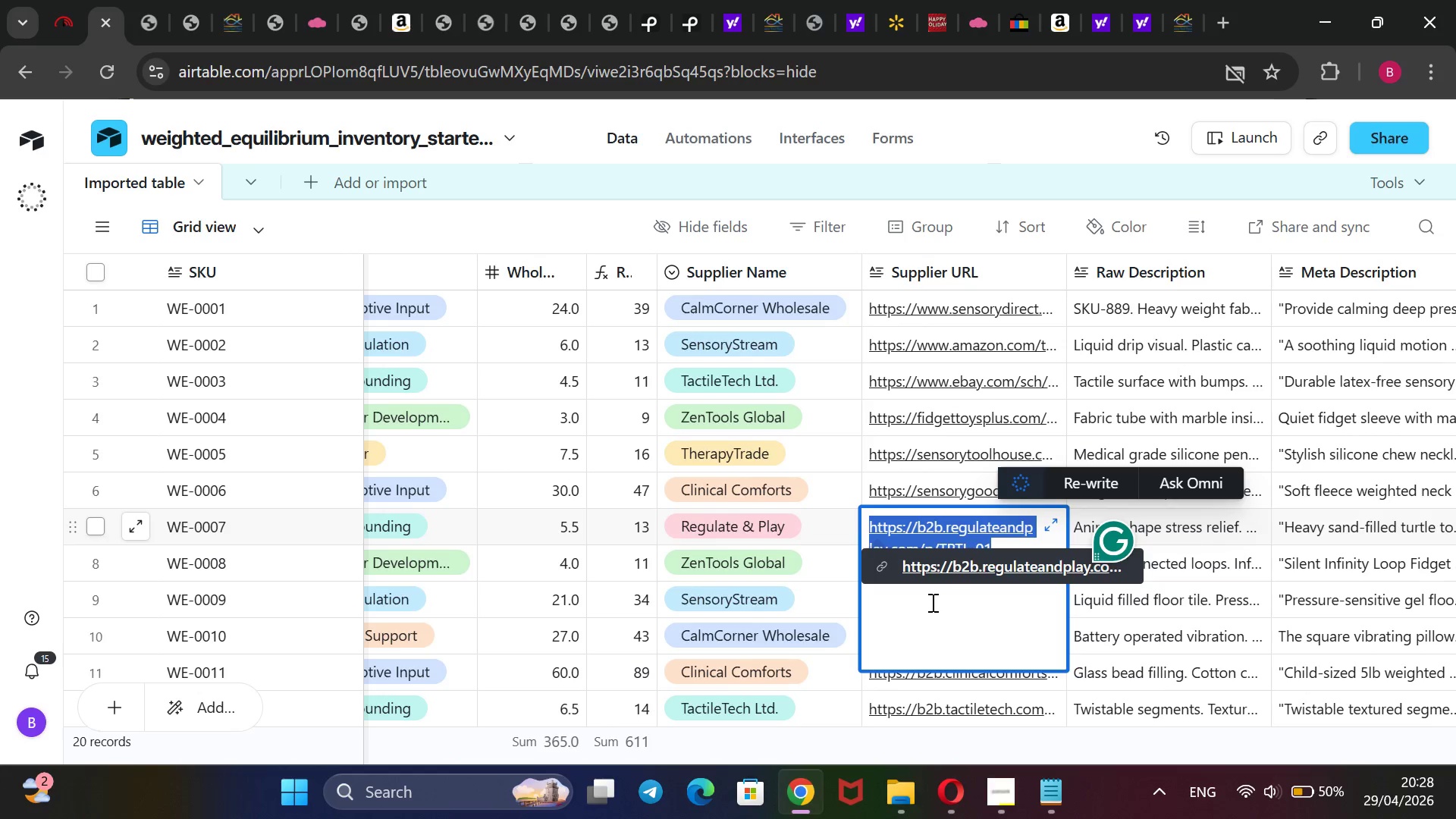 
triple_click([931, 602])
 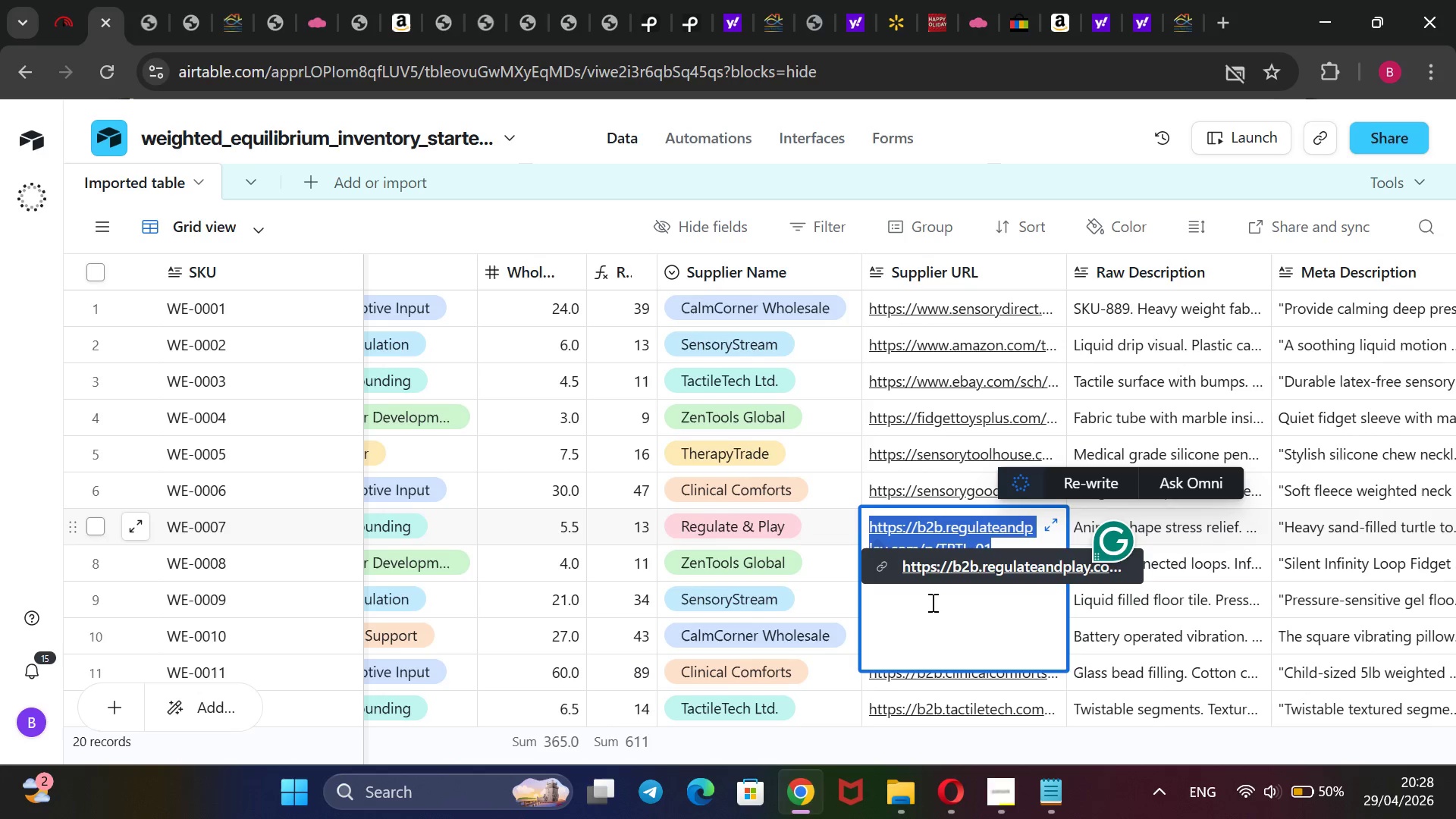 
triple_click([931, 602])
 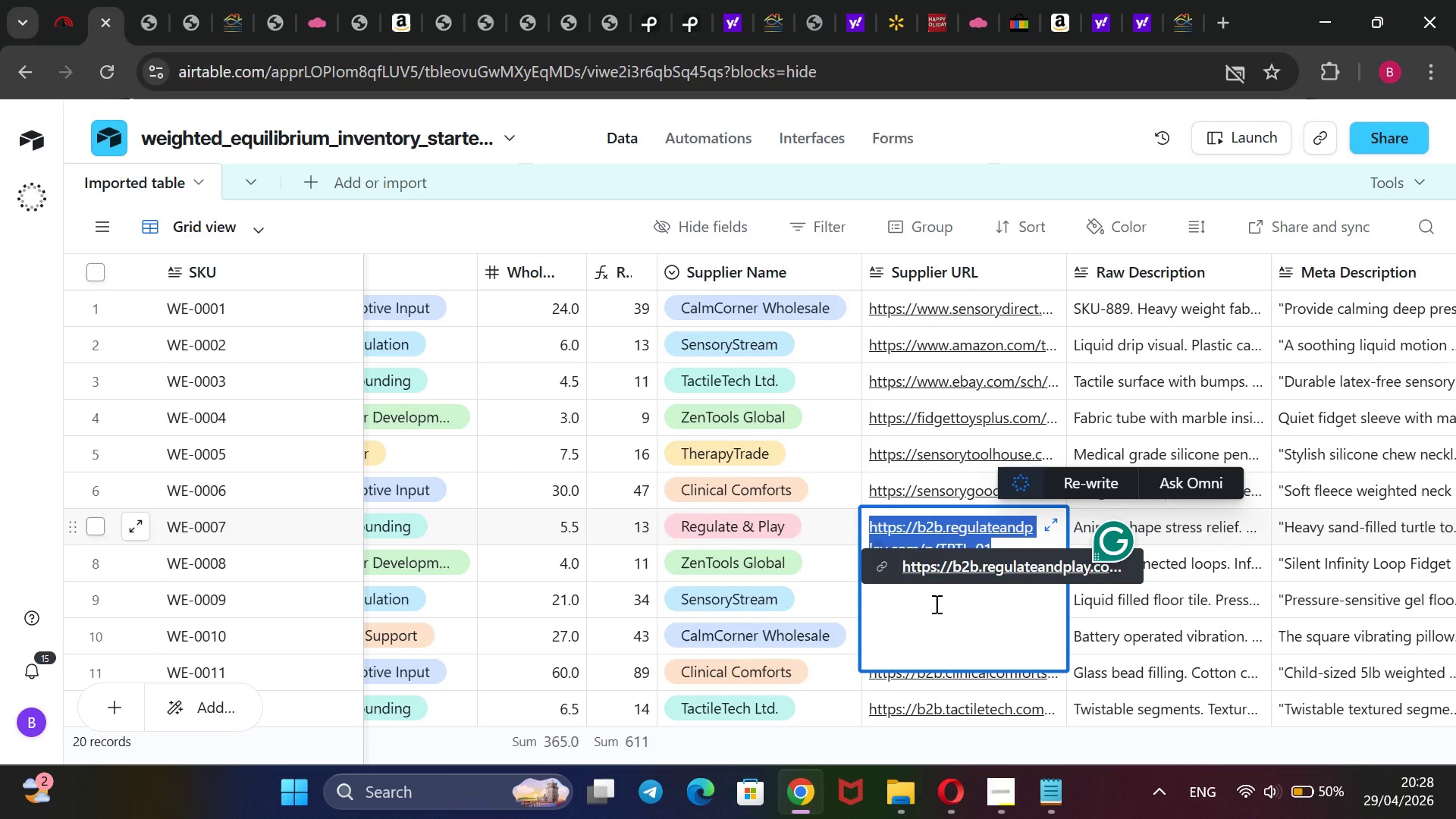 
key(Backspace)
 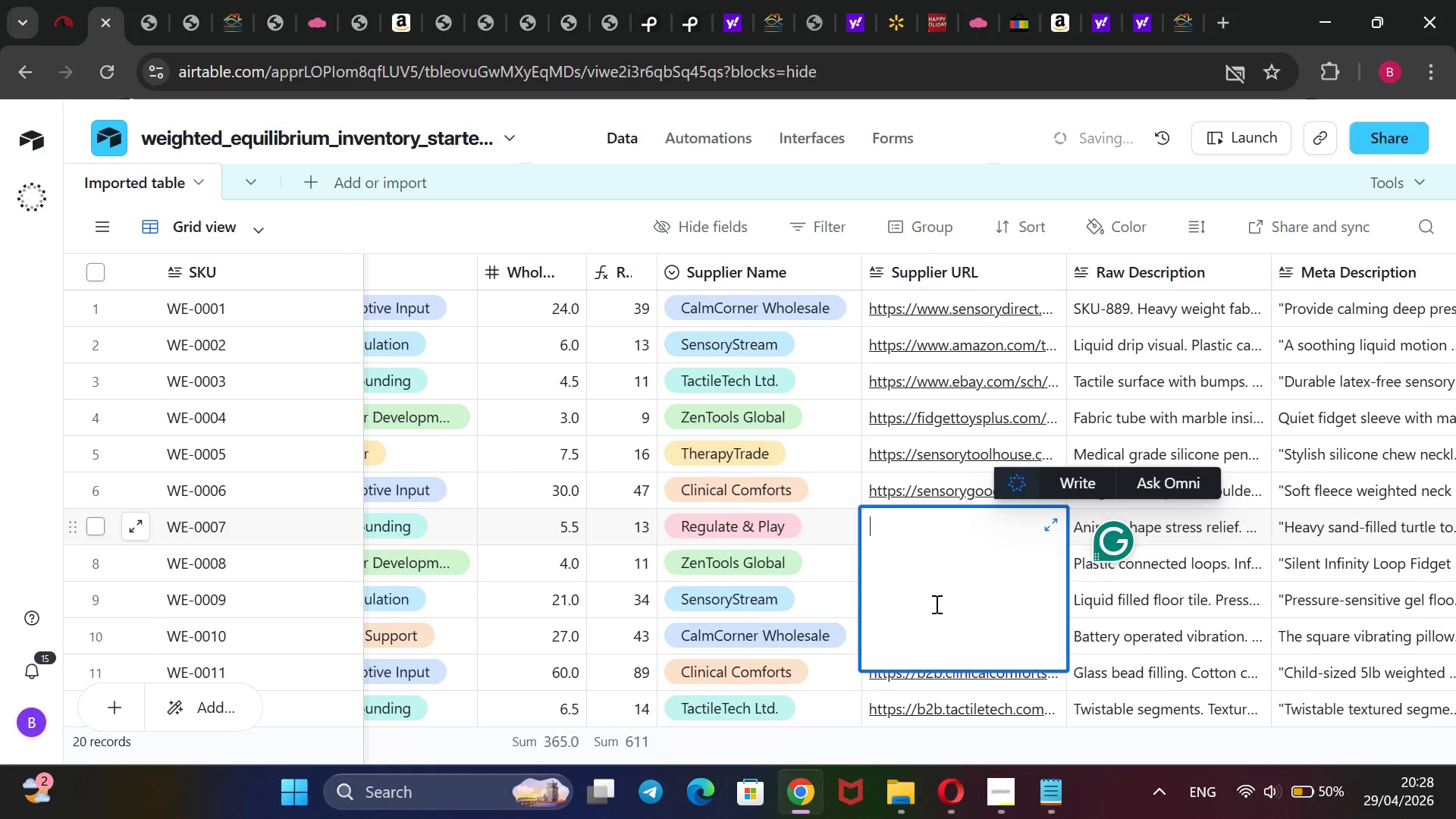 
key(Control+V)
 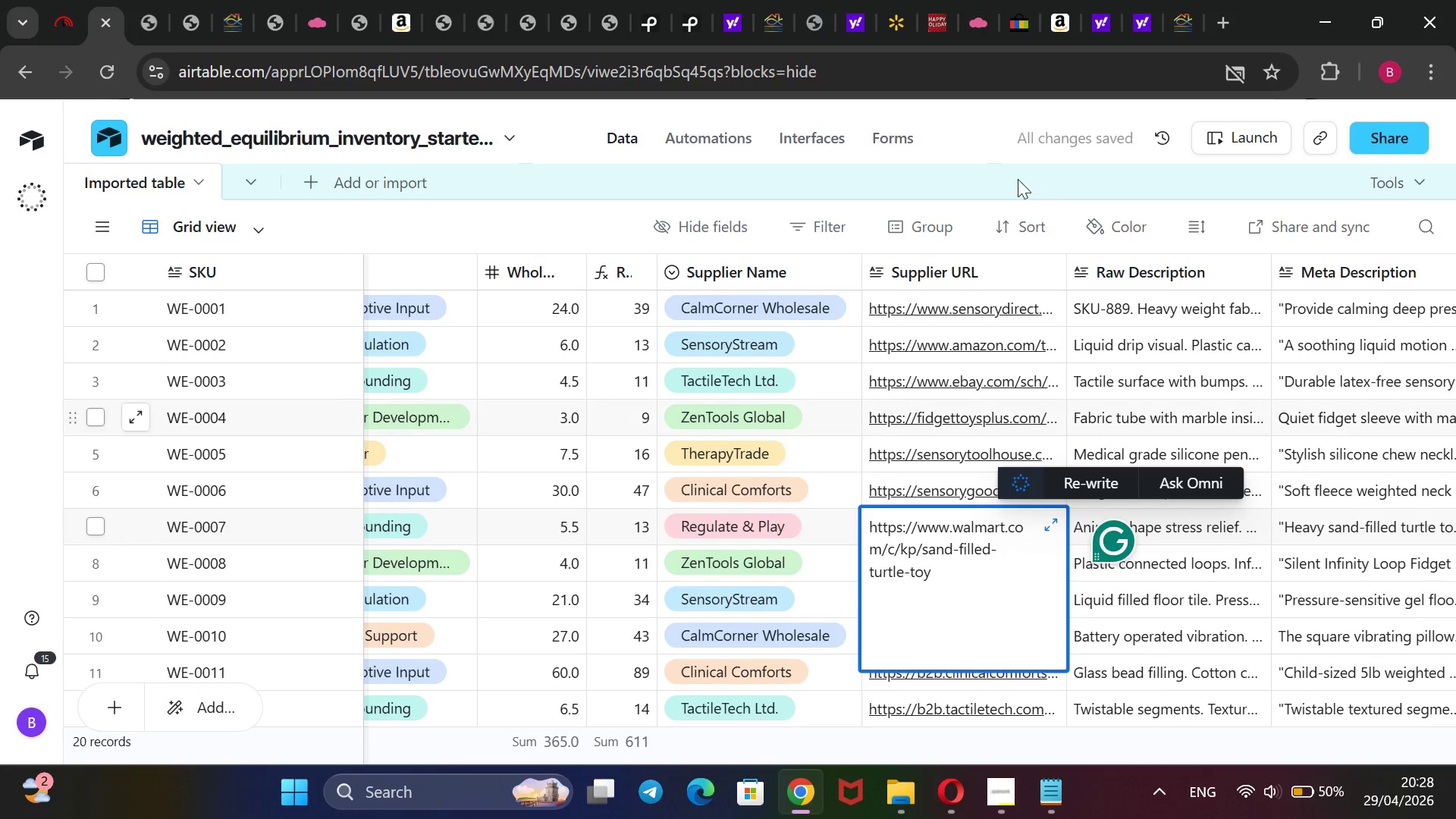 
mouse_move([962, 177])
 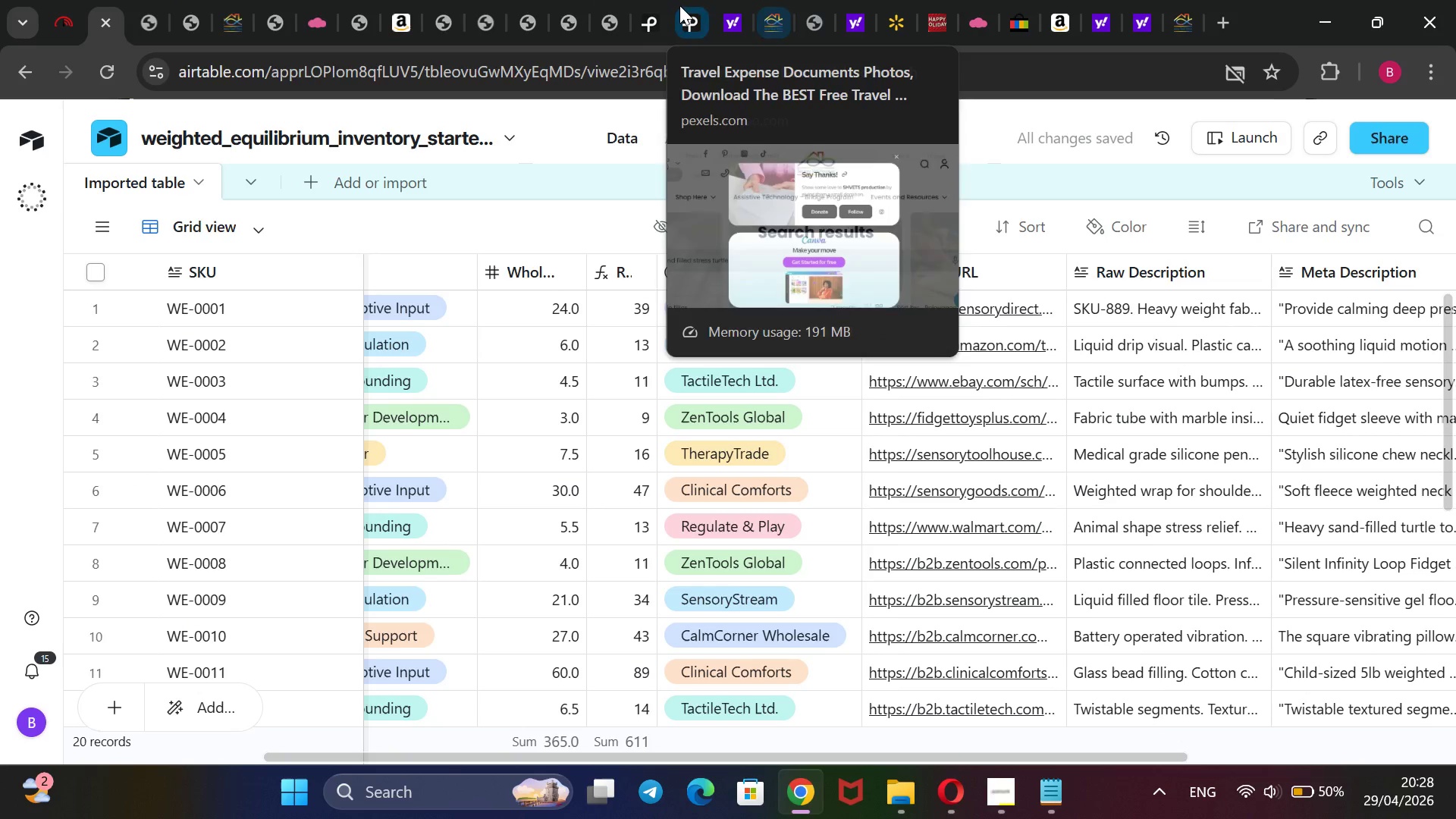 
wait(6.45)
 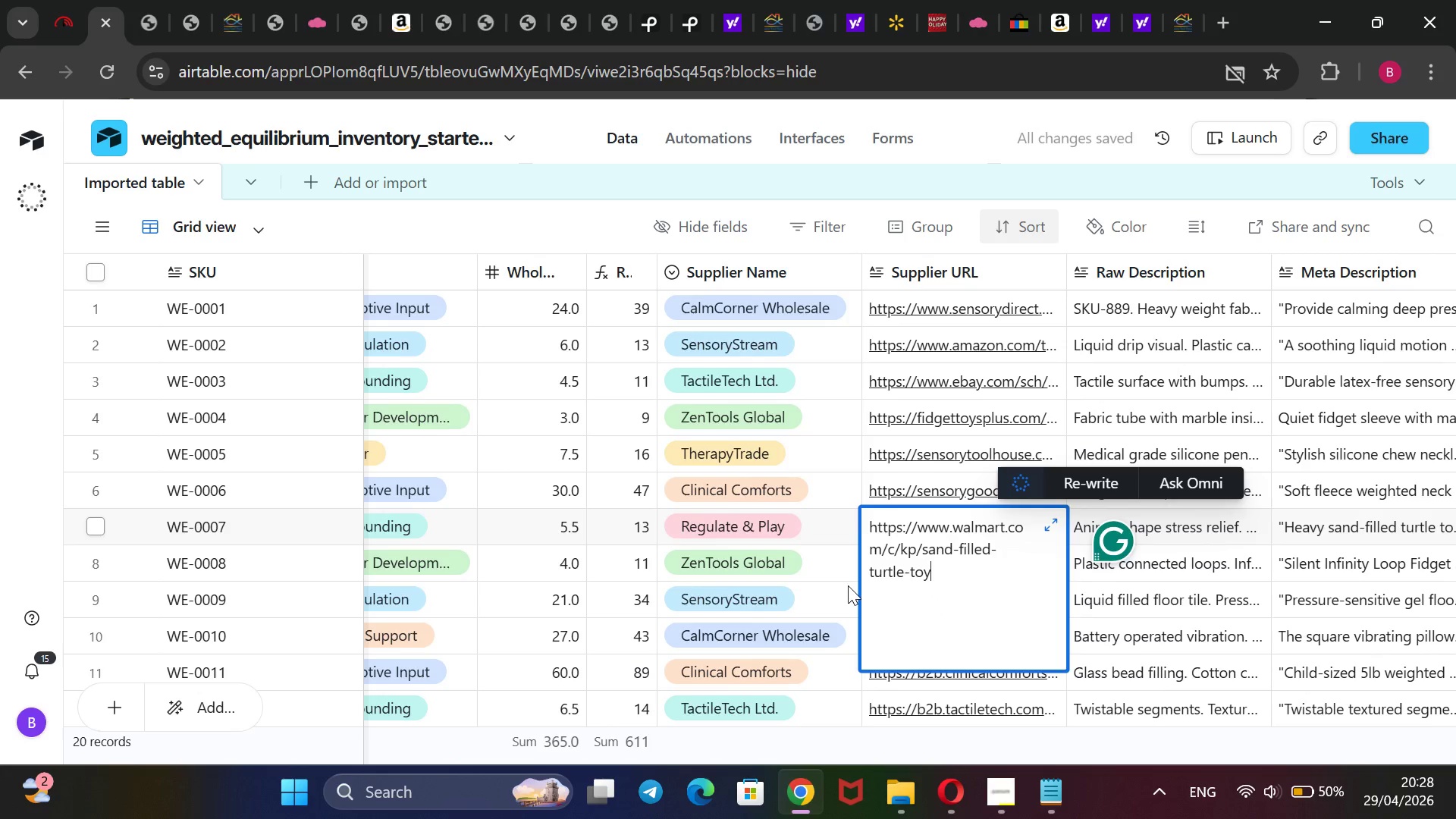 
left_click([617, 20])
 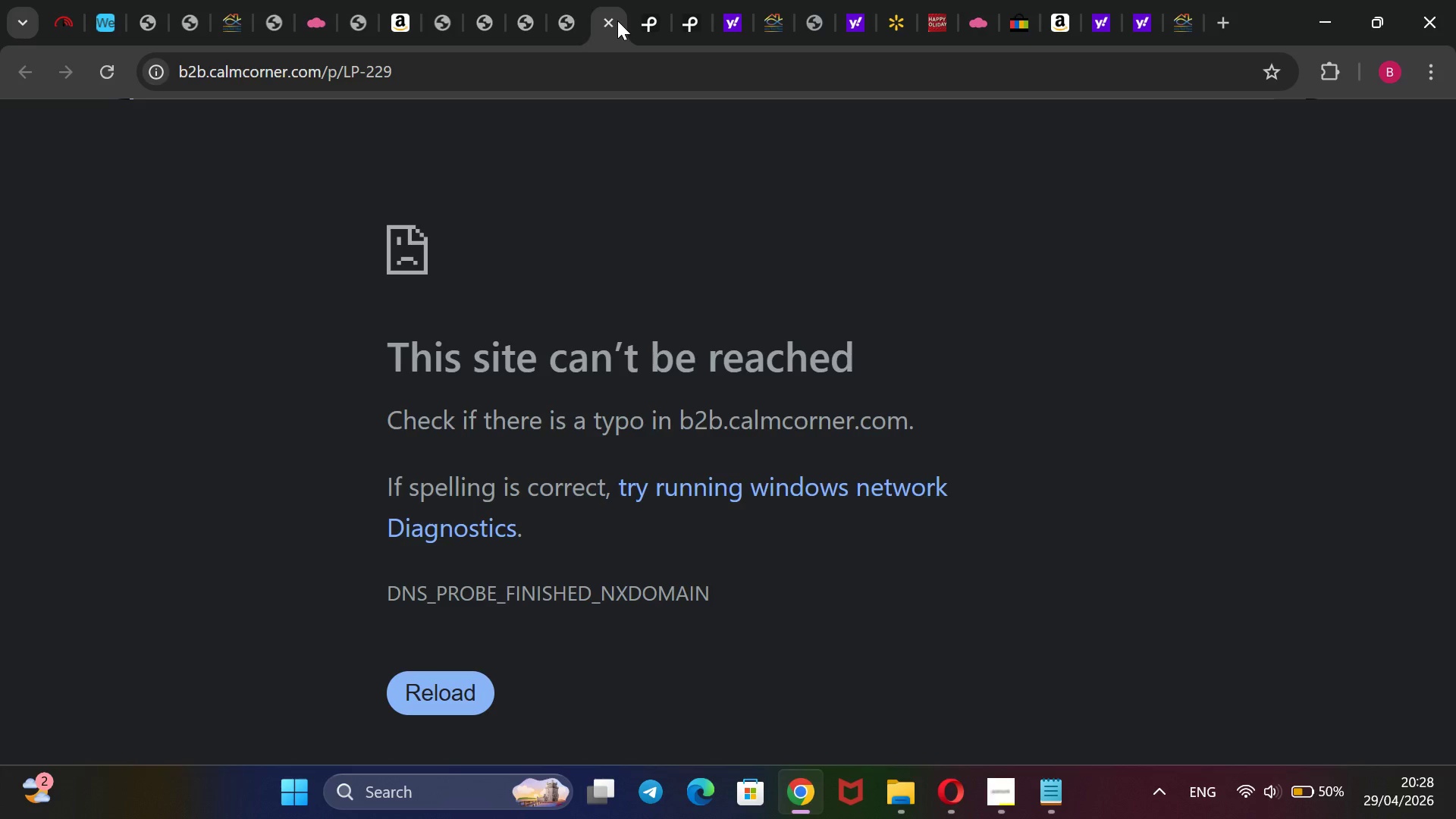 
left_click([617, 20])
 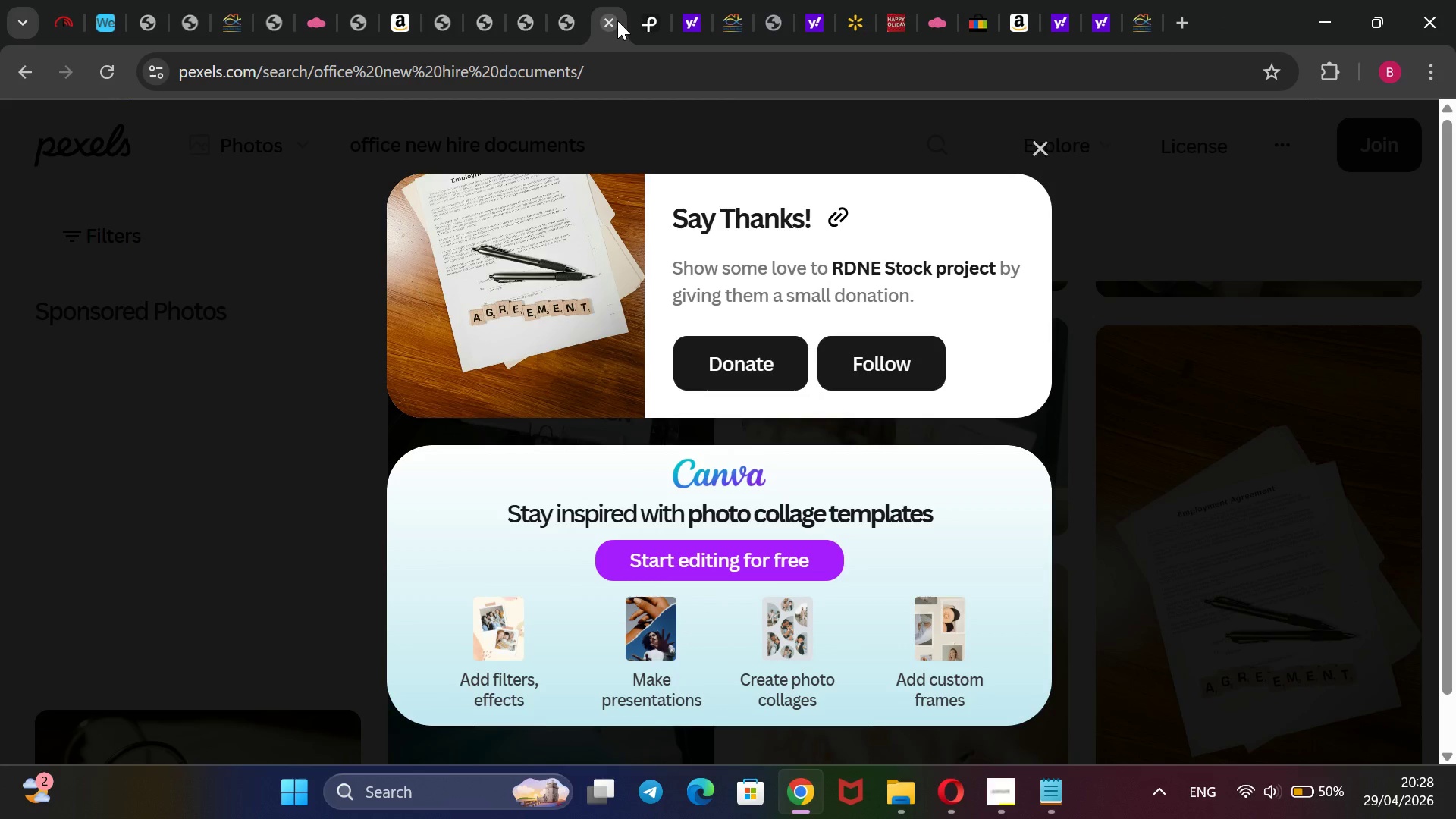 
left_click([617, 20])
 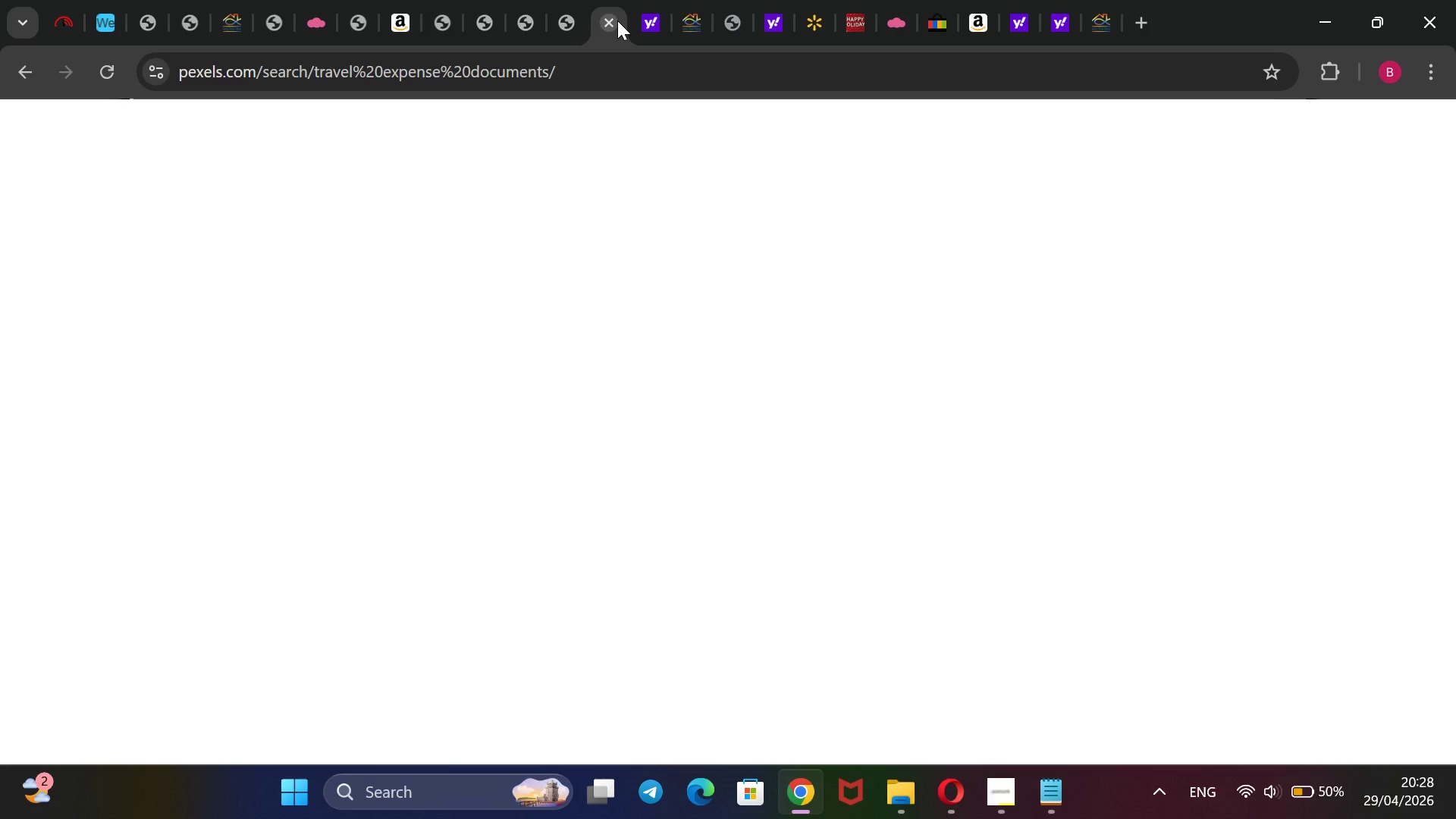 
left_click([617, 20])
 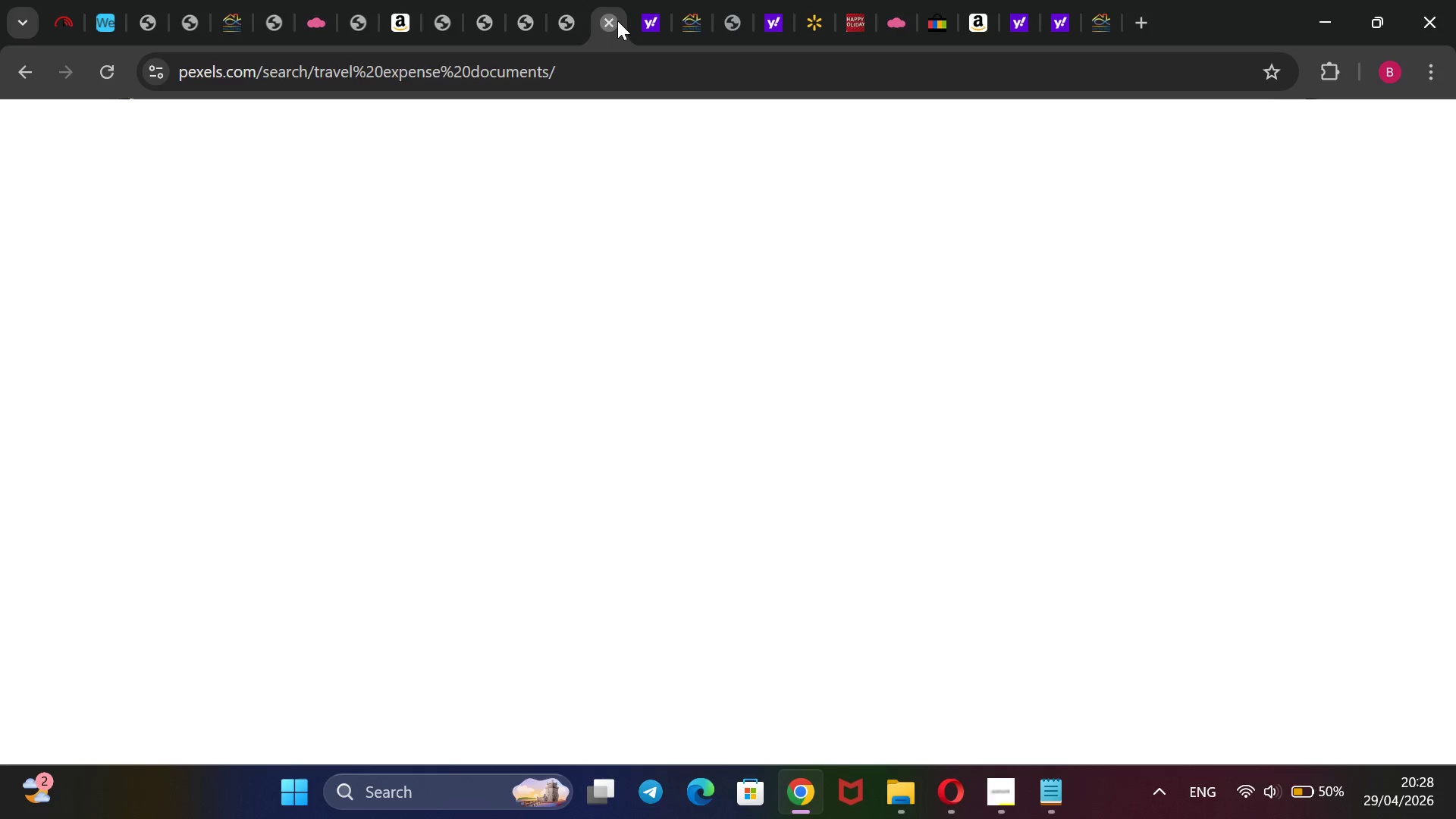 
double_click([617, 20])
 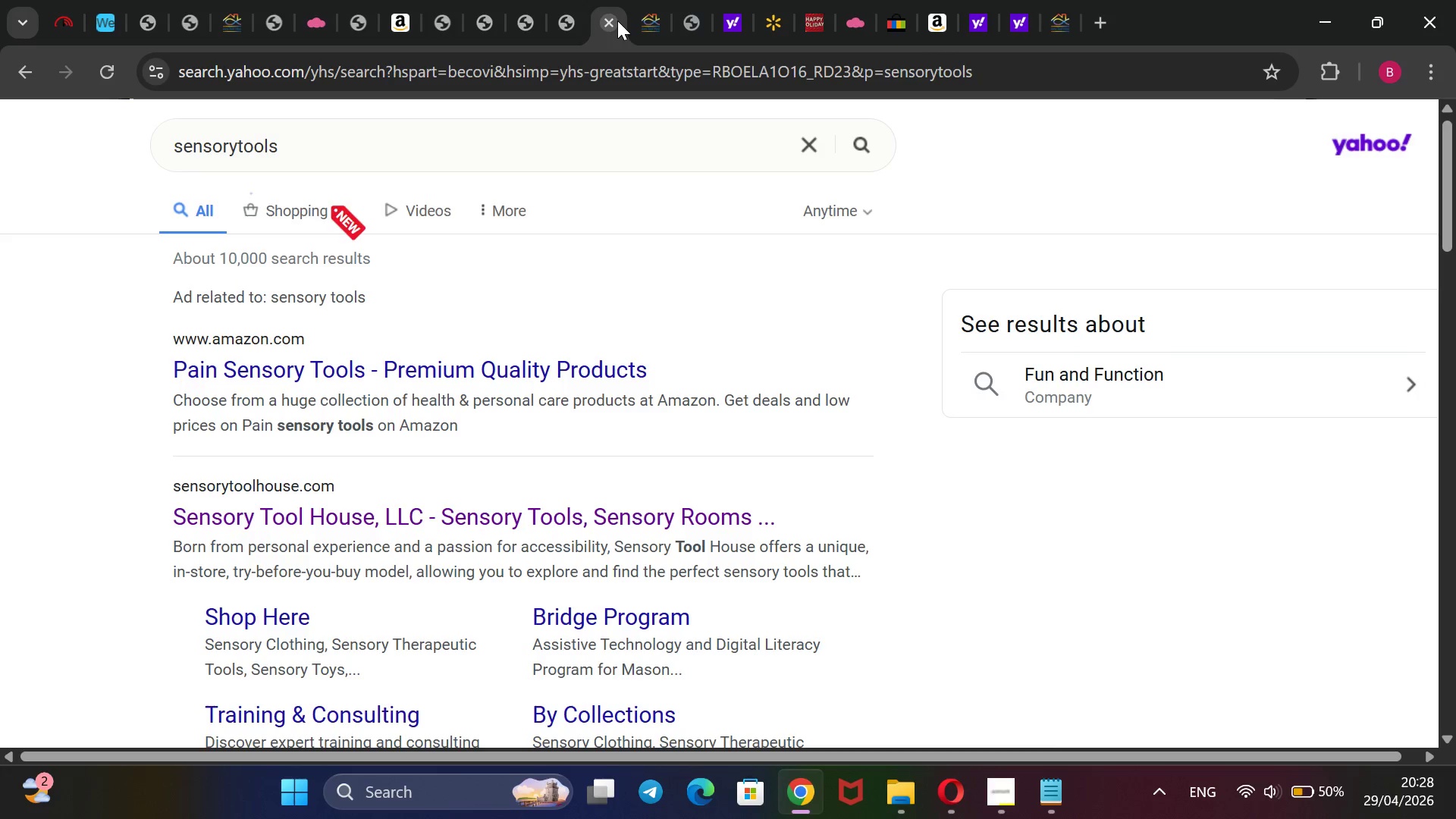 
triple_click([617, 20])
 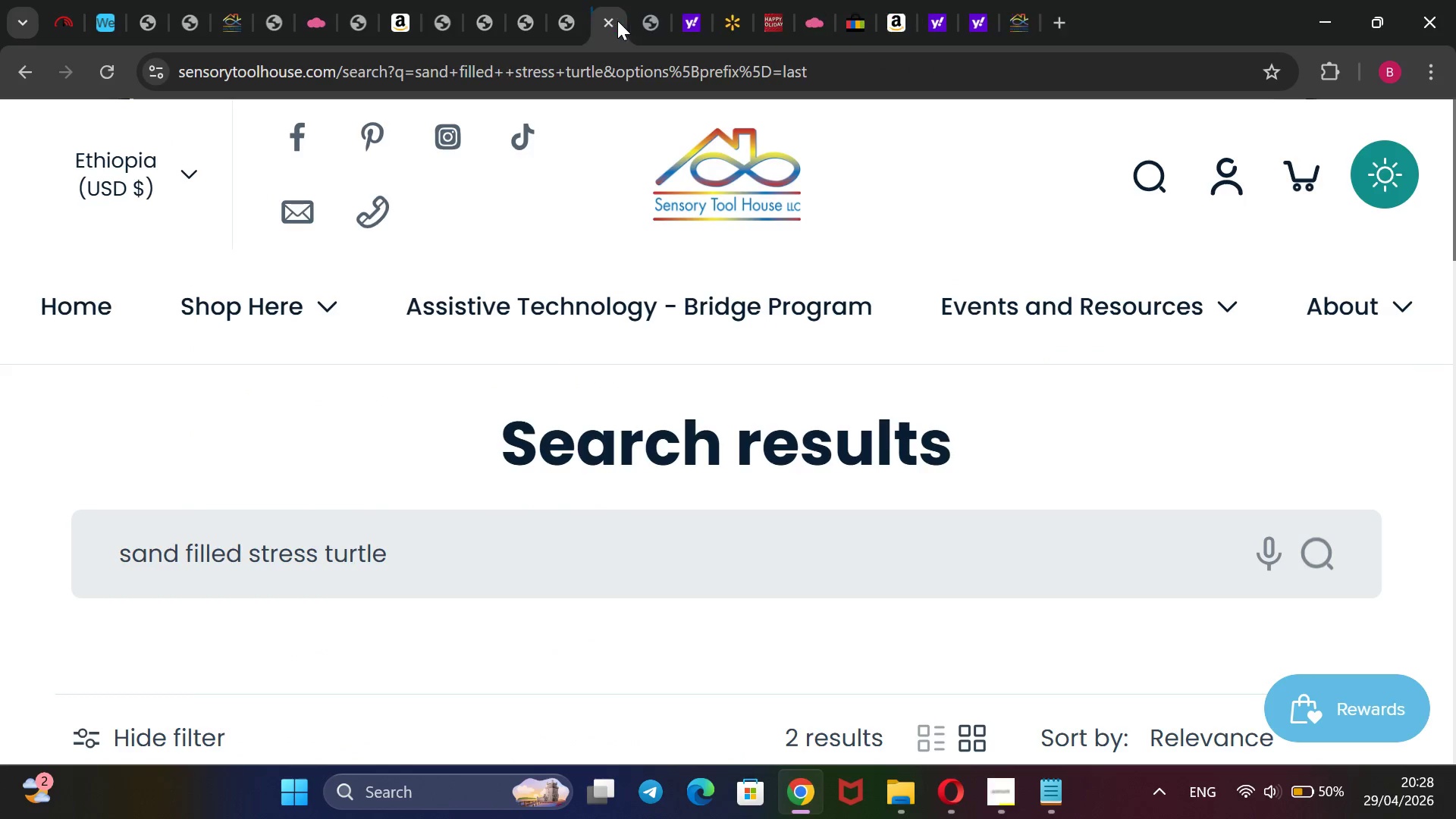 
left_click([617, 20])
 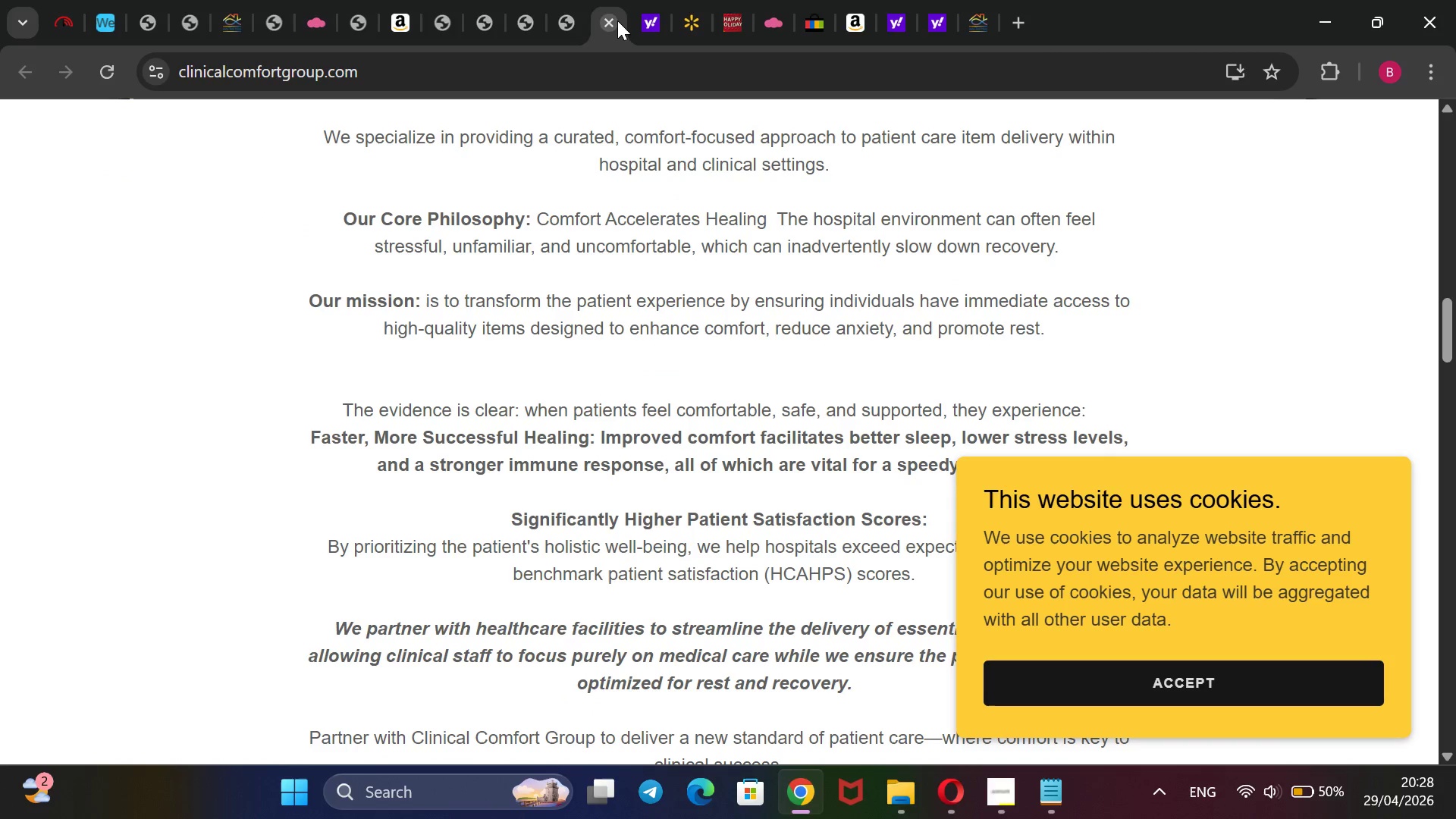 
left_click([617, 20])
 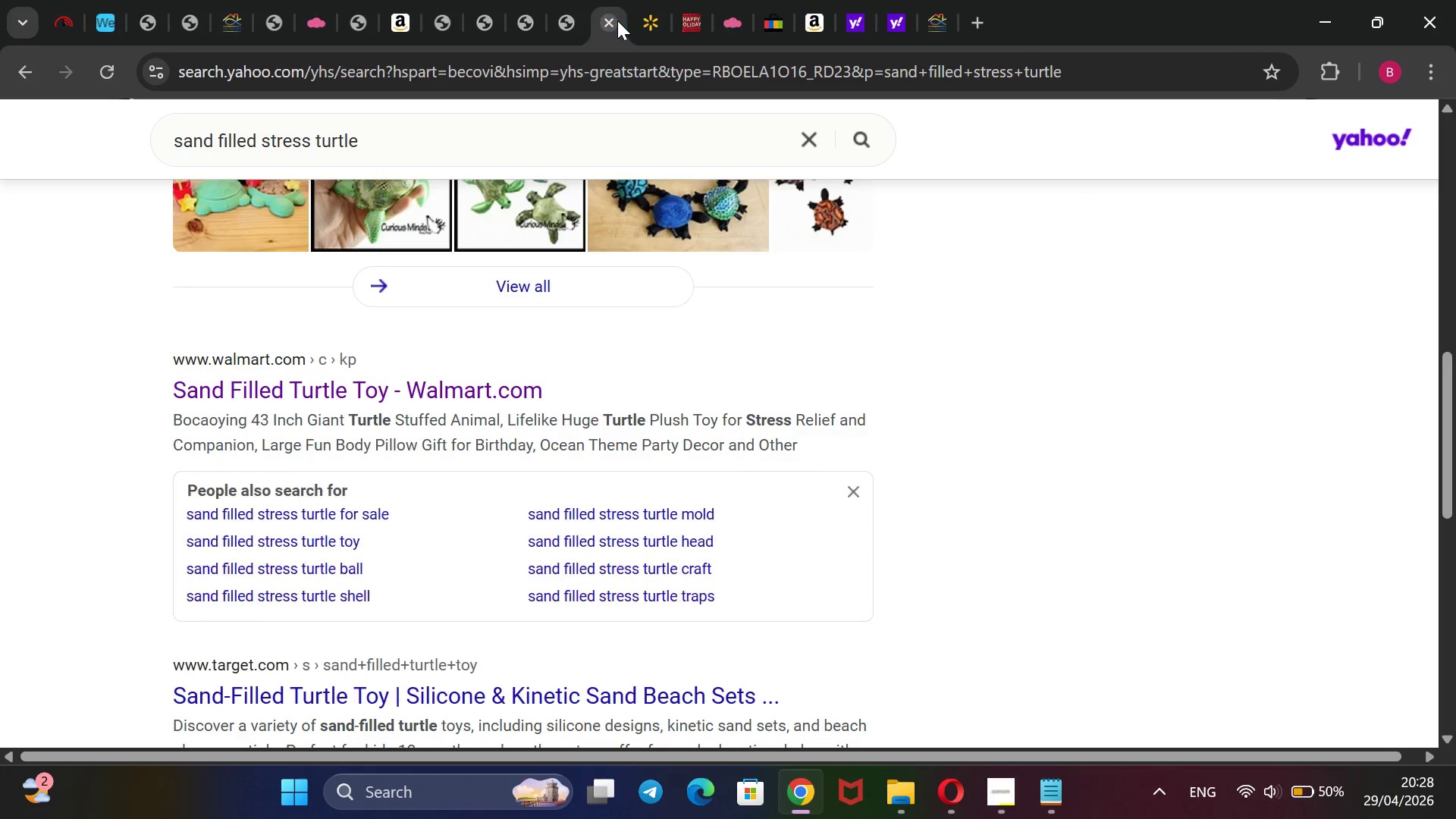 
left_click([617, 20])
 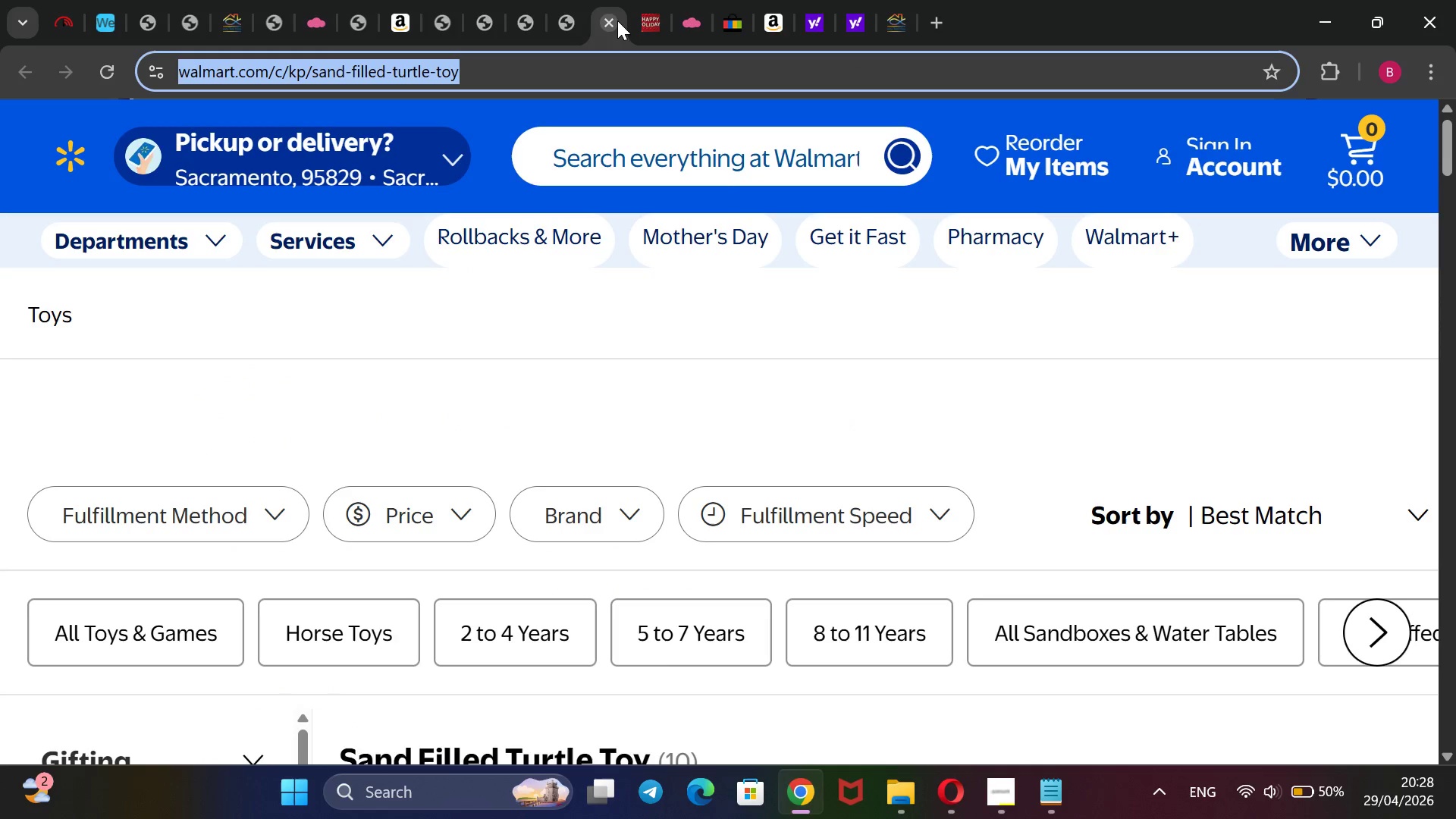 
left_click([617, 20])
 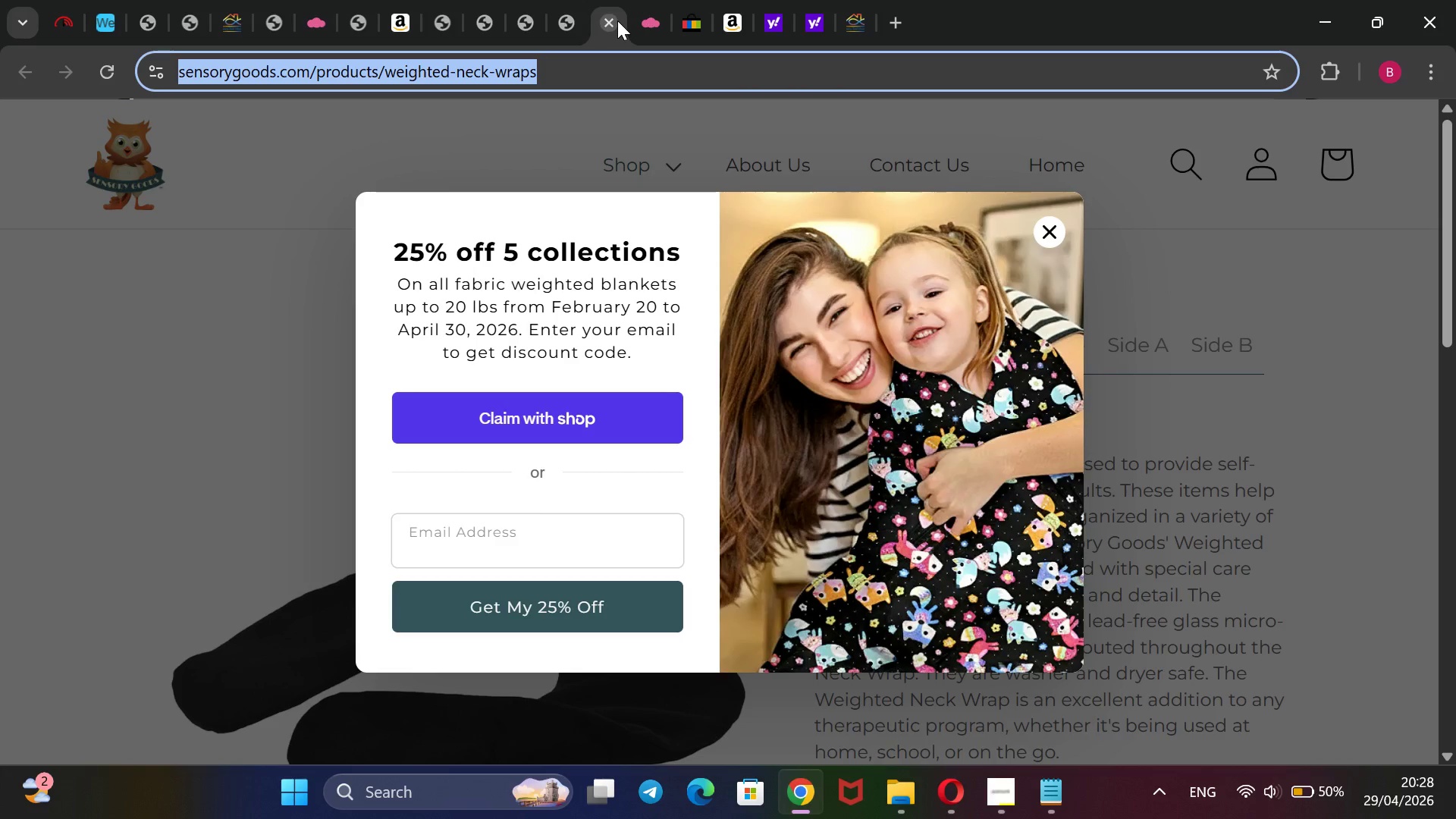 
left_click([617, 20])
 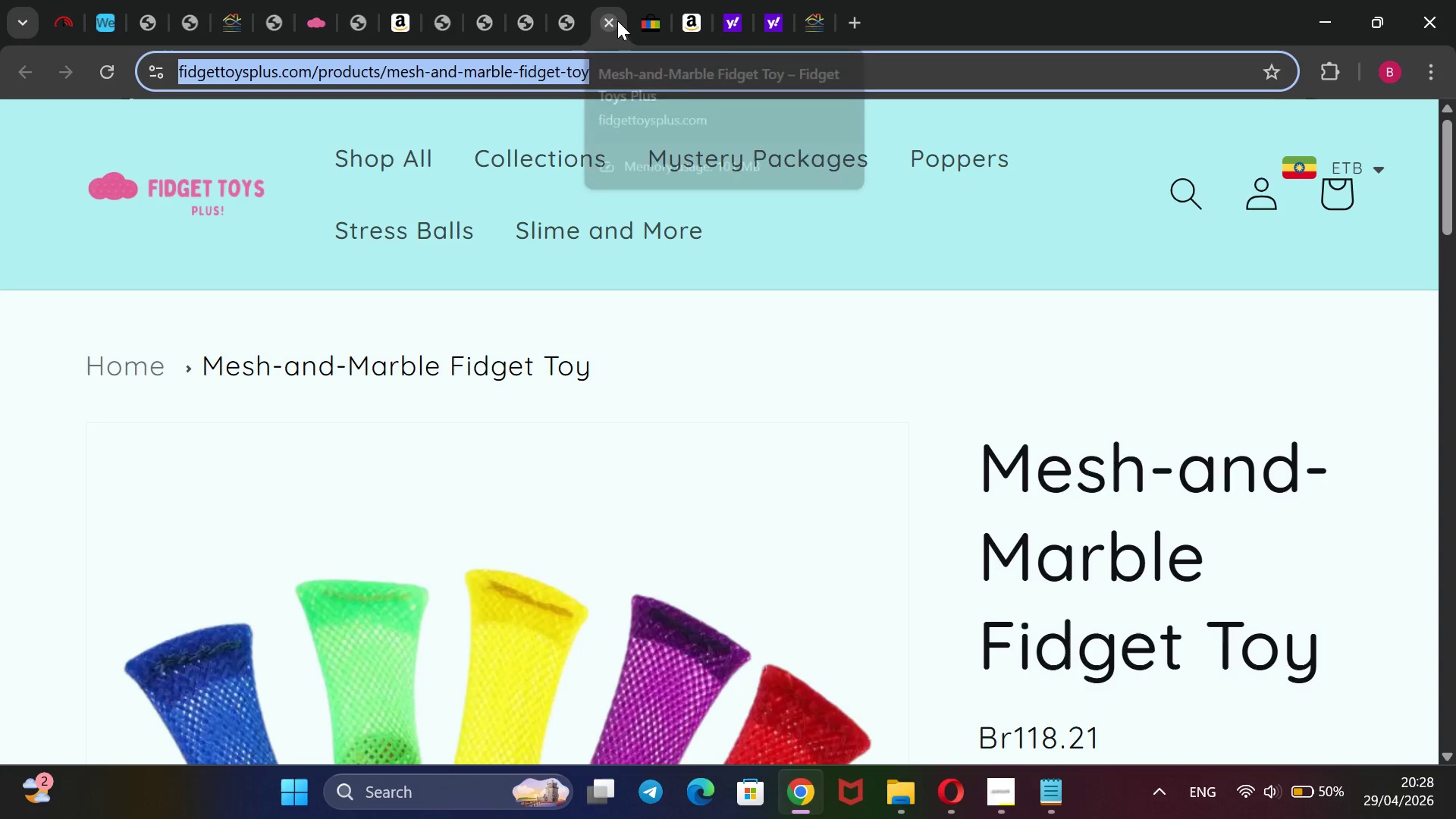 
left_click([617, 20])
 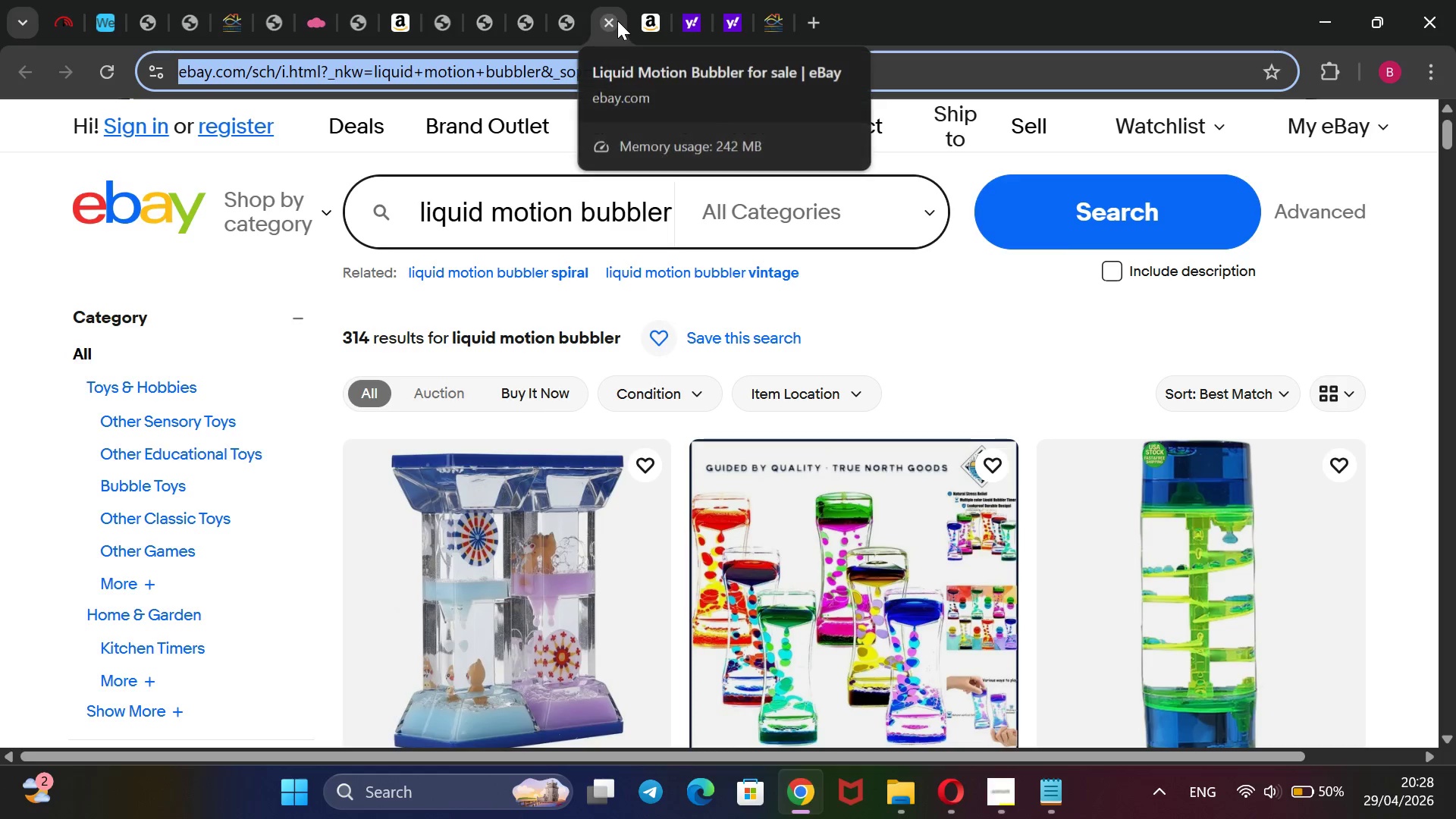 
left_click([617, 20])
 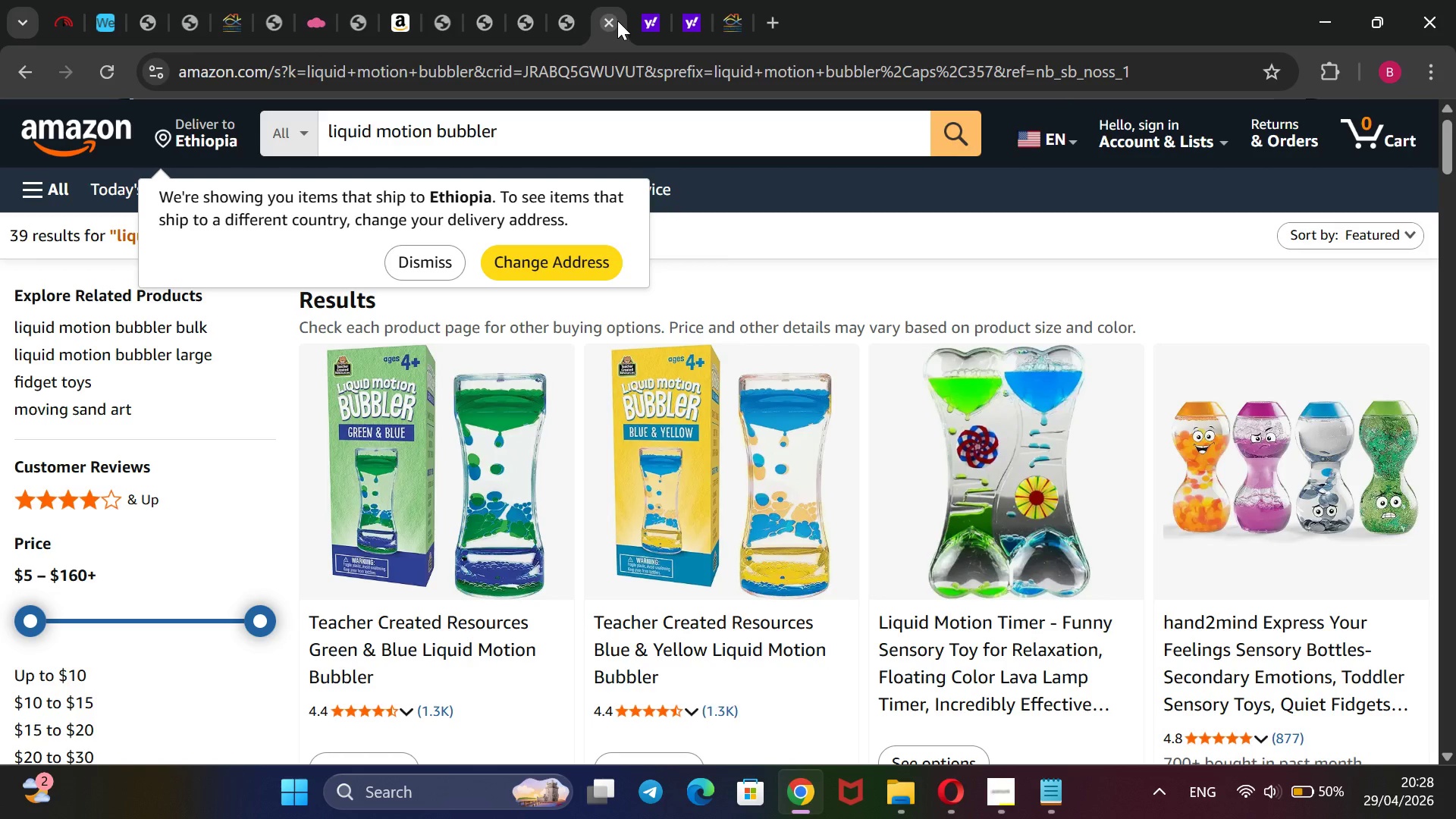 
left_click([617, 20])
 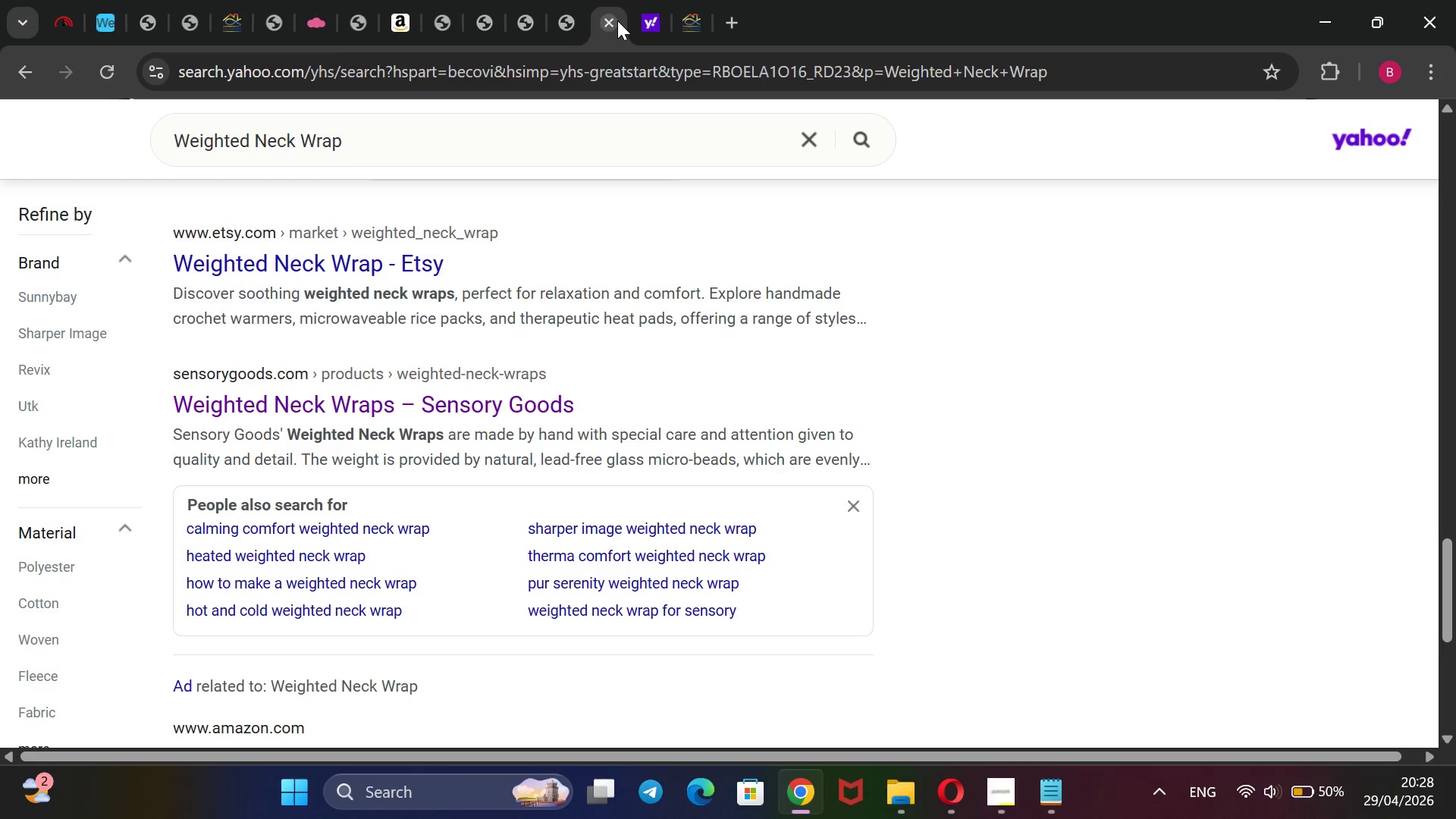 
left_click([617, 20])
 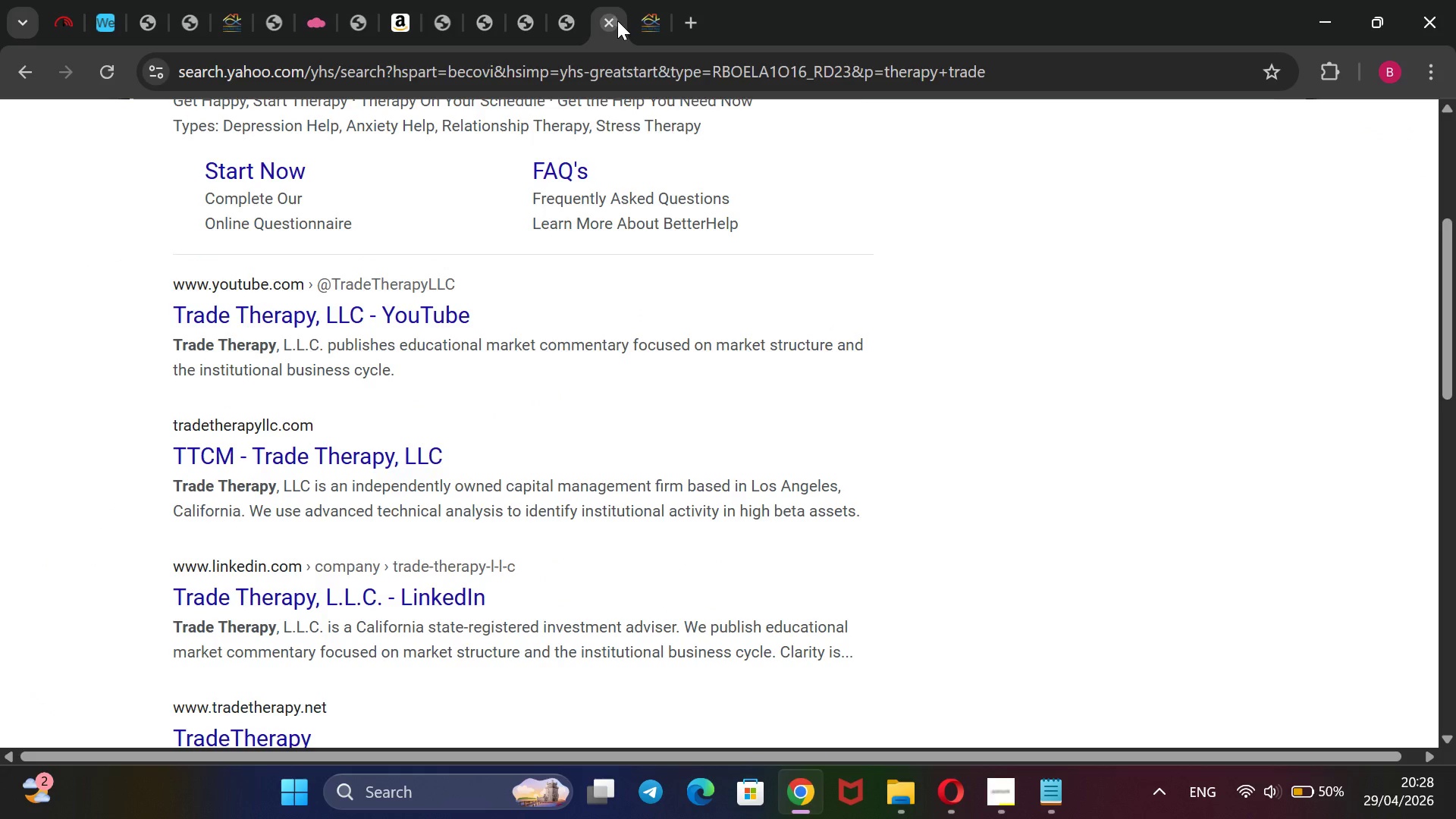 
double_click([617, 20])
 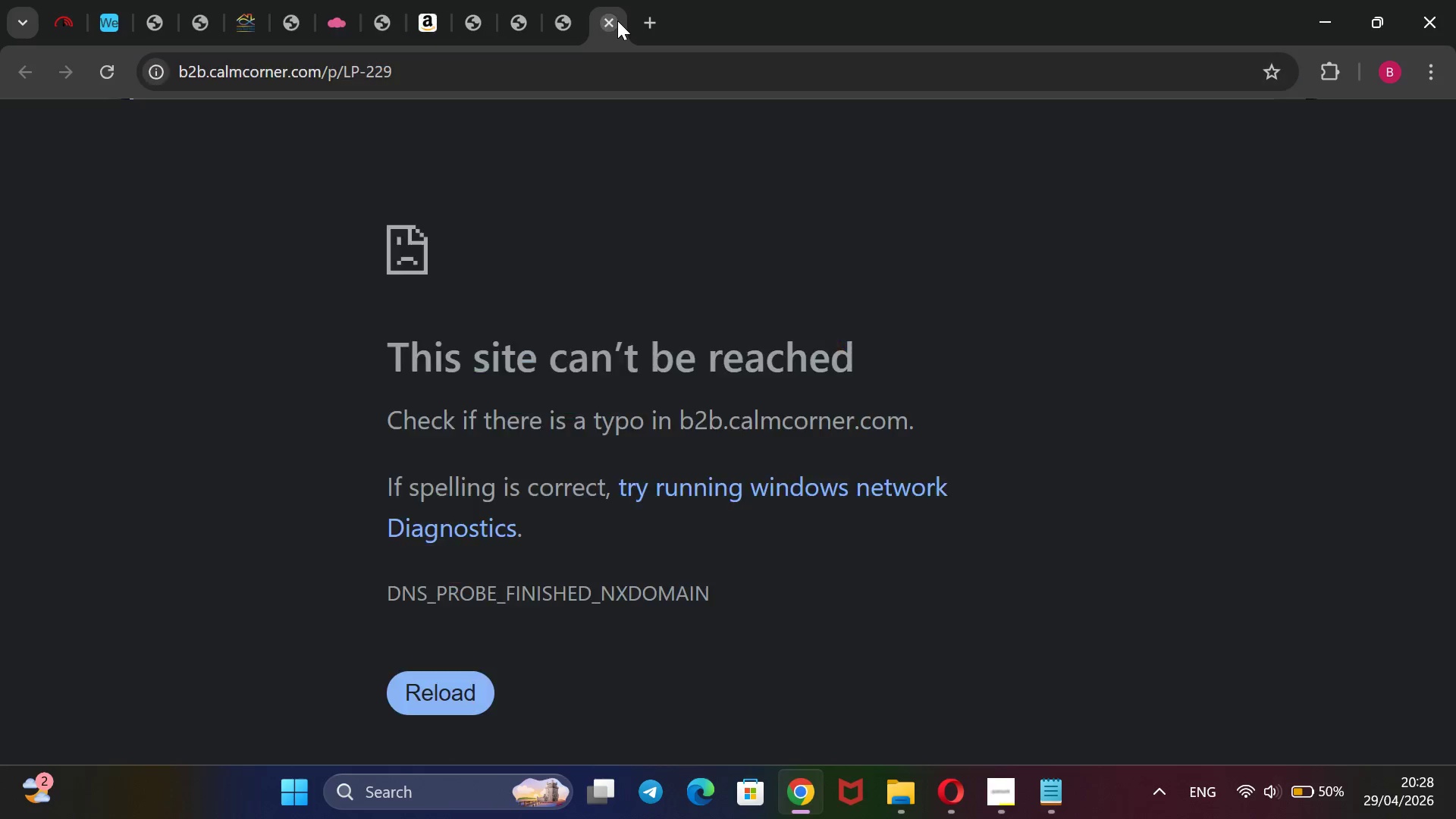 
left_click([617, 20])
 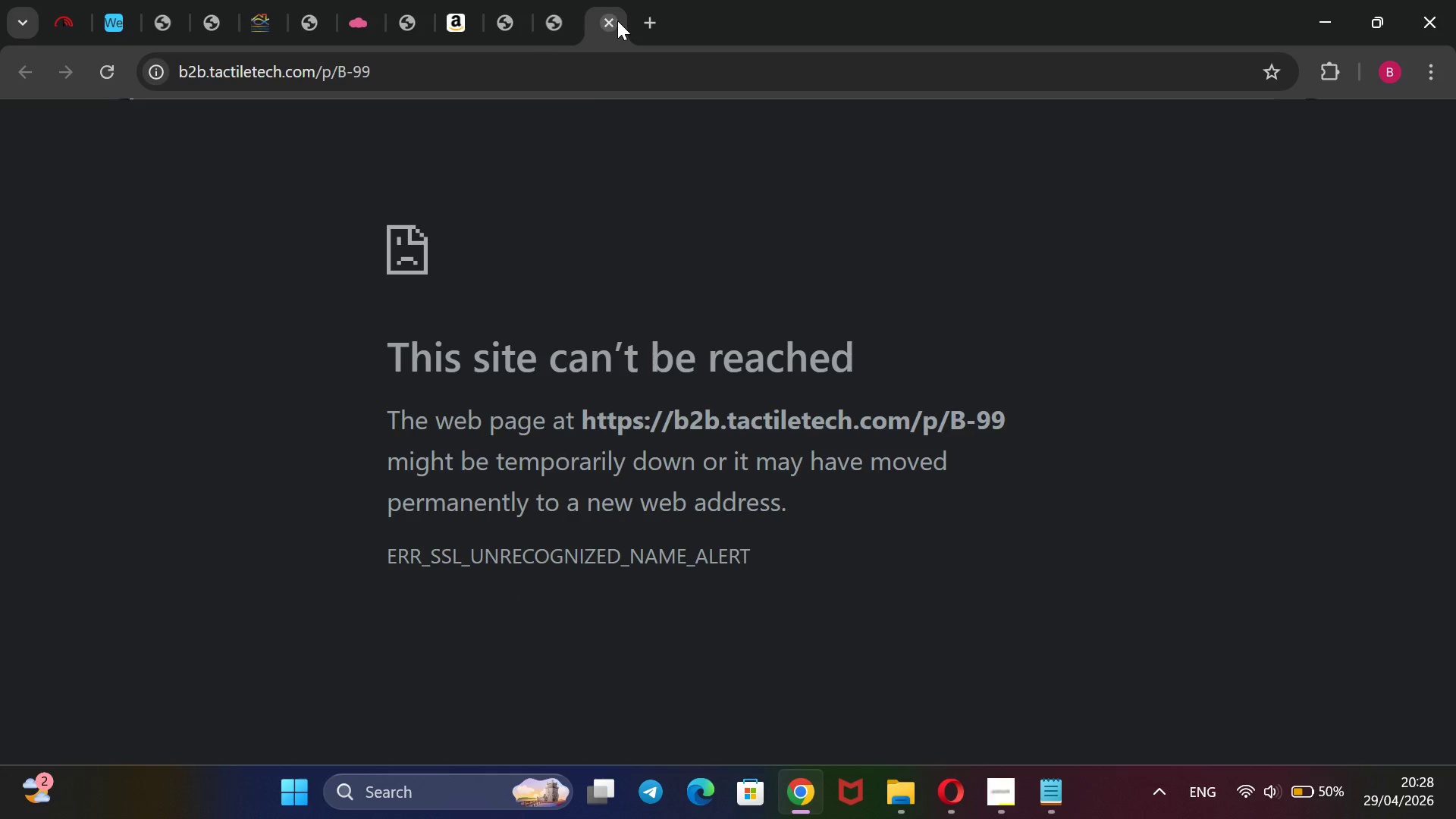 
double_click([617, 20])
 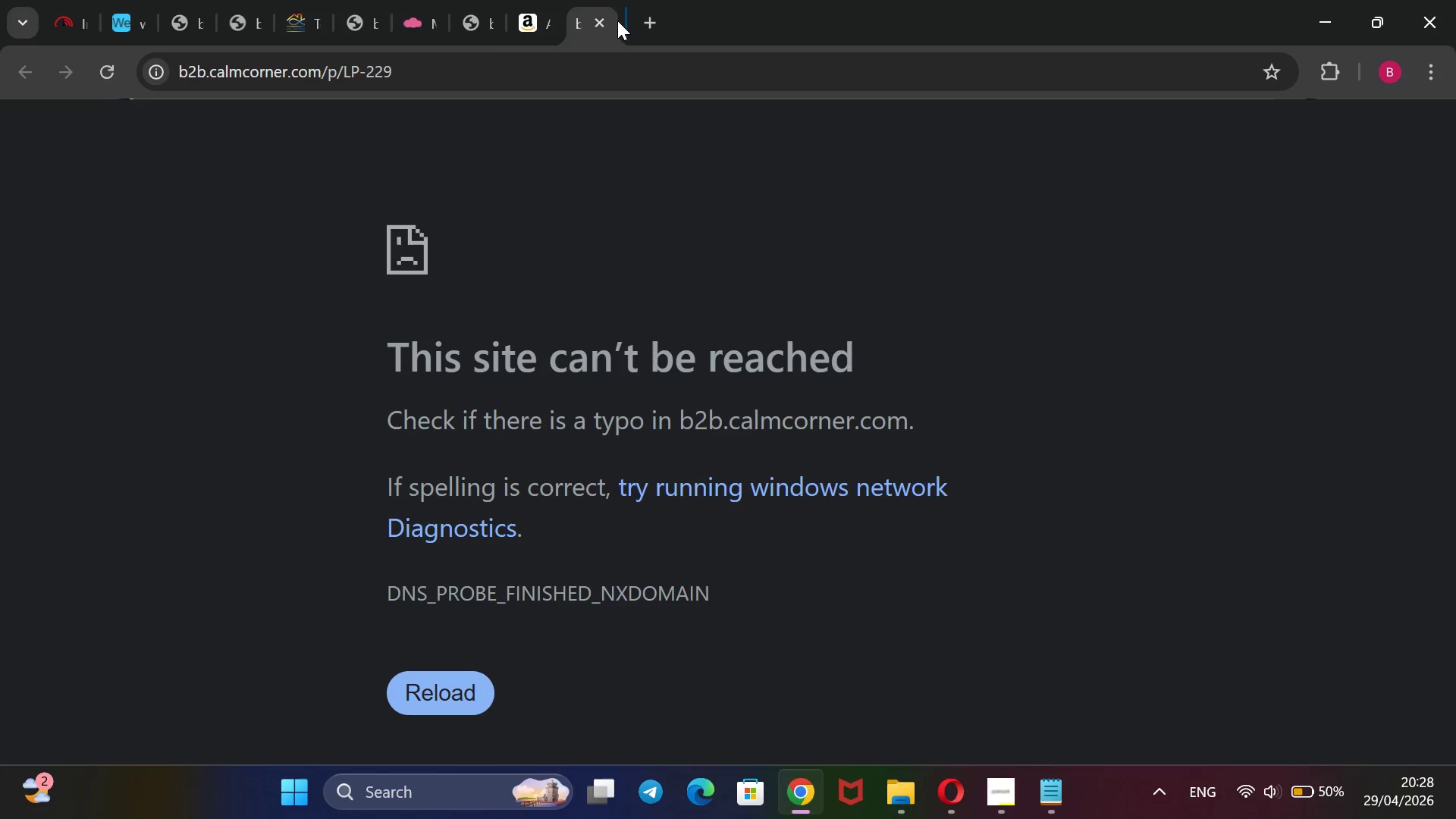 
triple_click([617, 20])
 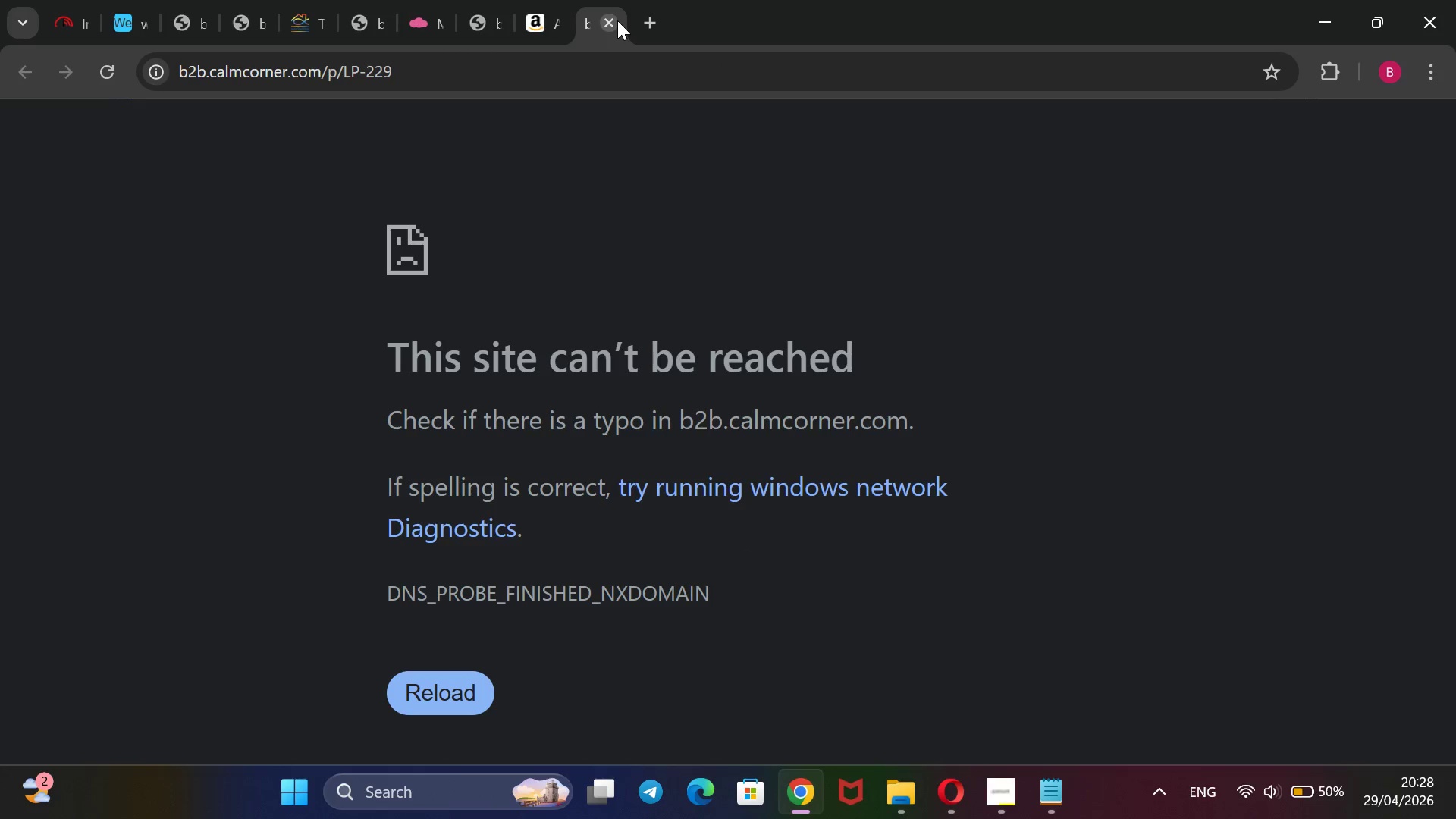 
triple_click([617, 20])
 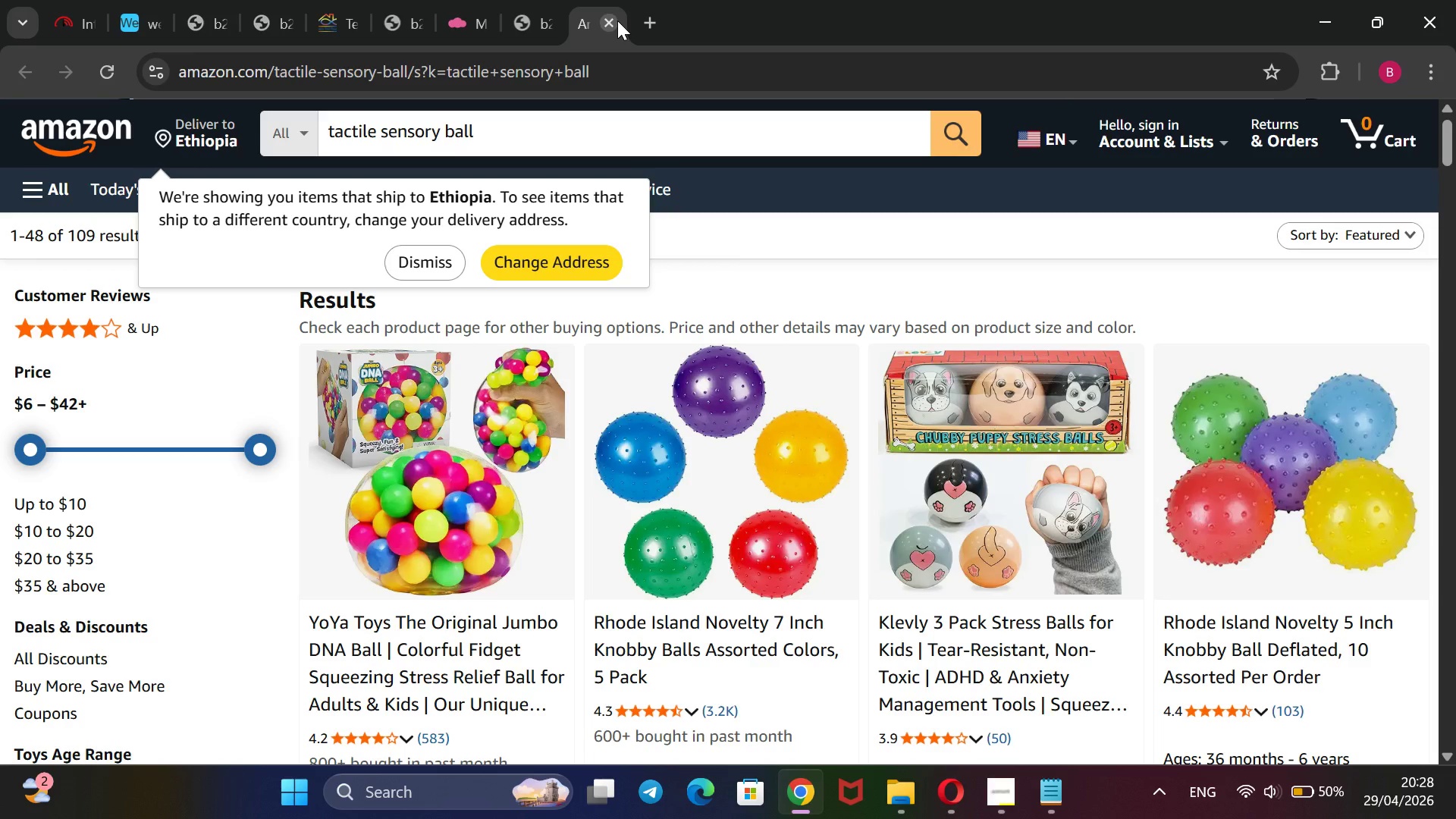 
left_click([617, 20])
 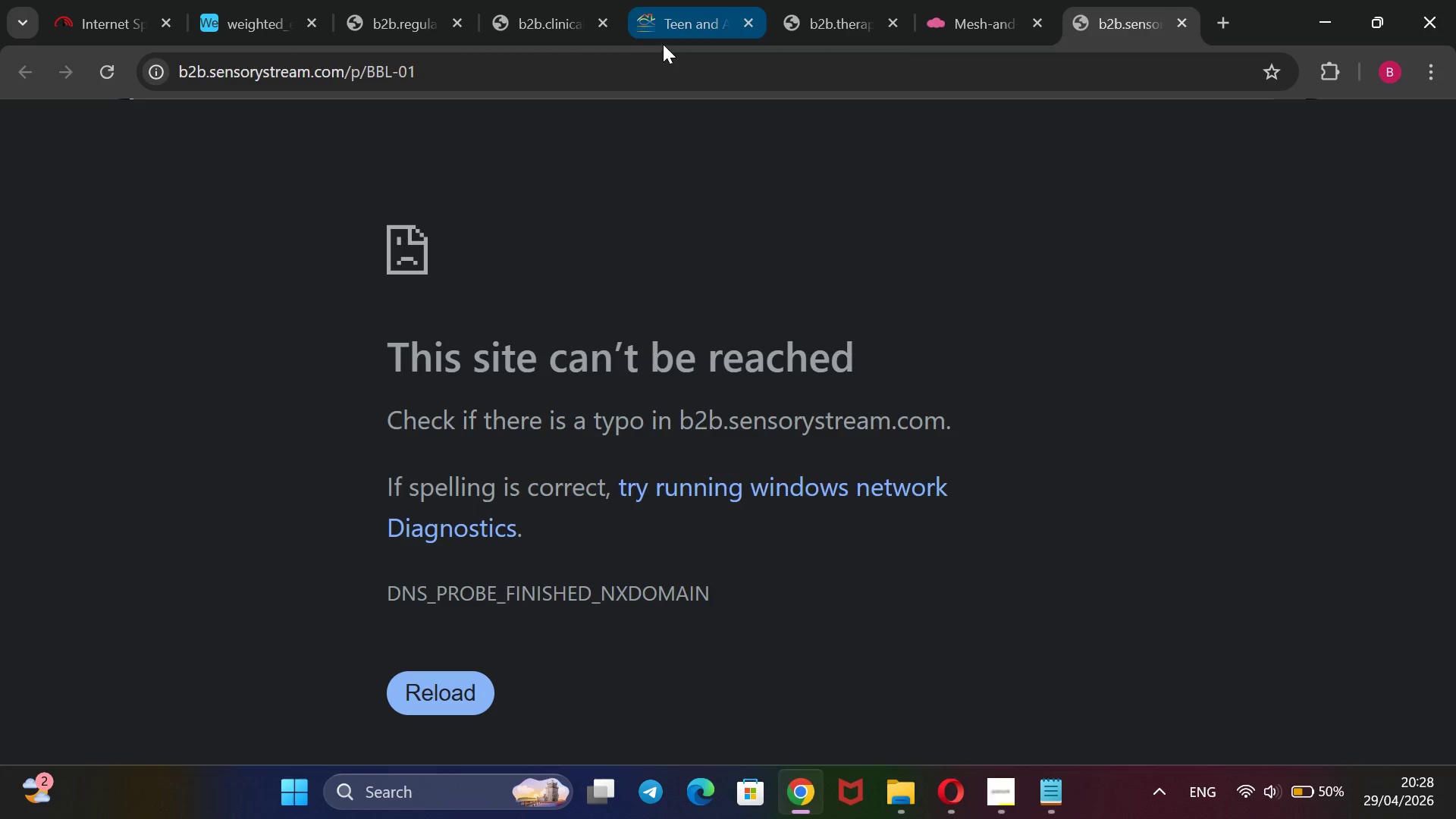 
left_click([521, 9])
 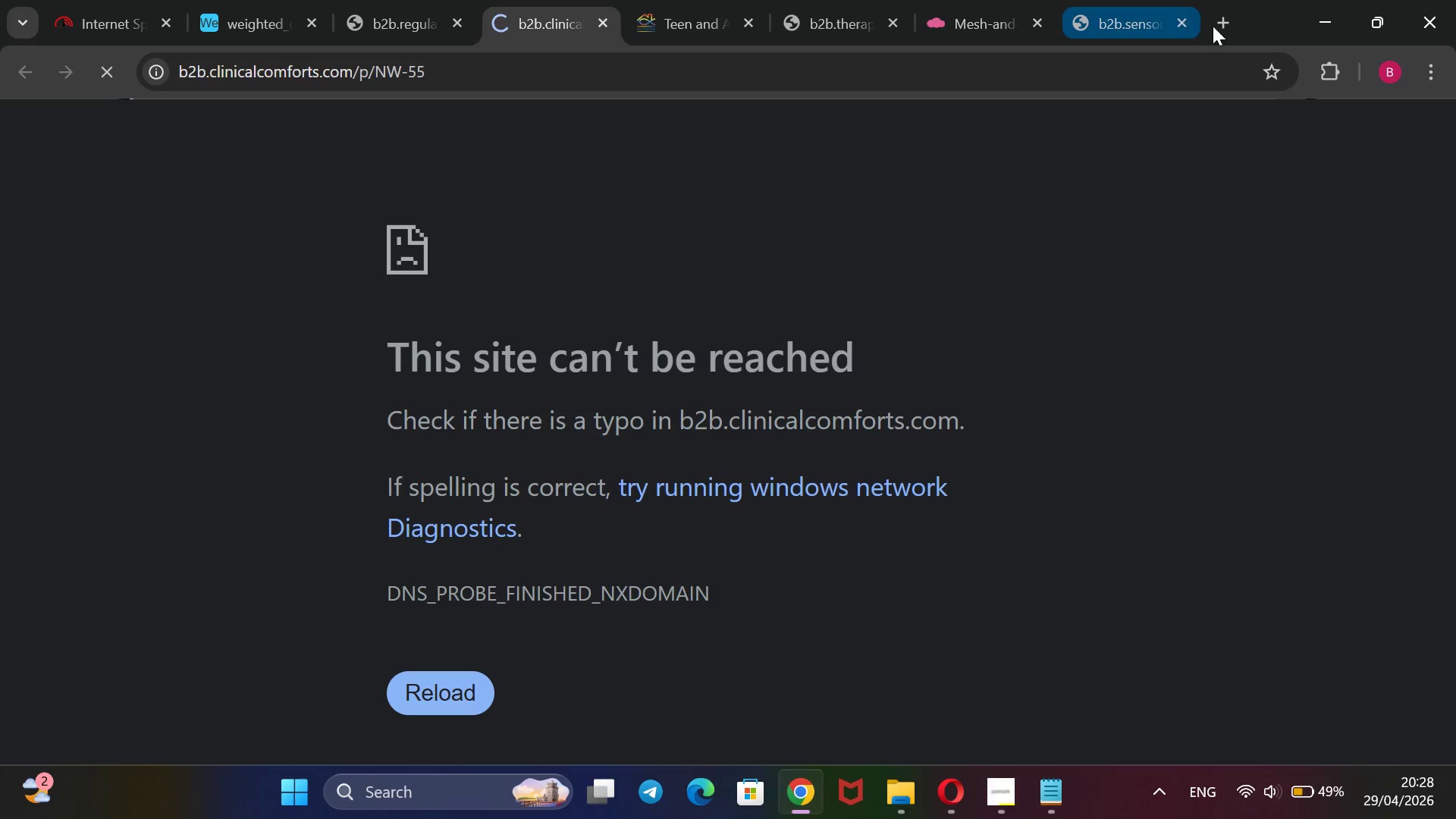 
left_click([1224, 17])
 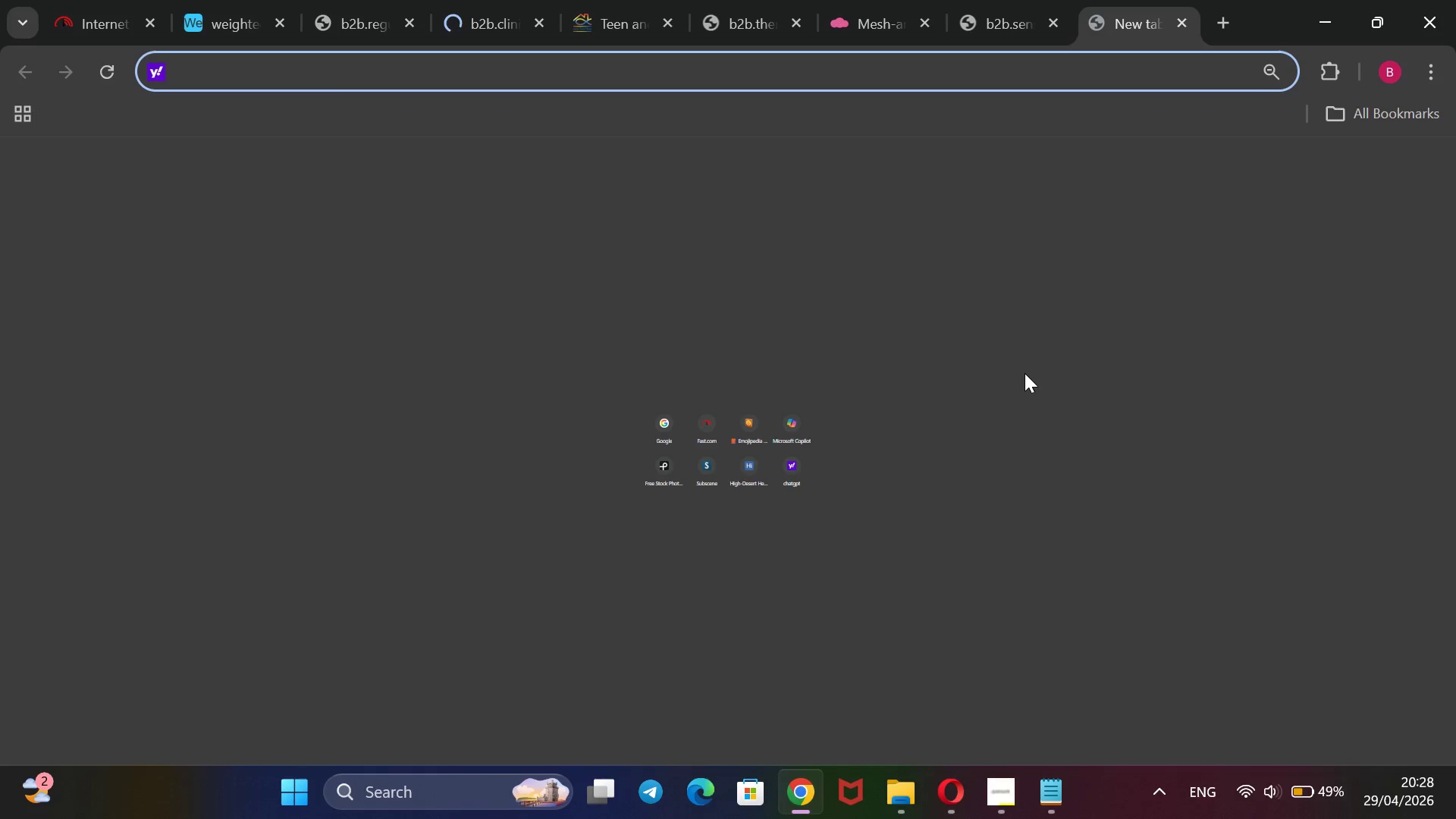 
hold_key(key=I, duration=0.66)
 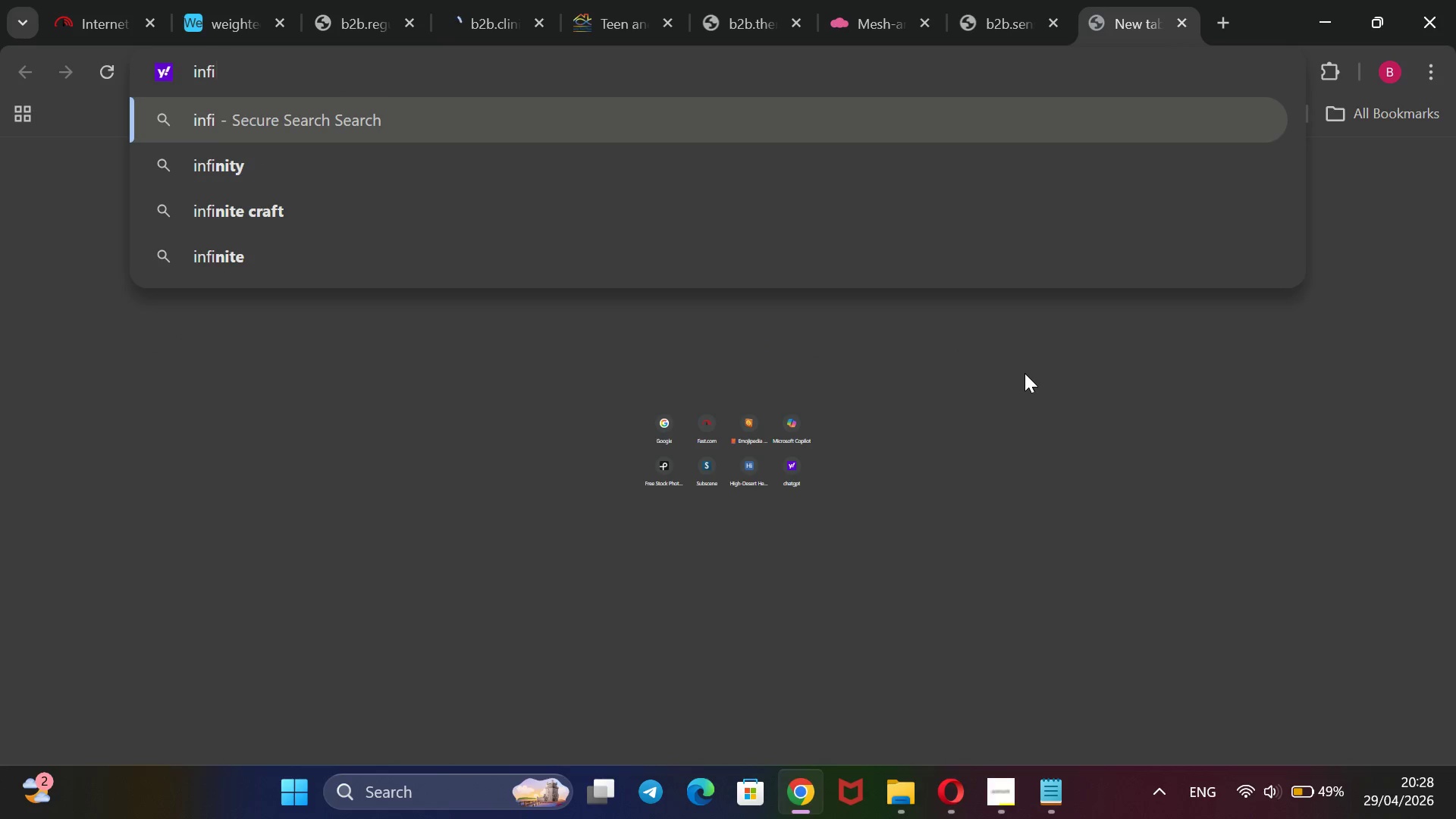 
type(nfnity loop fidget)
 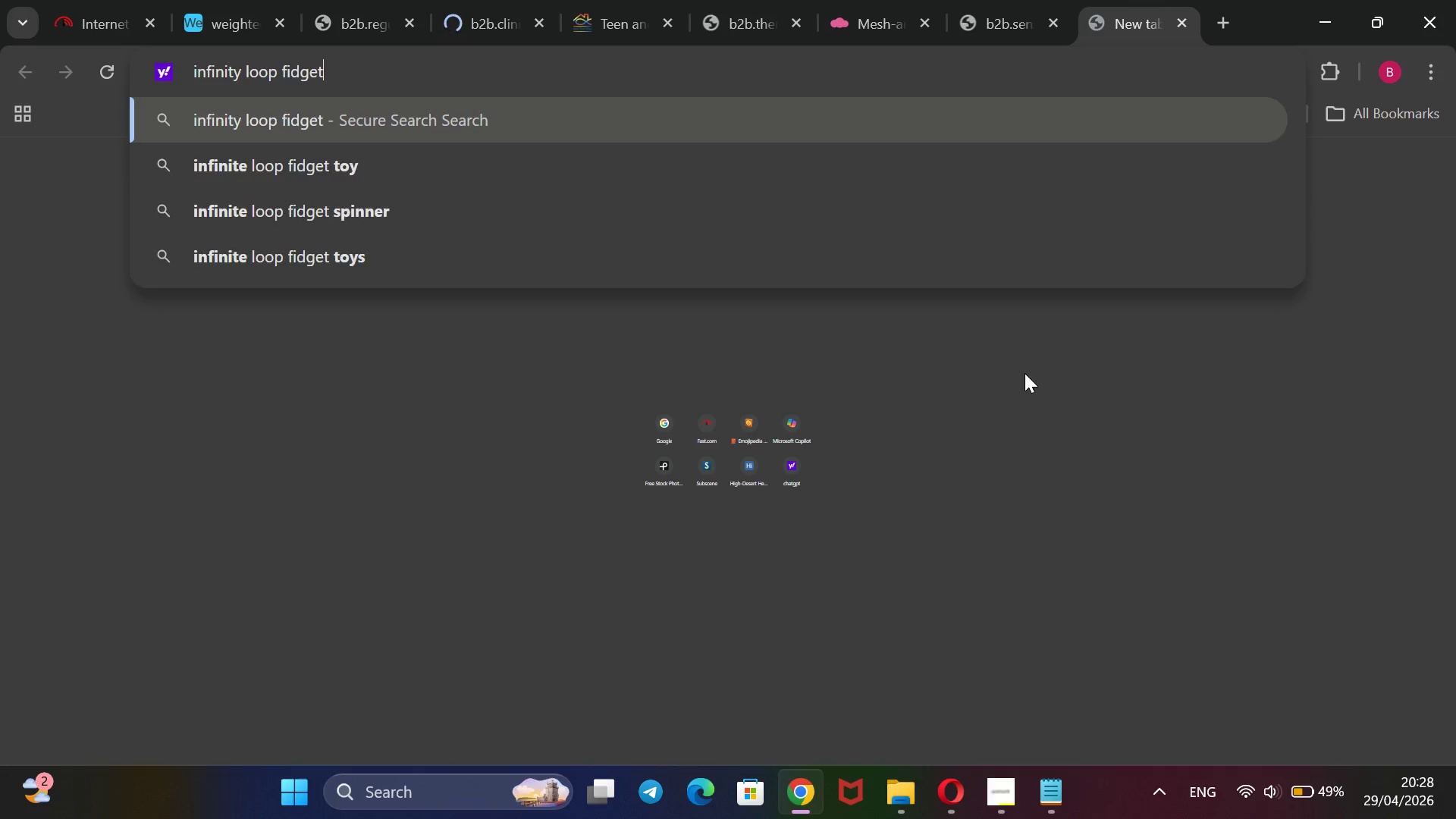 
key(Enter)
 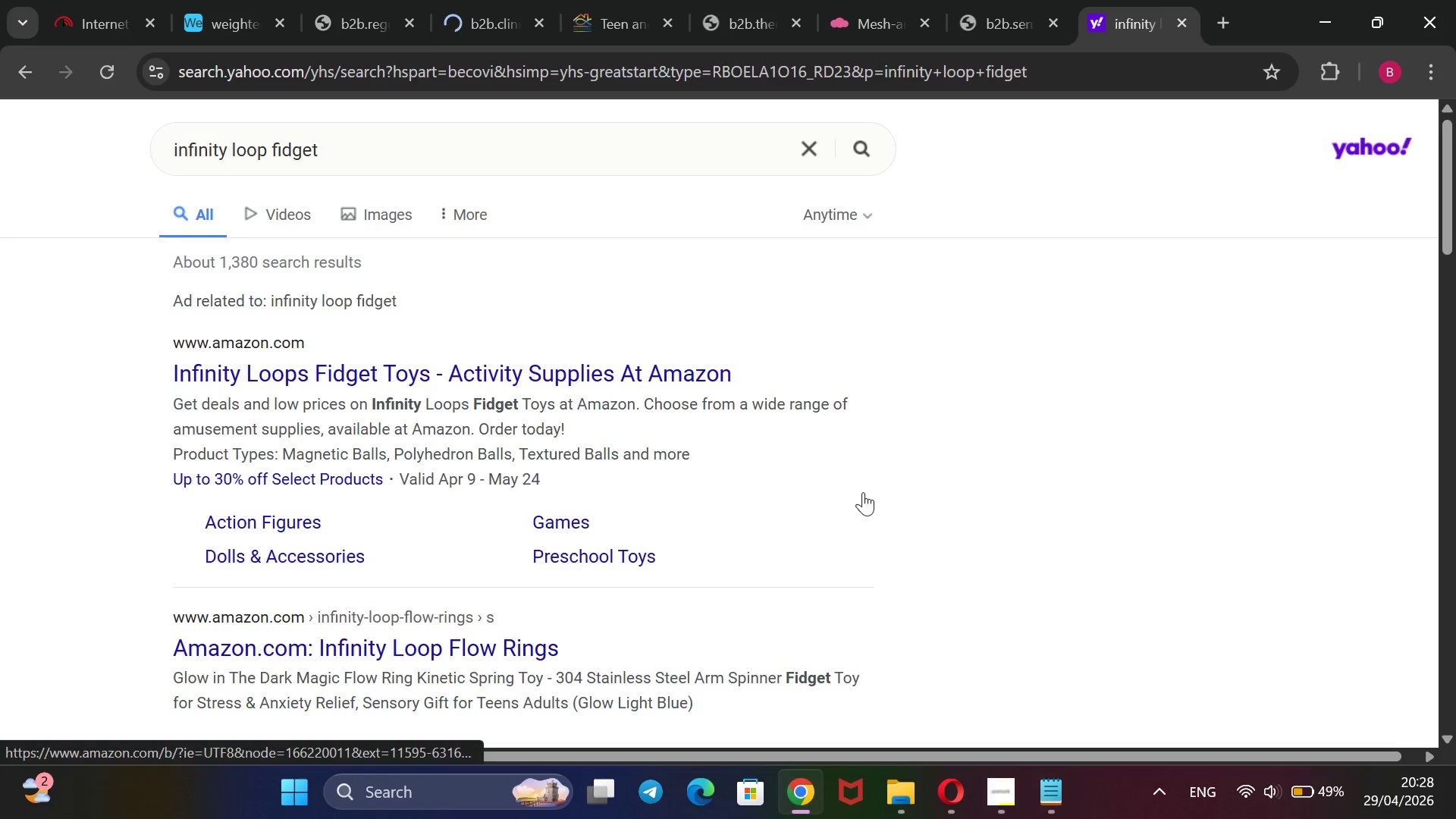 
scroll: coordinate [863, 492], scroll_direction: down, amount: 9.0
 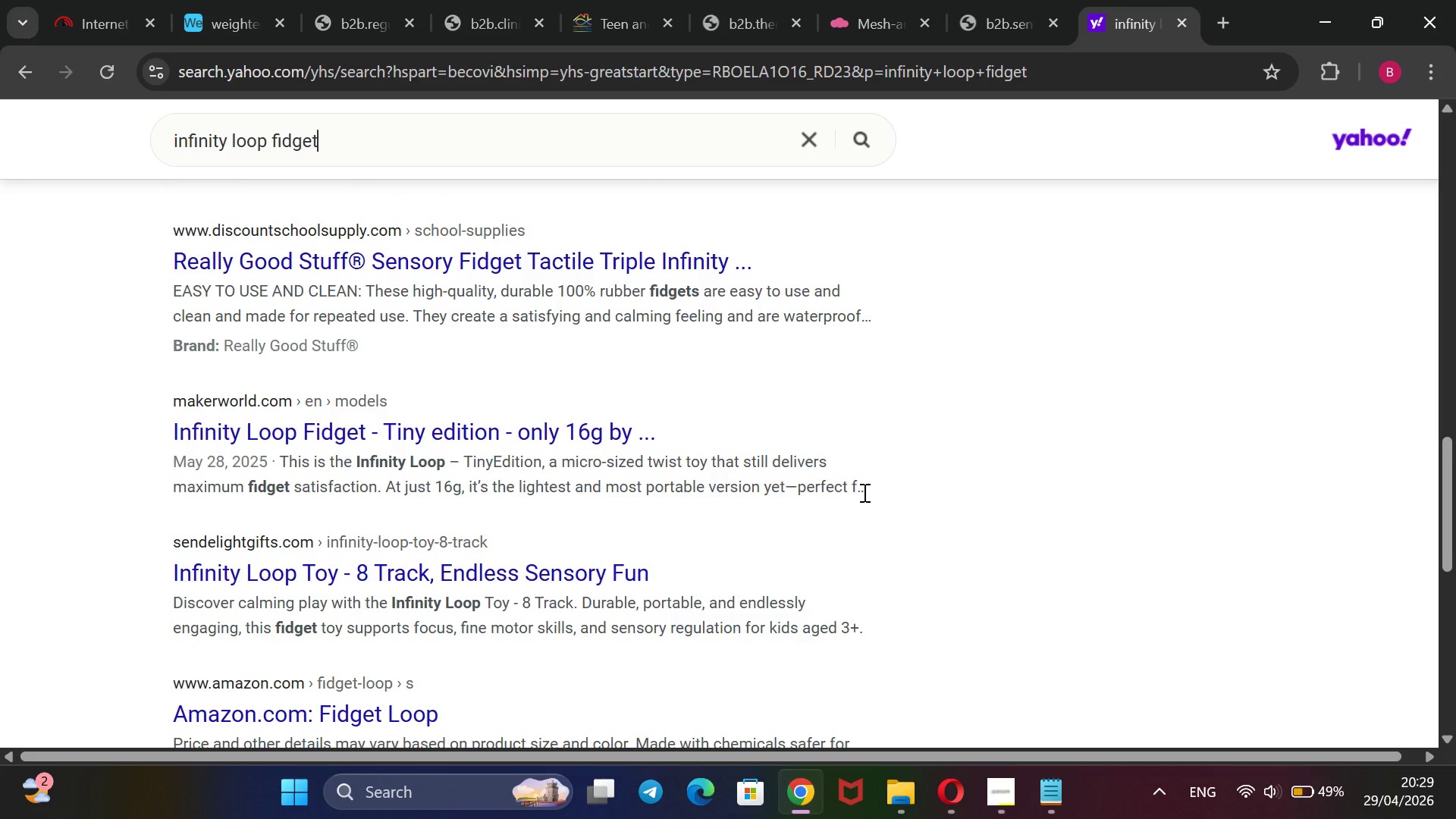 
scroll: coordinate [863, 492], scroll_direction: up, amount: 21.0
 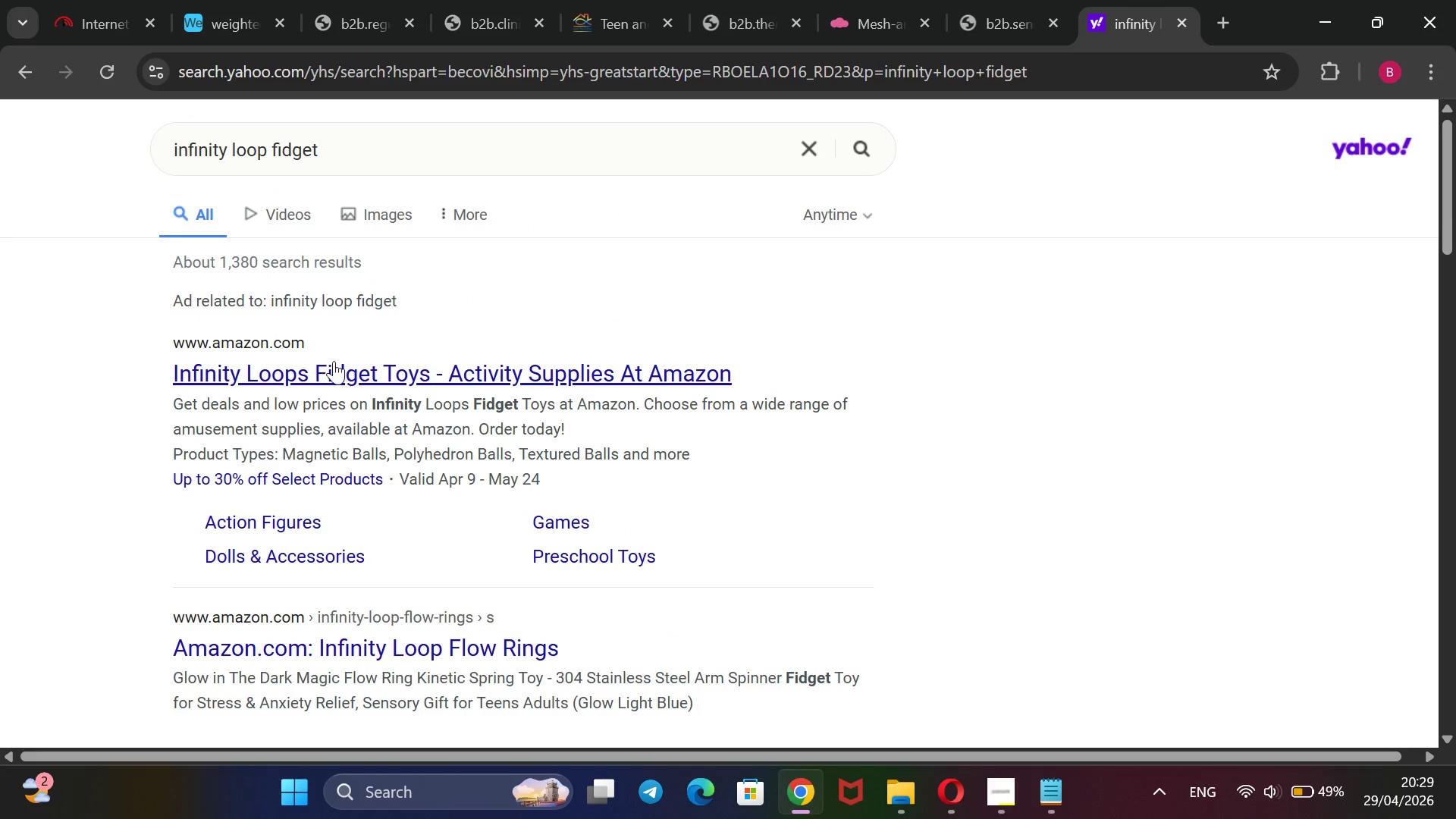 
left_click([334, 356])
 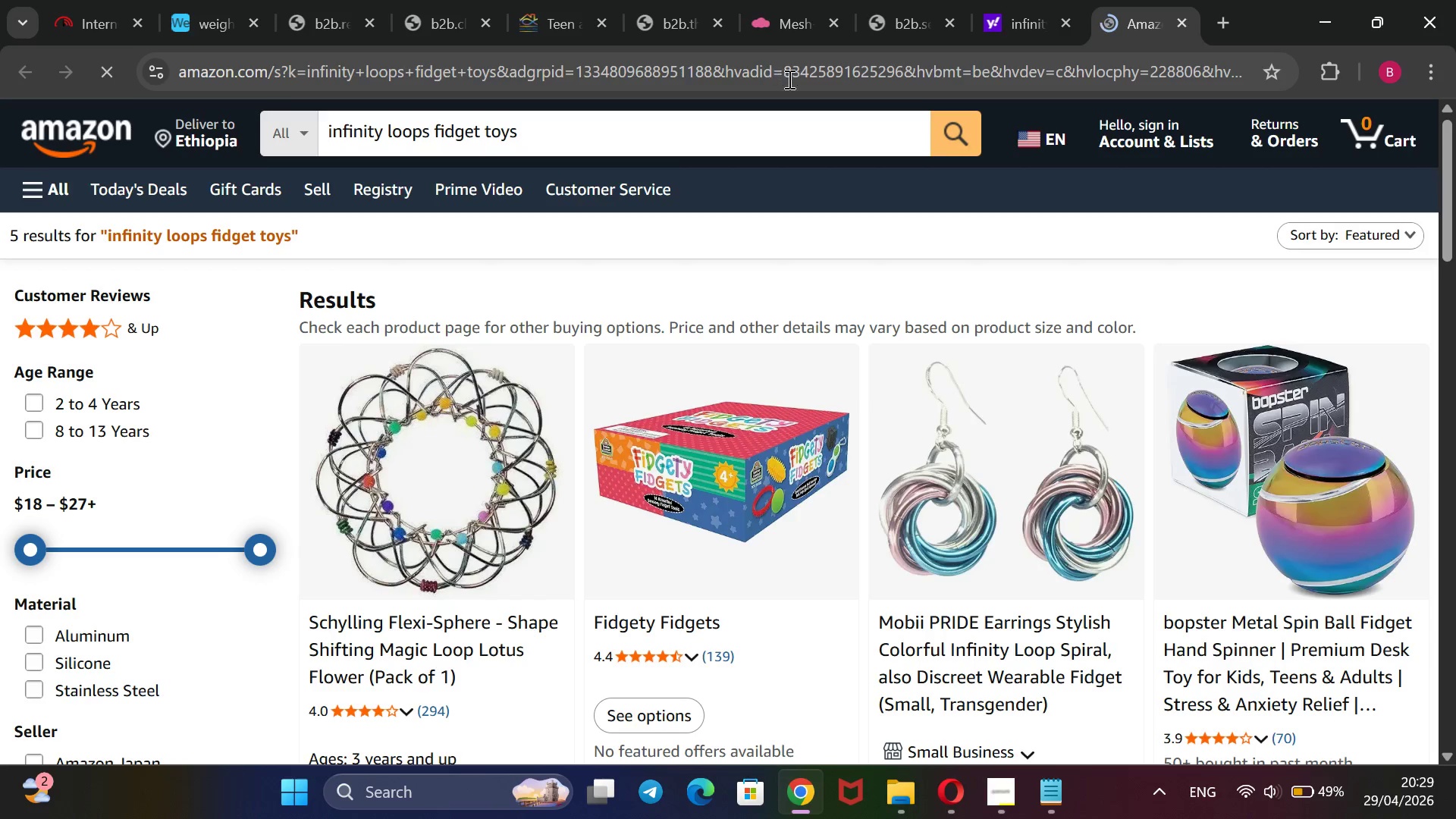 
left_click([792, 66])
 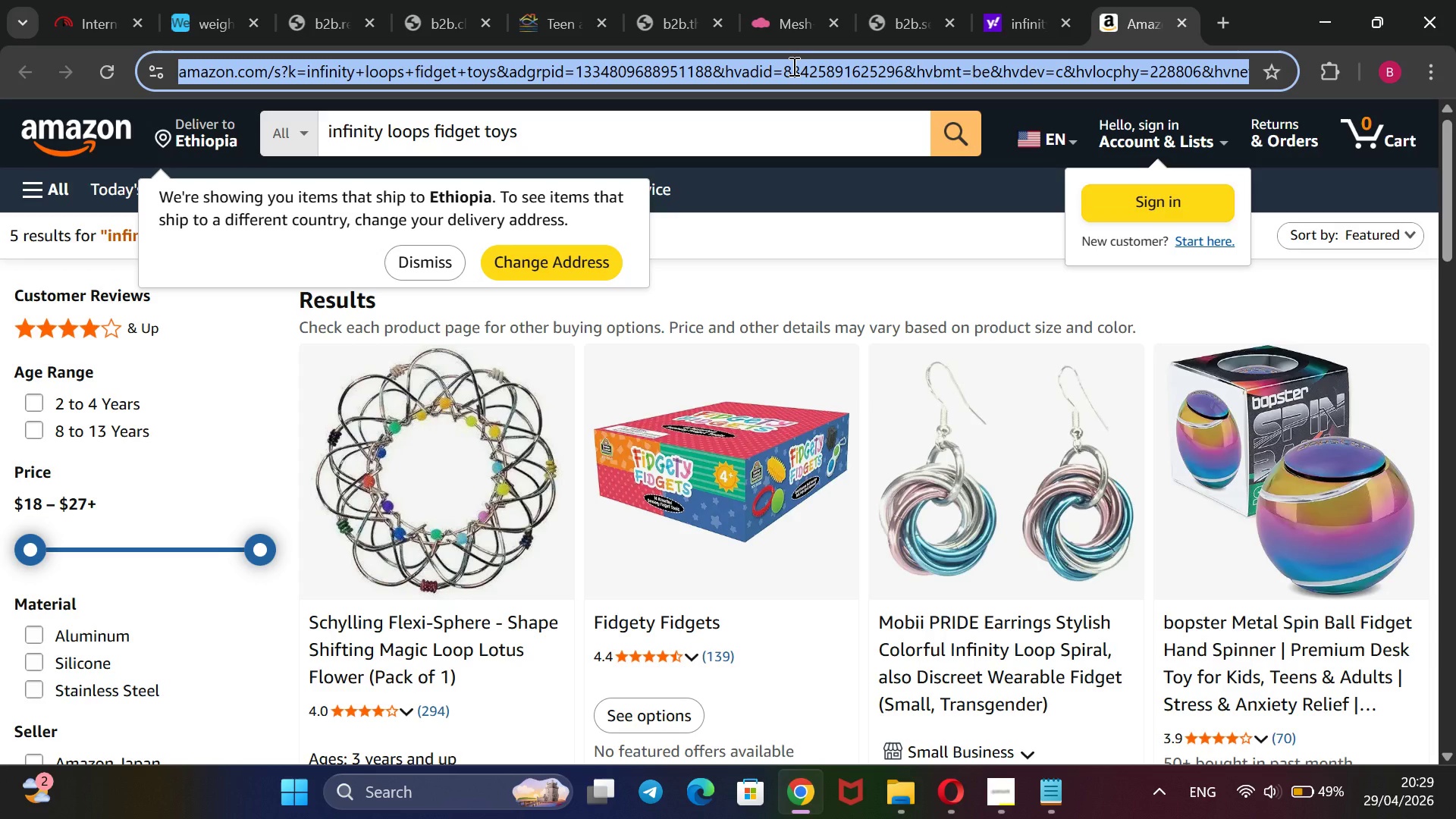 
key(Control+C)
 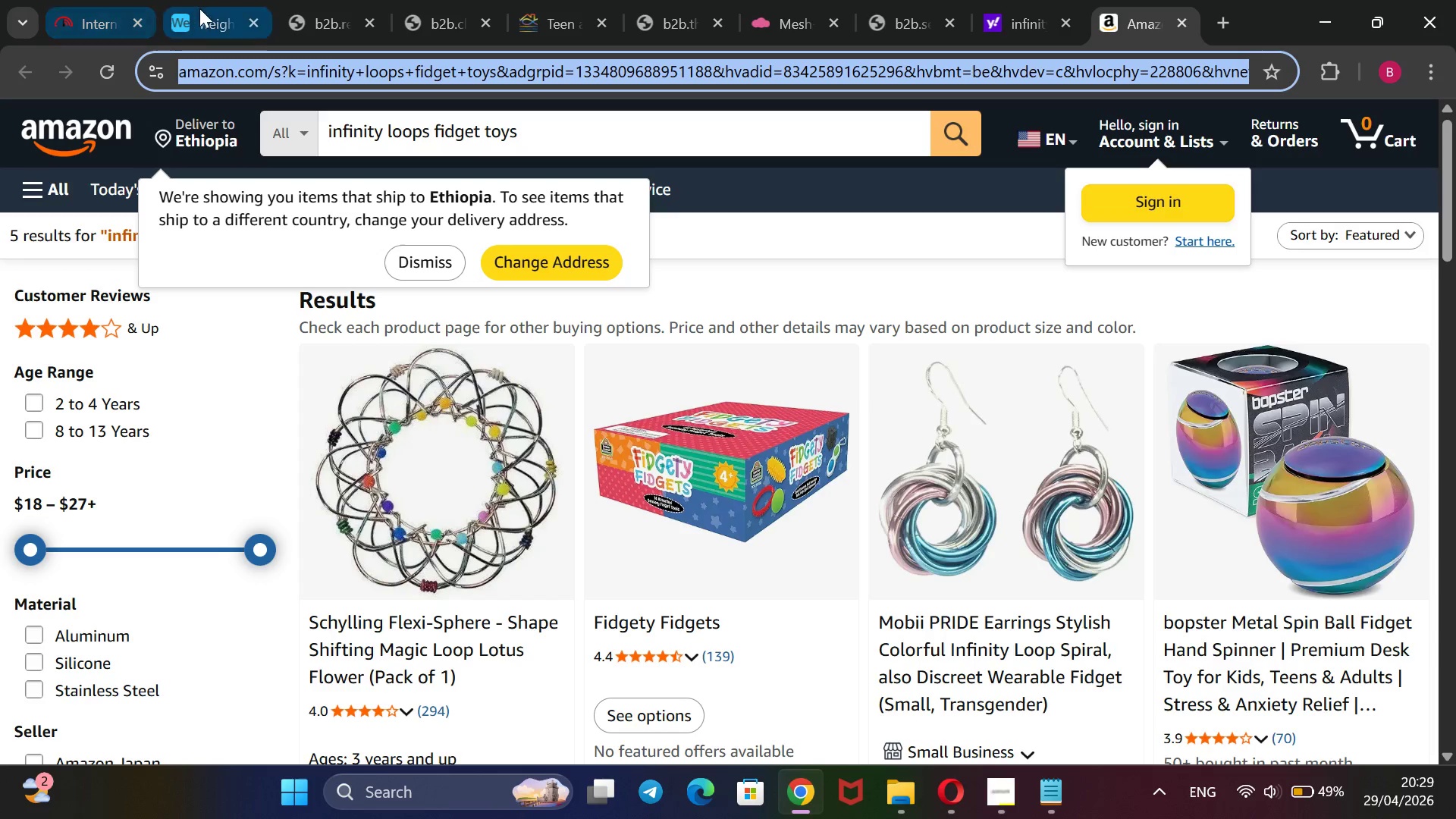 
left_click([207, 14])
 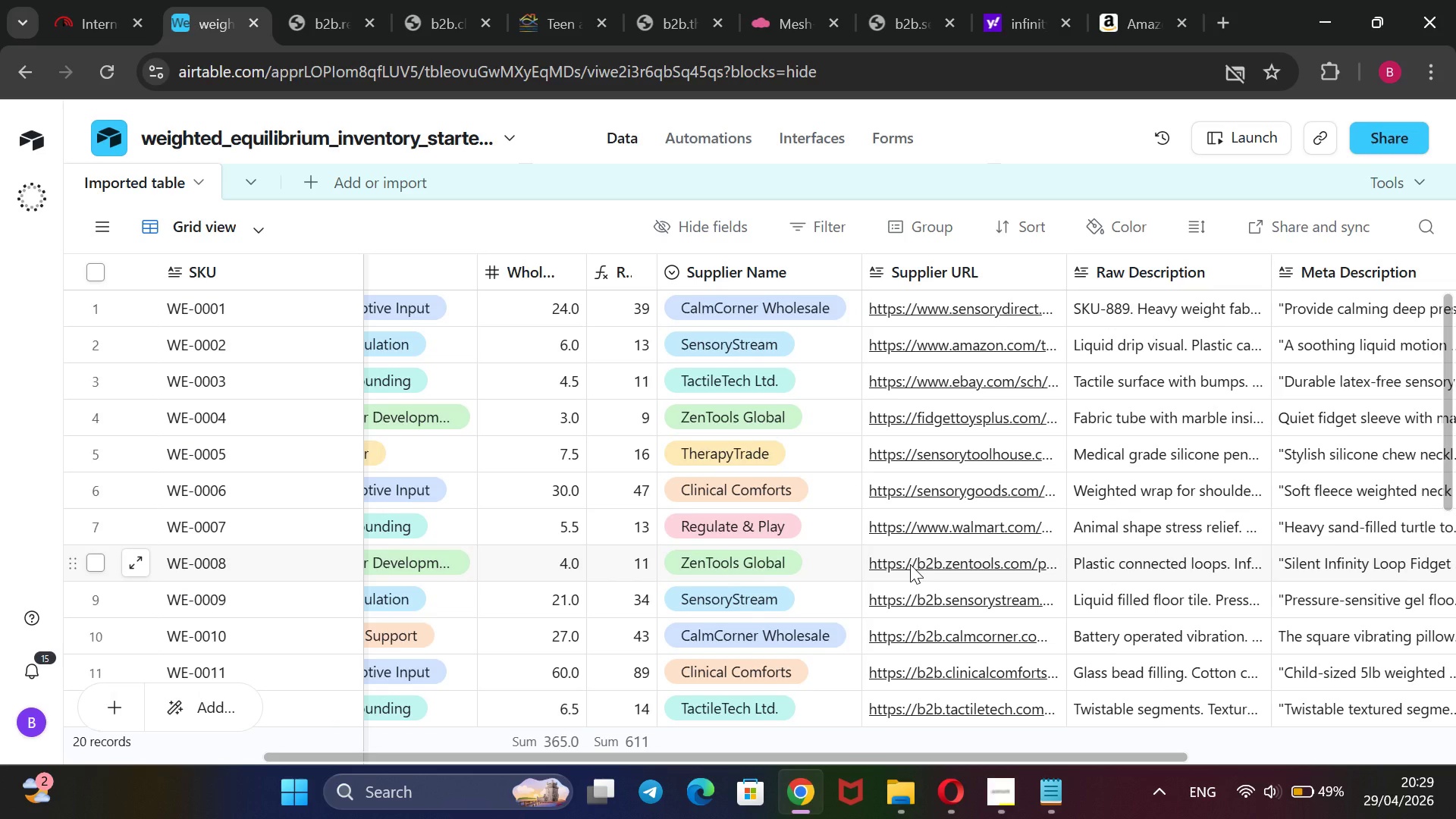 
wait(6.19)
 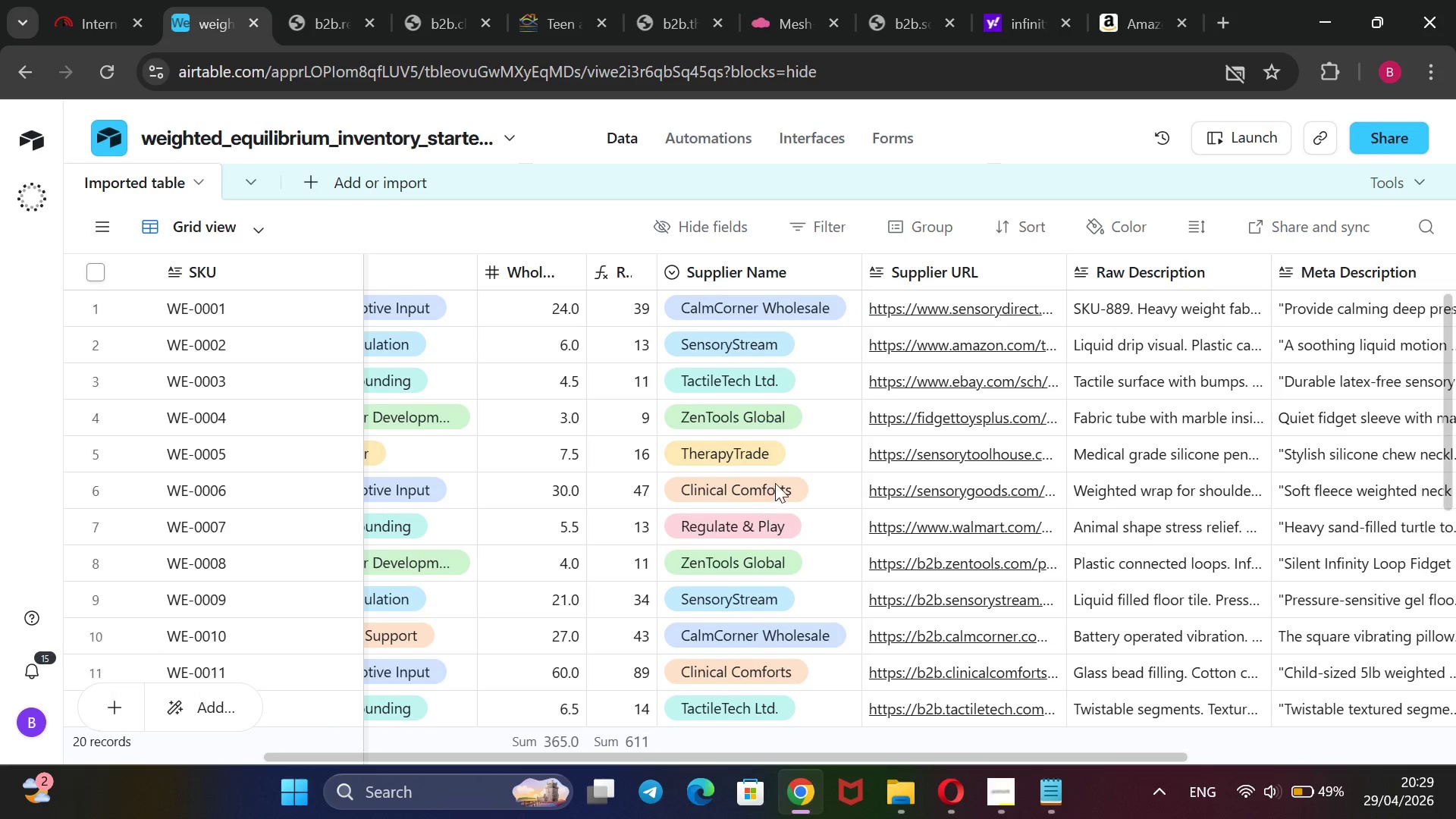 
double_click([910, 564])
 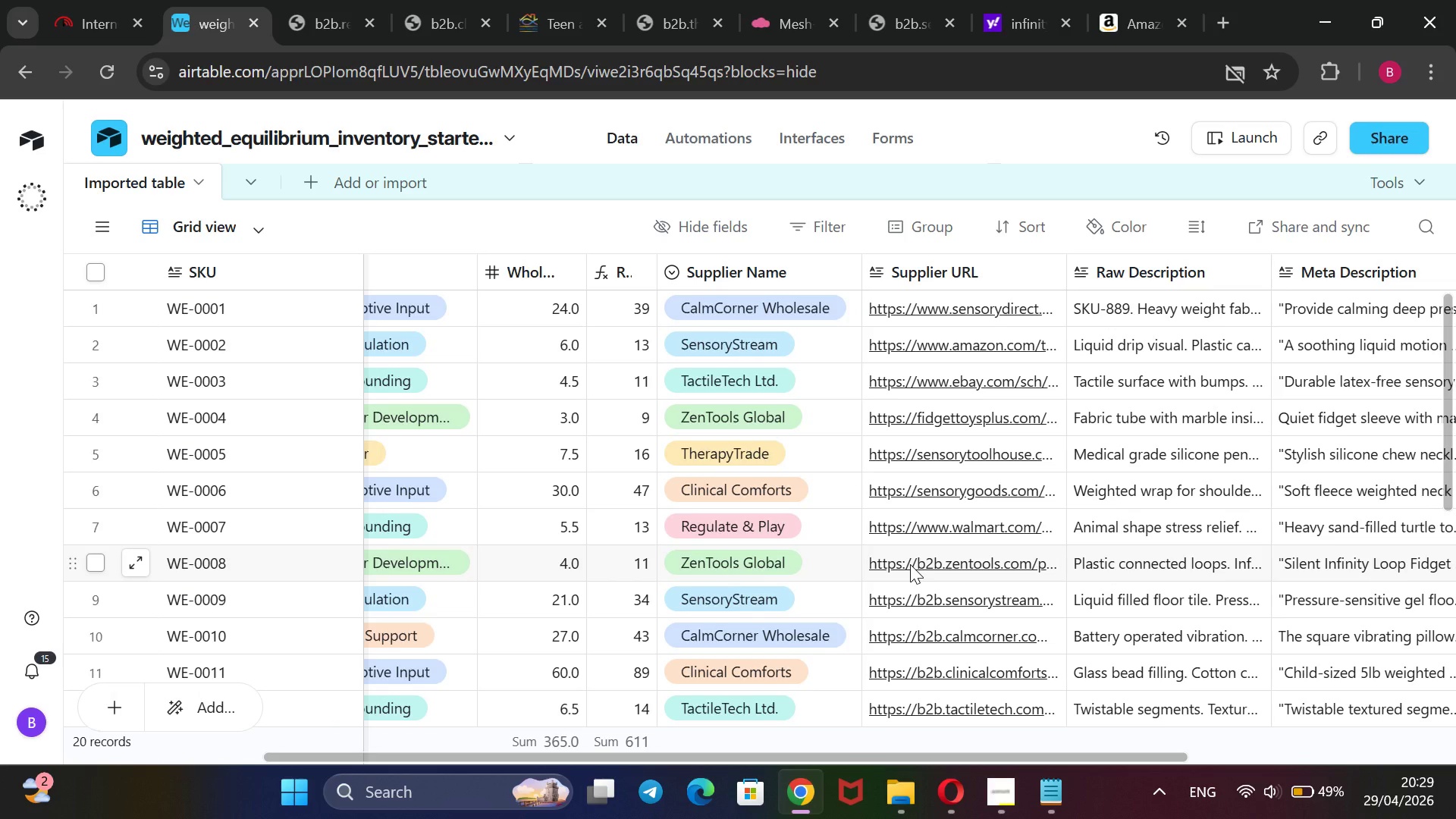 
triple_click([910, 564])
 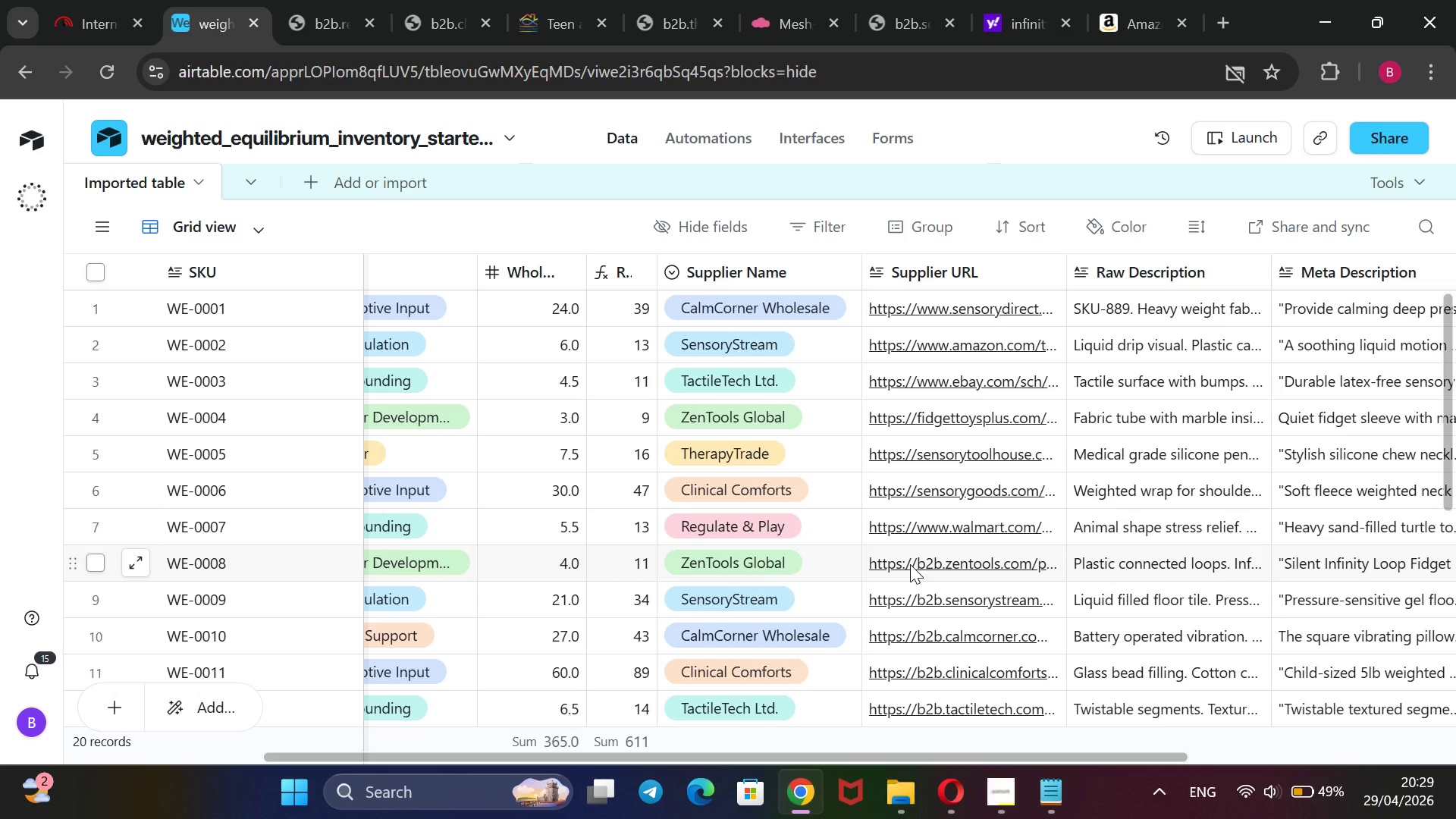 
triple_click([910, 564])
 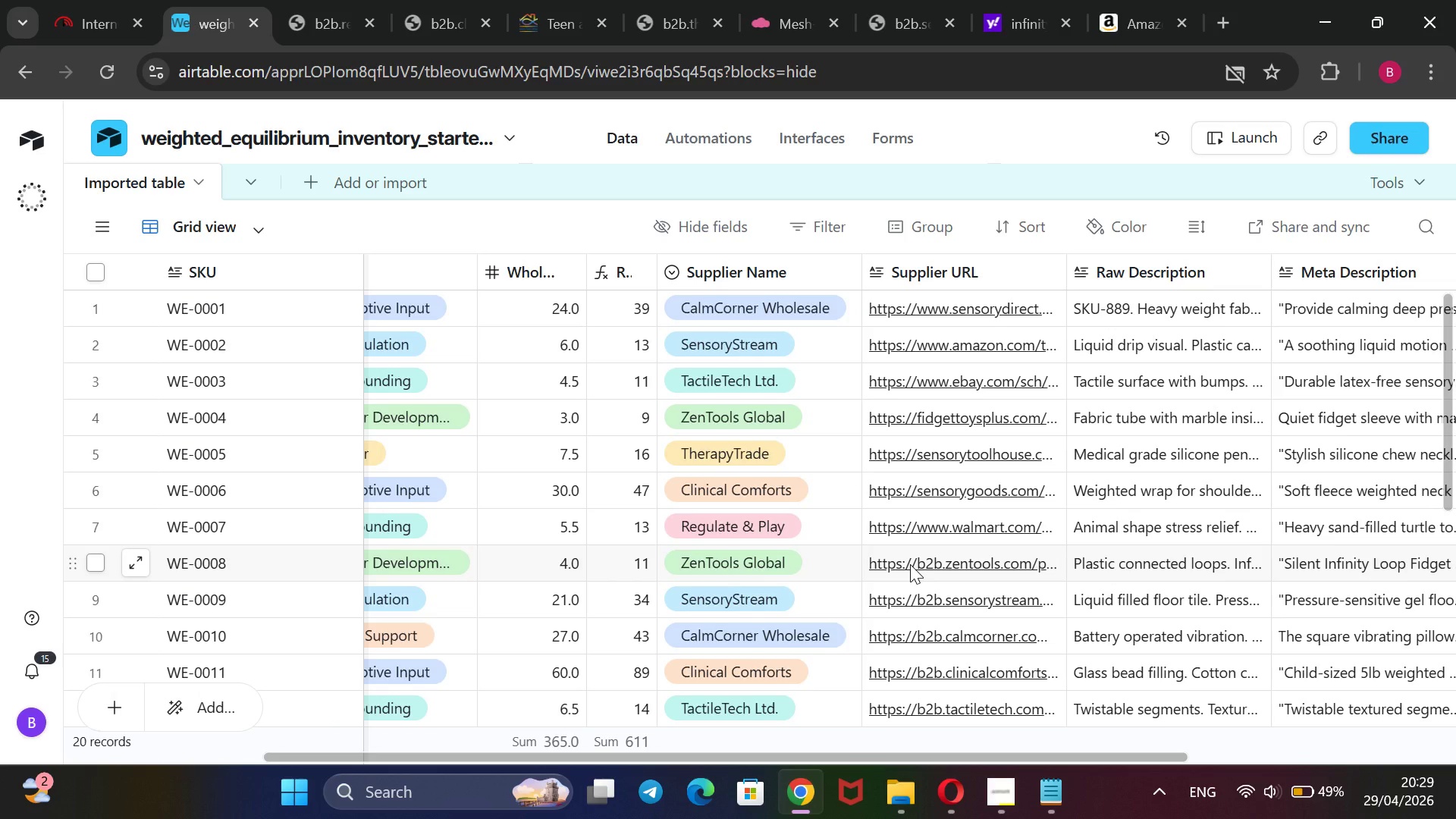 
triple_click([910, 564])
 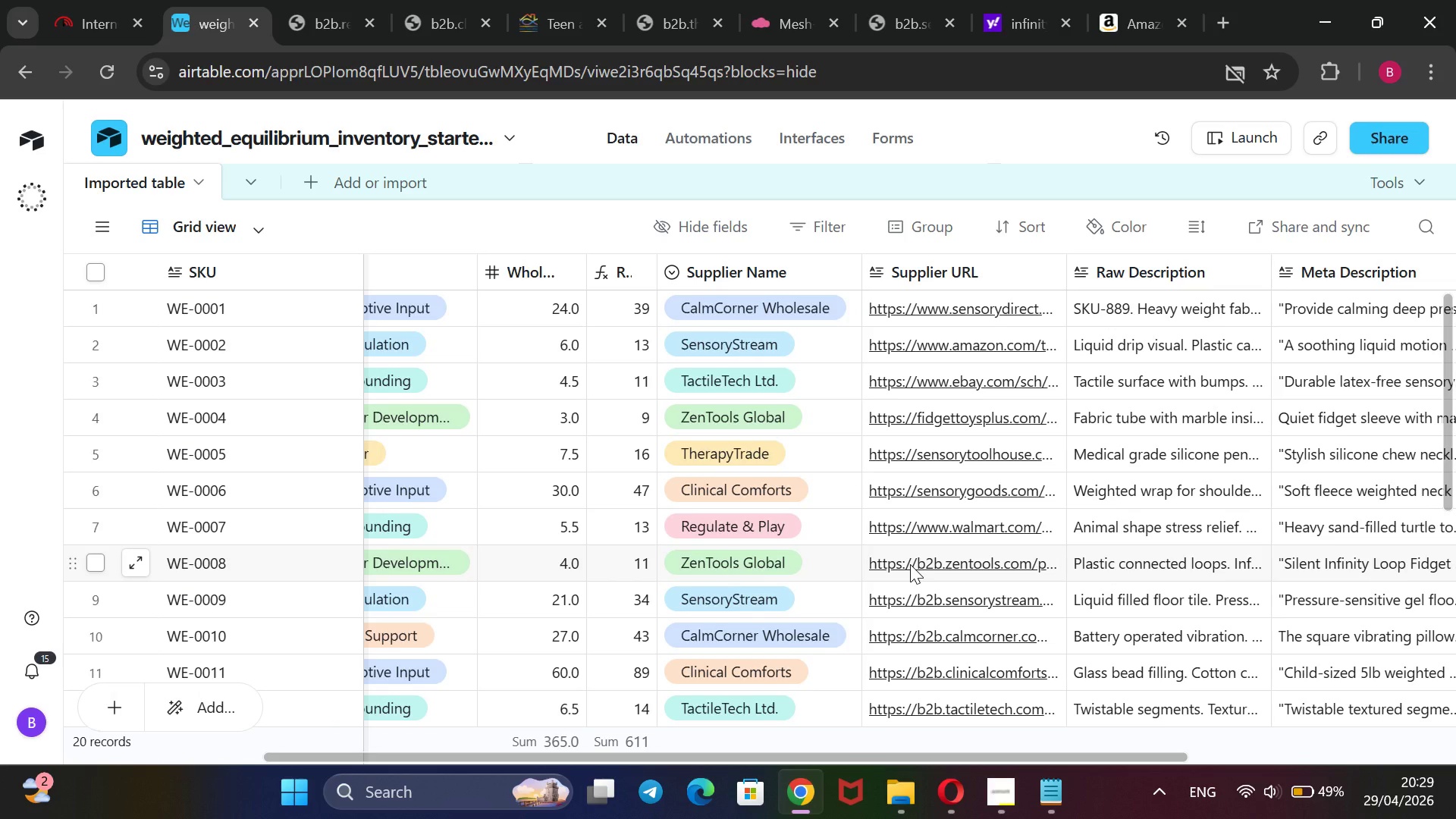 
triple_click([910, 564])
 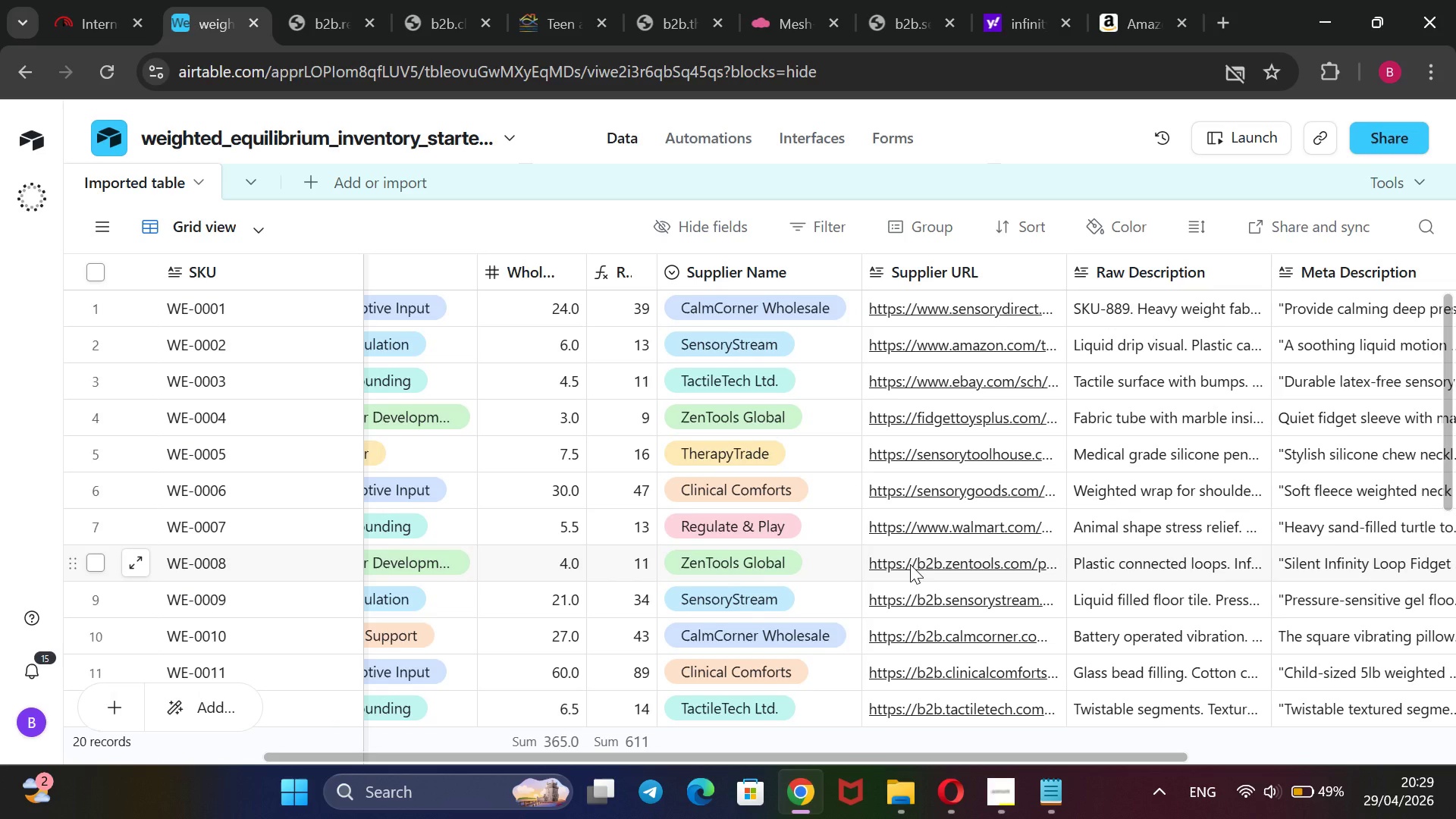 
triple_click([910, 564])
 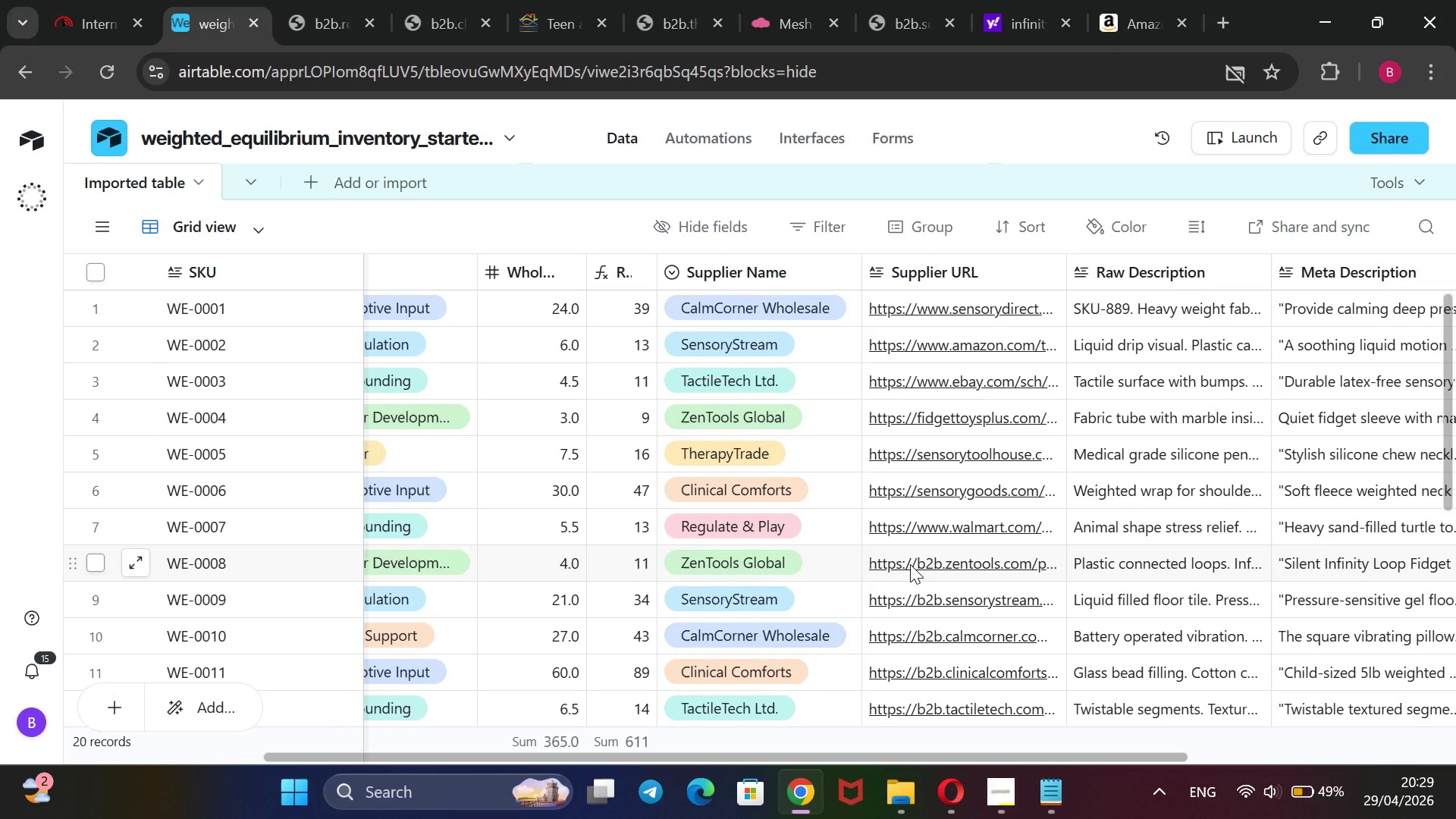 
triple_click([910, 564])
 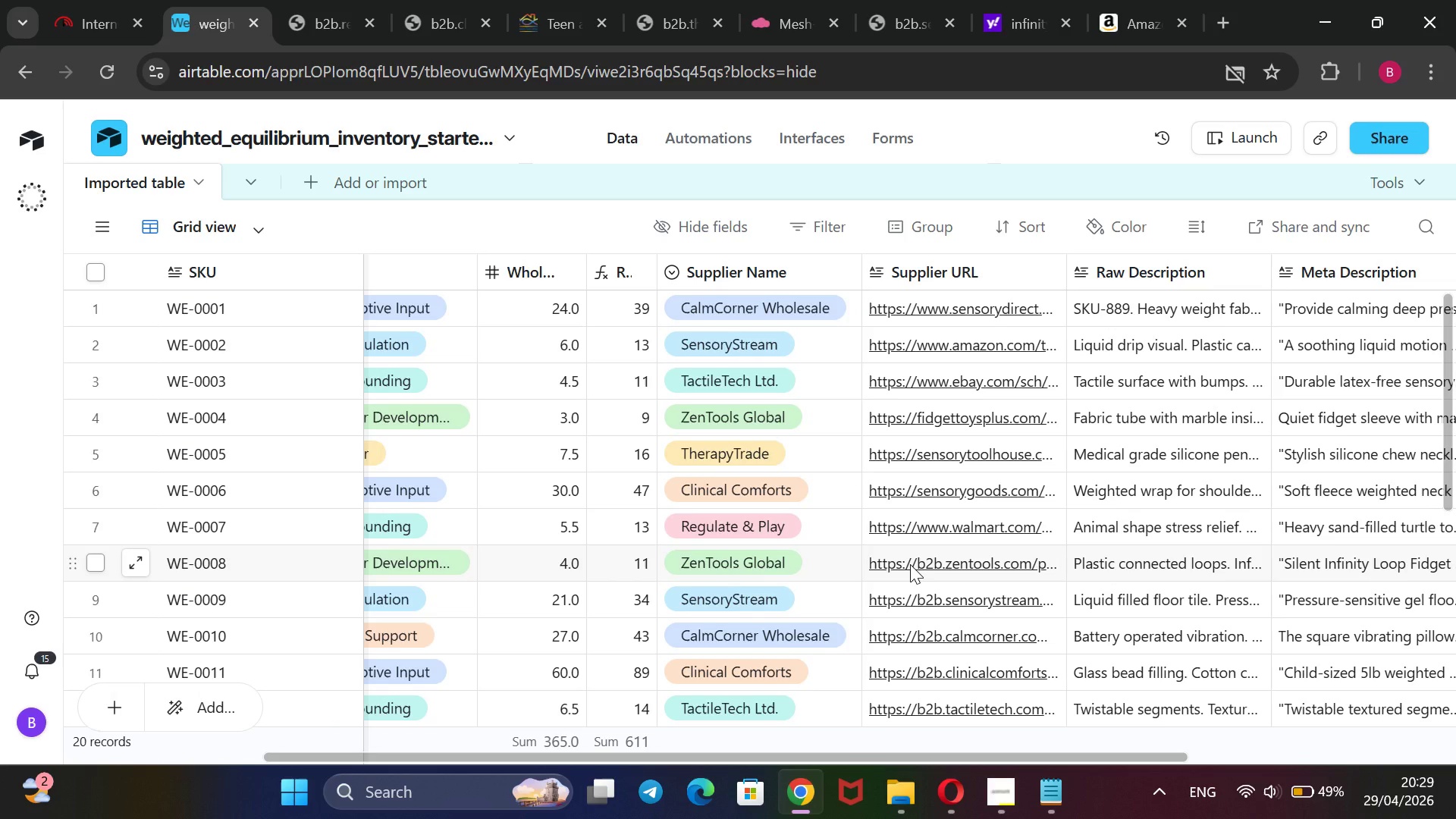 
triple_click([910, 564])
 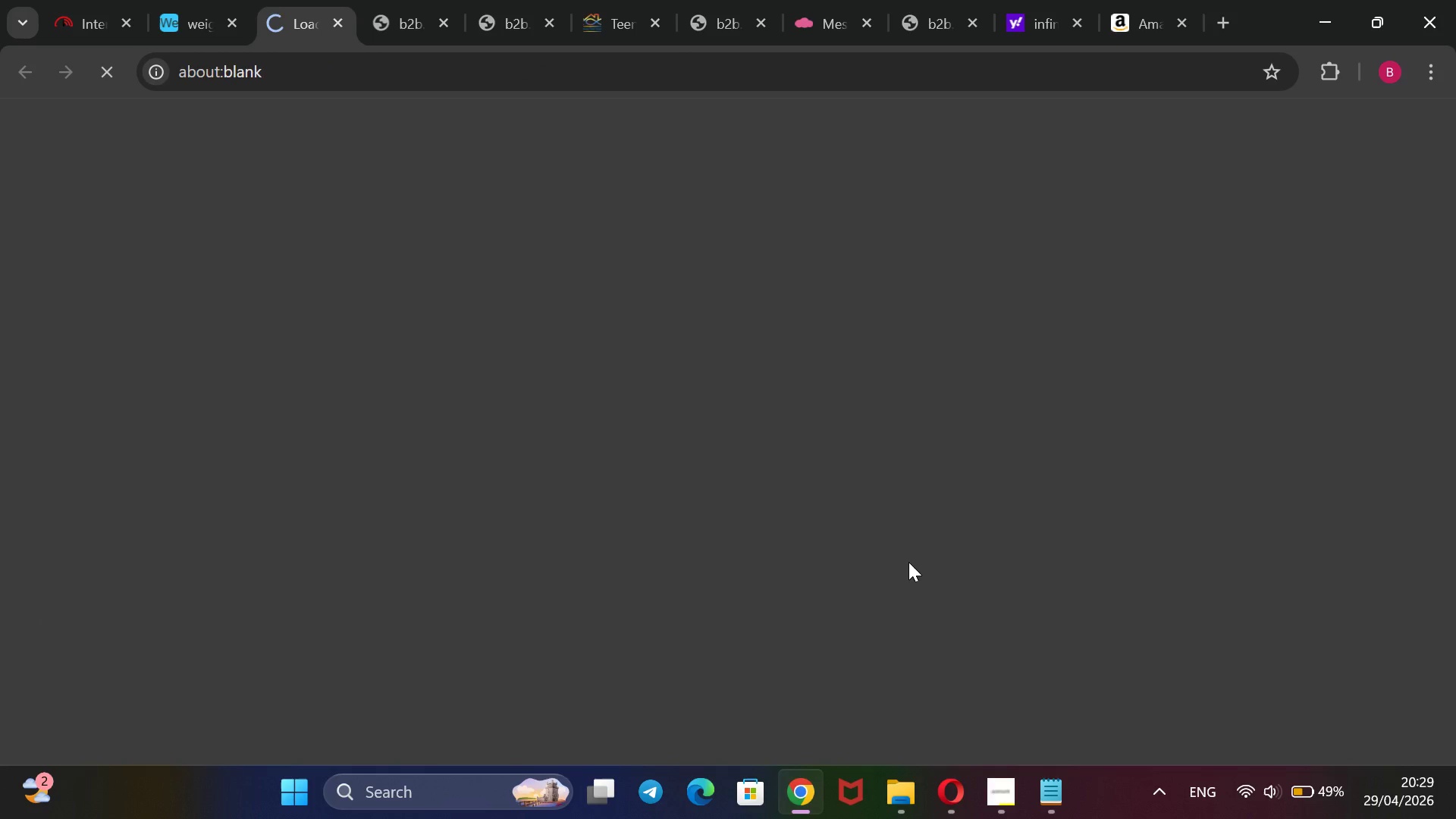 
wait(5.61)
 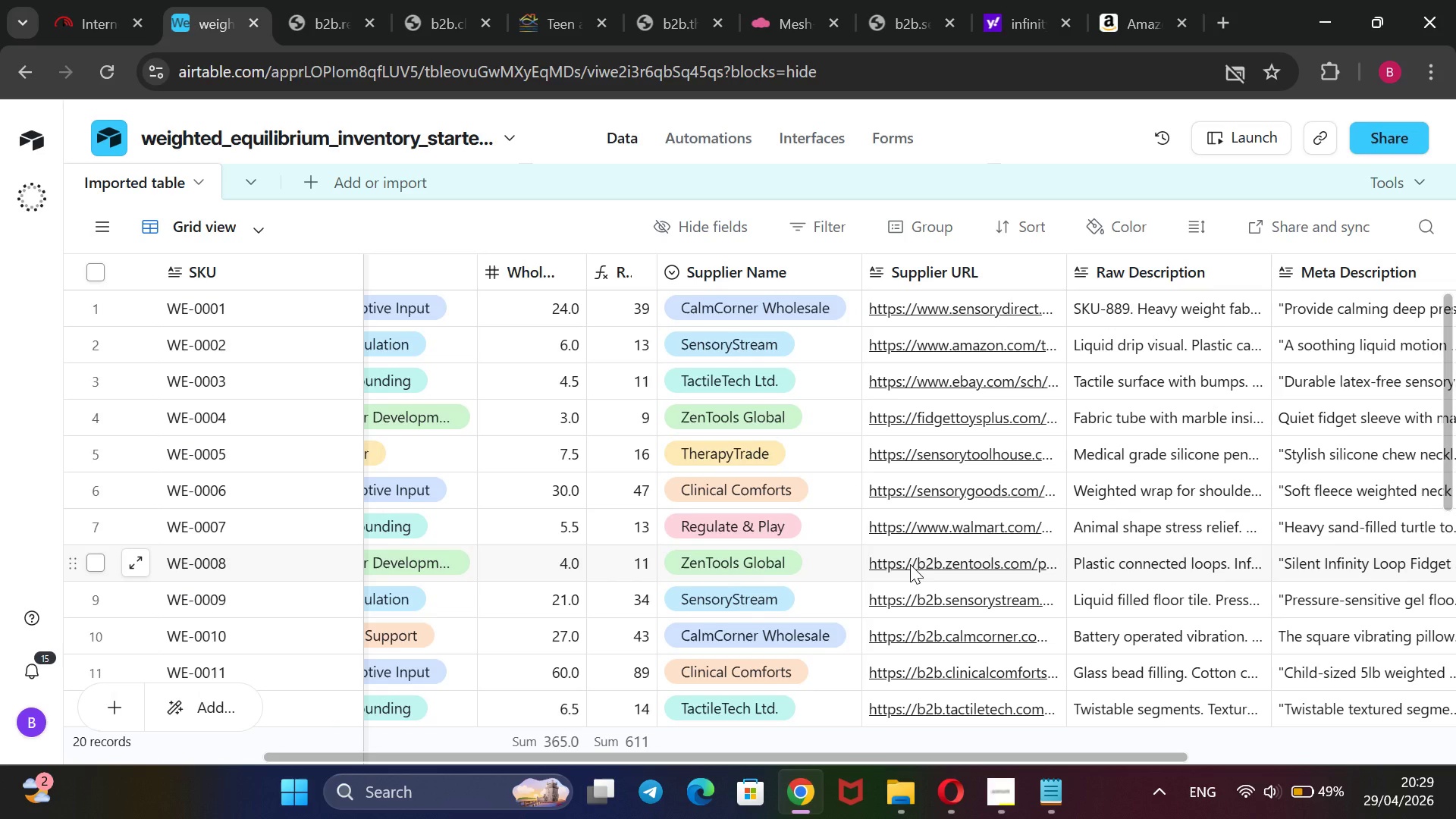 
left_click([184, 14])
 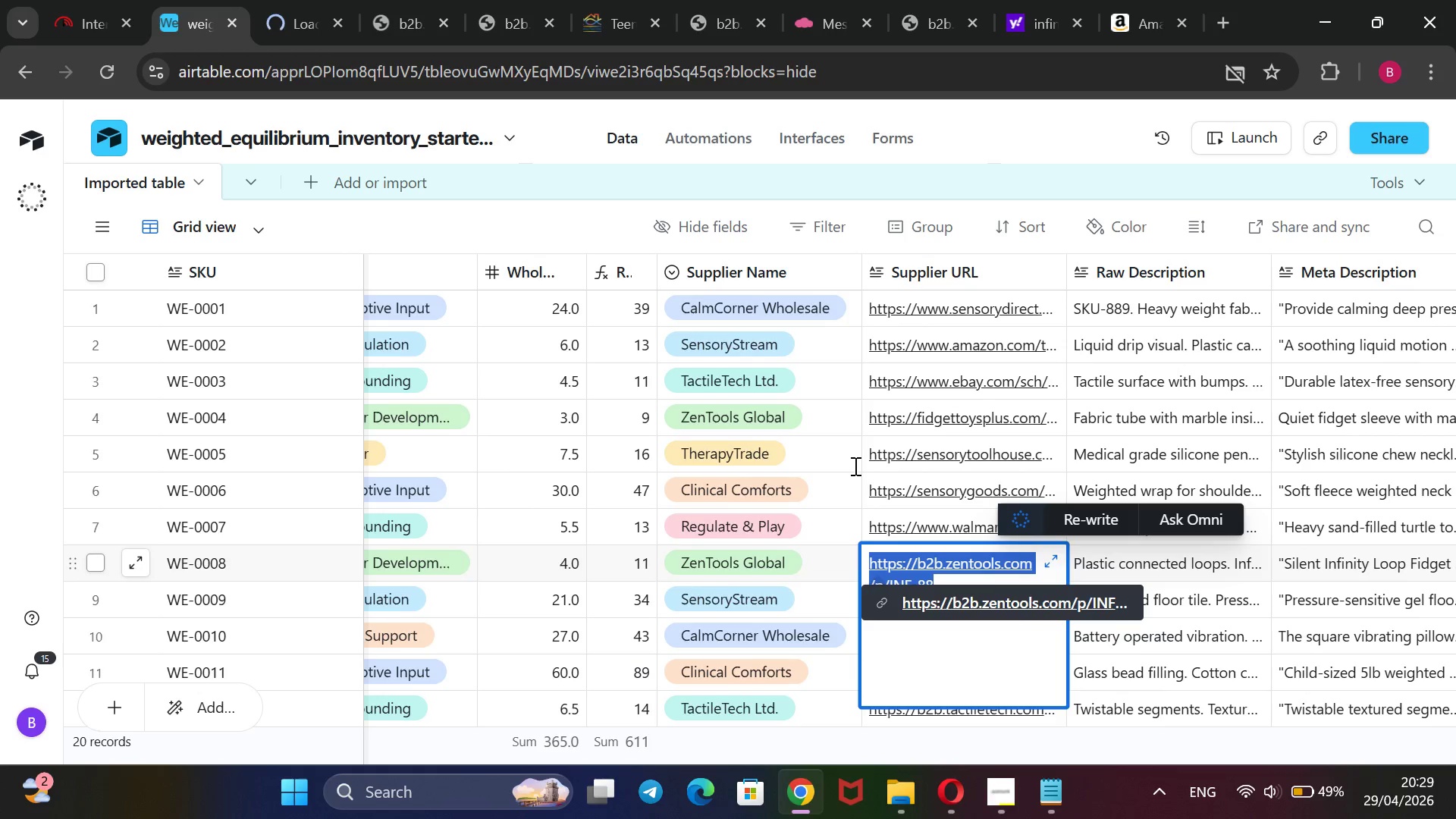 
key(Backspace)
 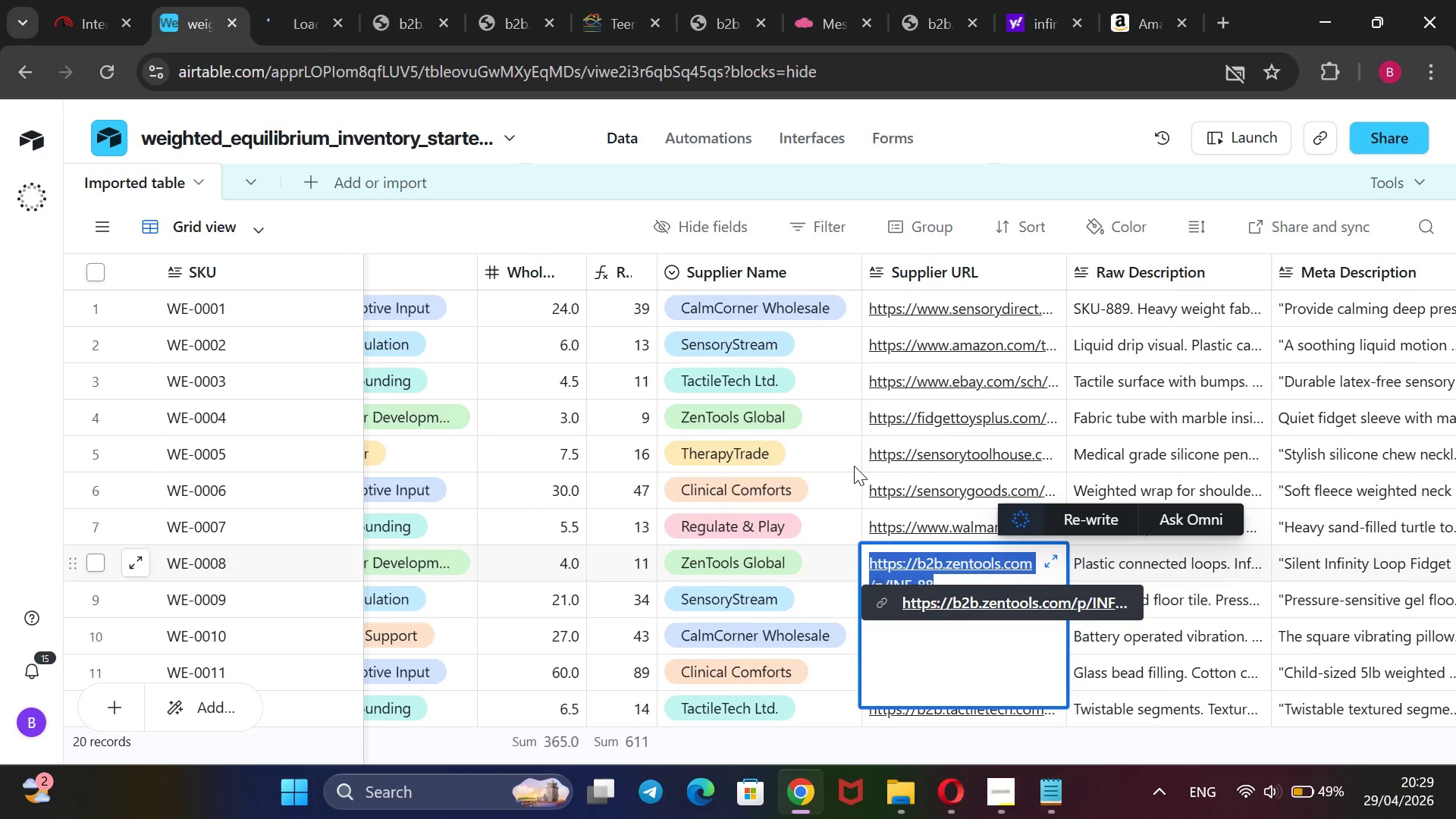 
key(Control+V)
 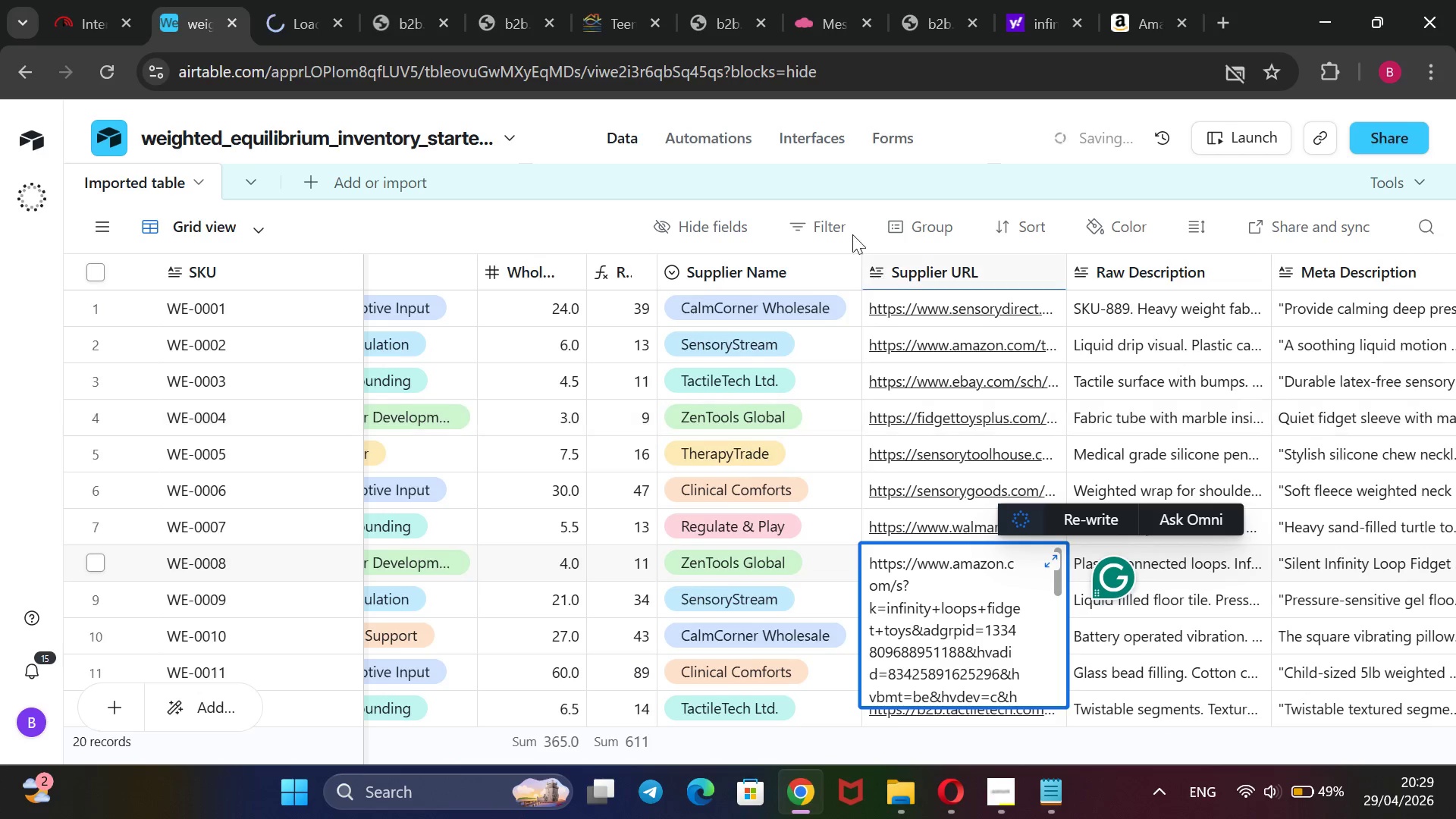 
left_click([933, 140])
 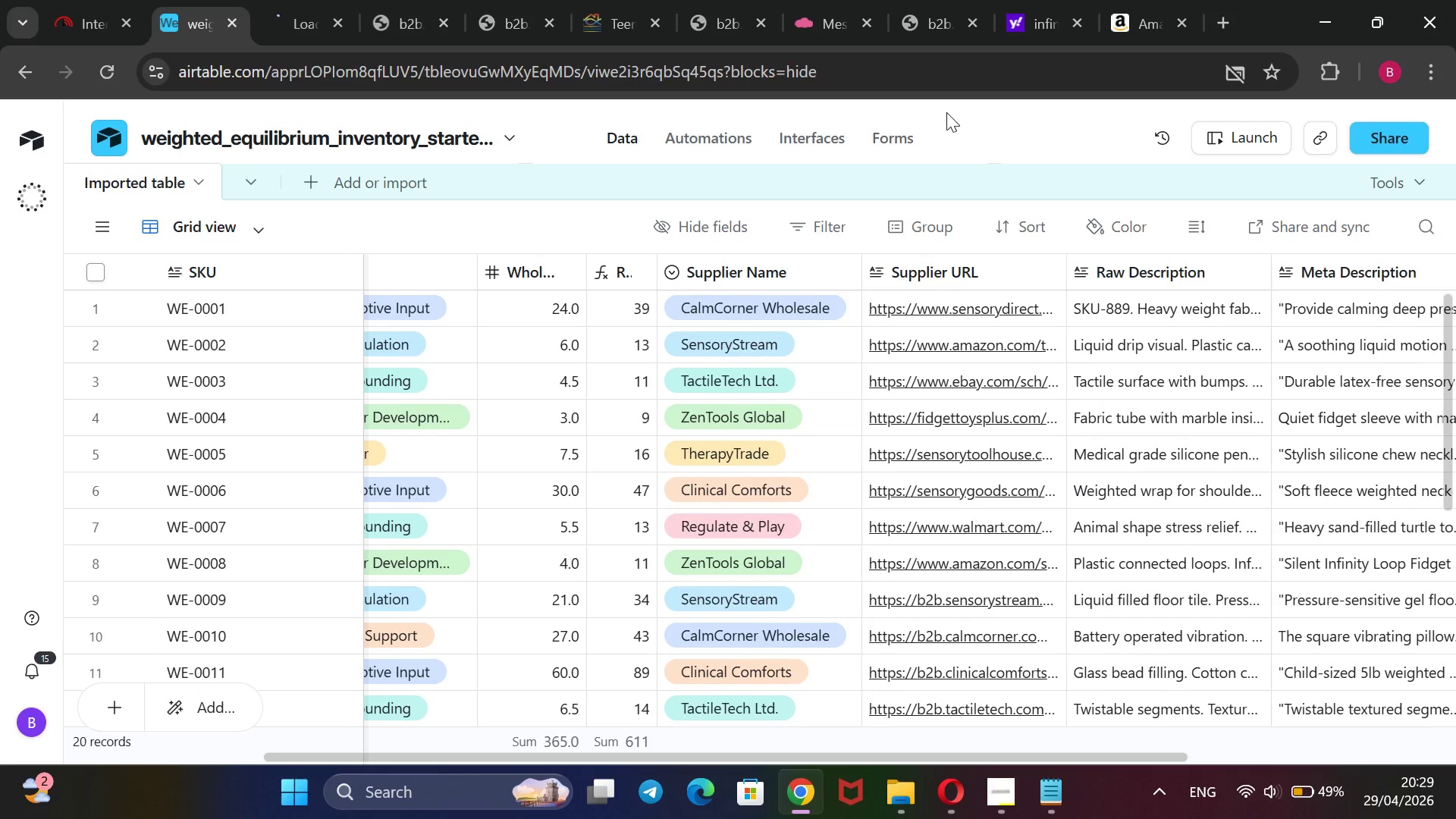 
wait(10.56)
 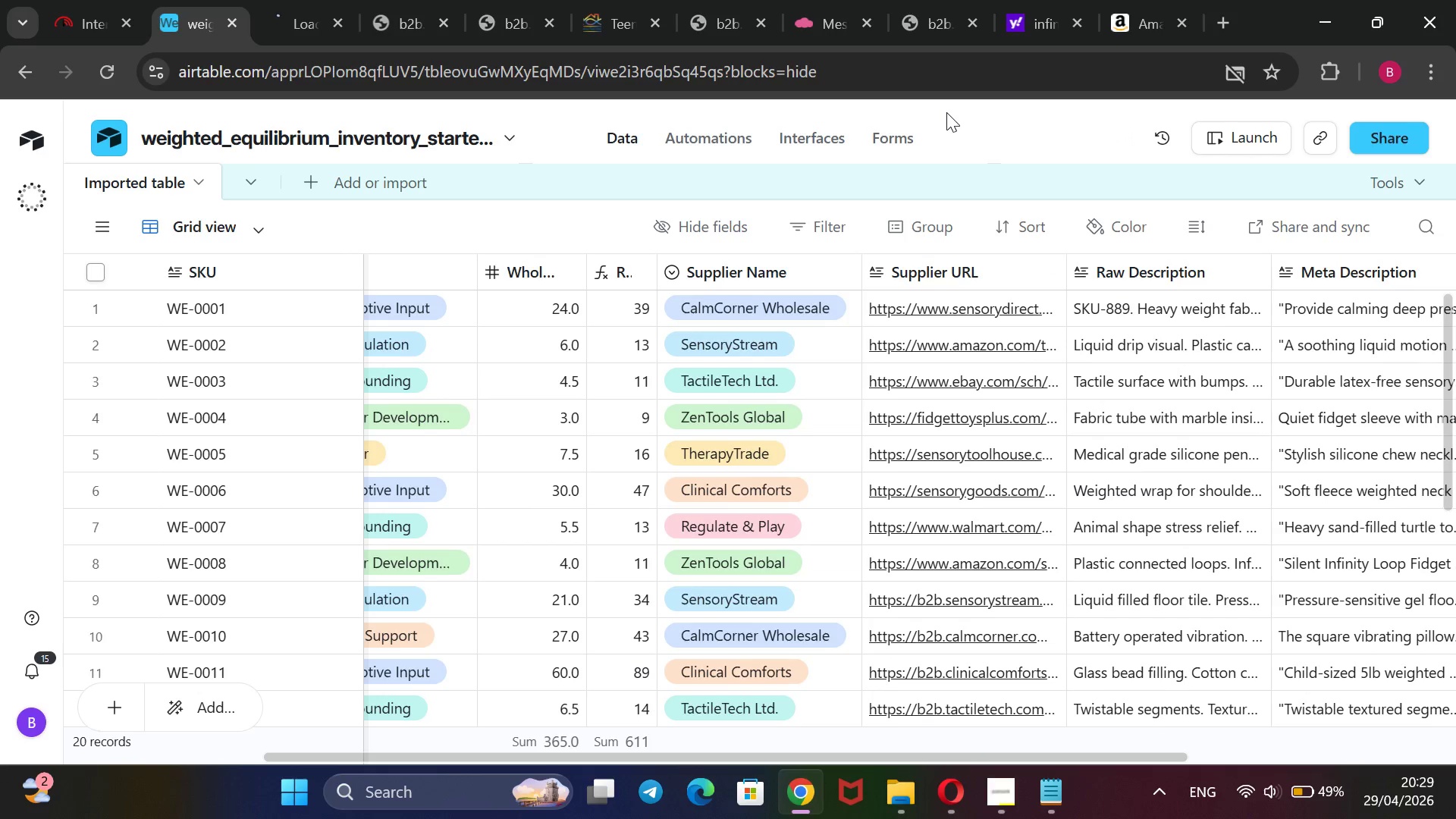 
left_click([1022, 20])
 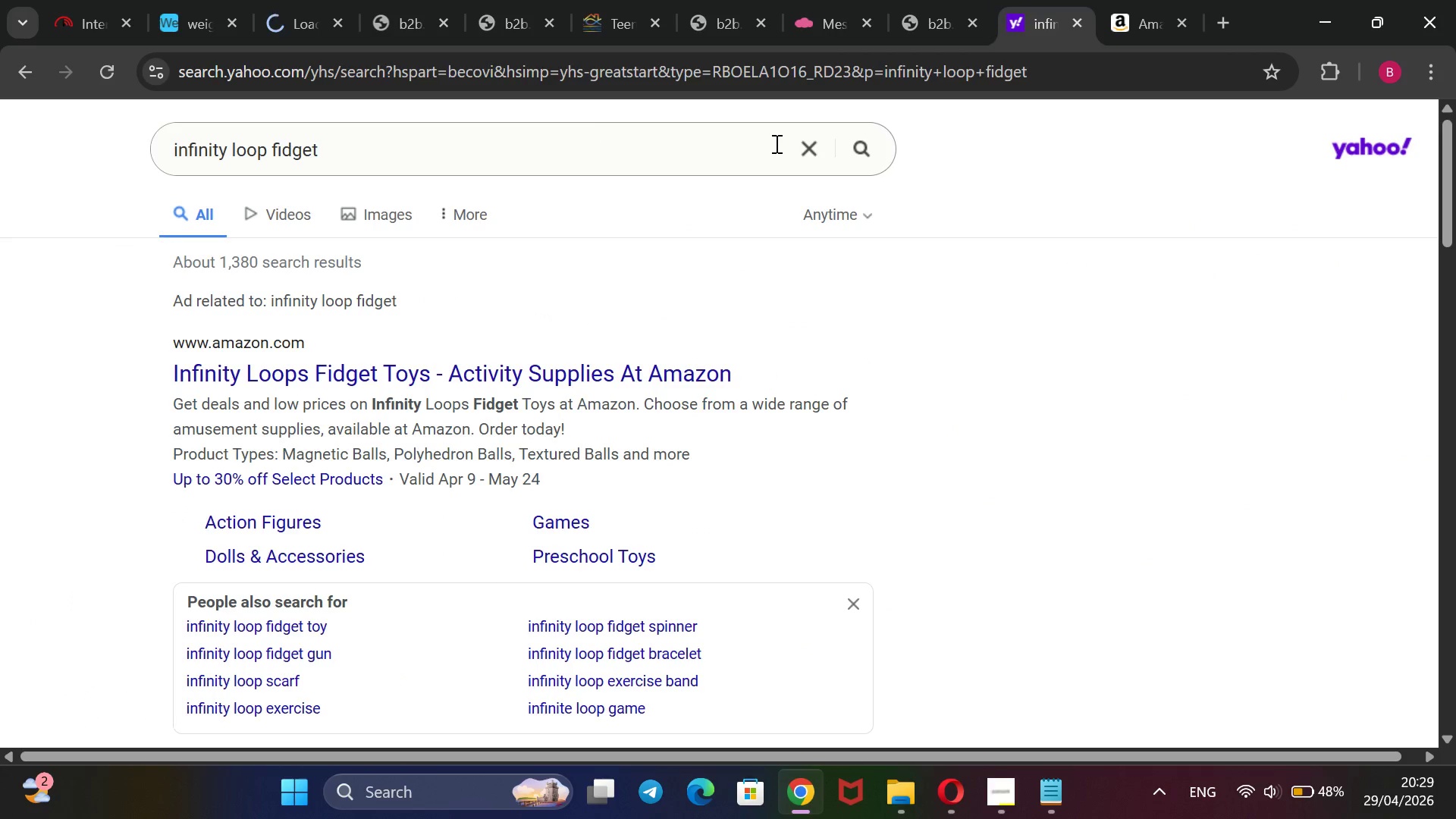 
left_click([812, 149])
 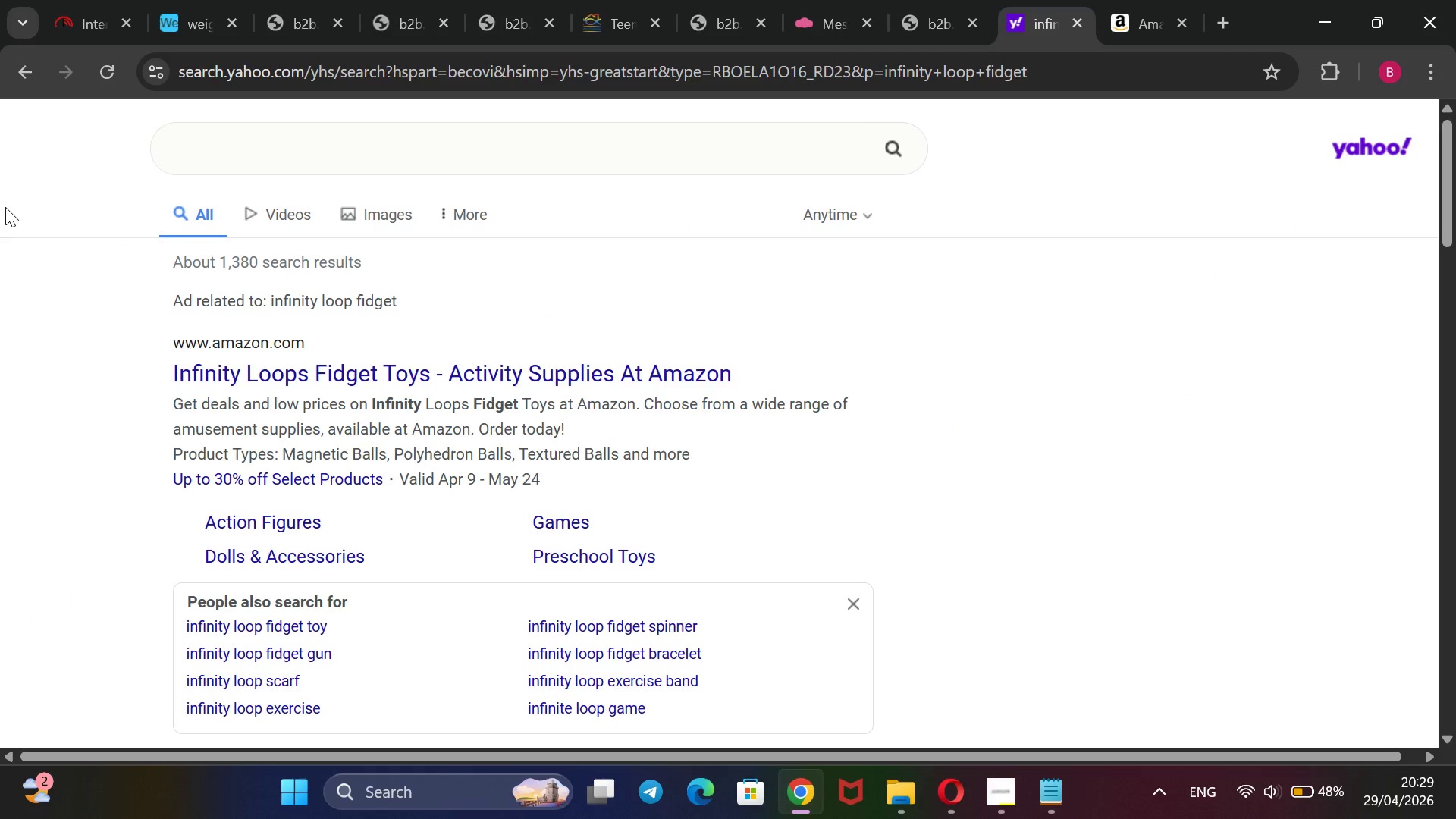 
wait(5.14)
 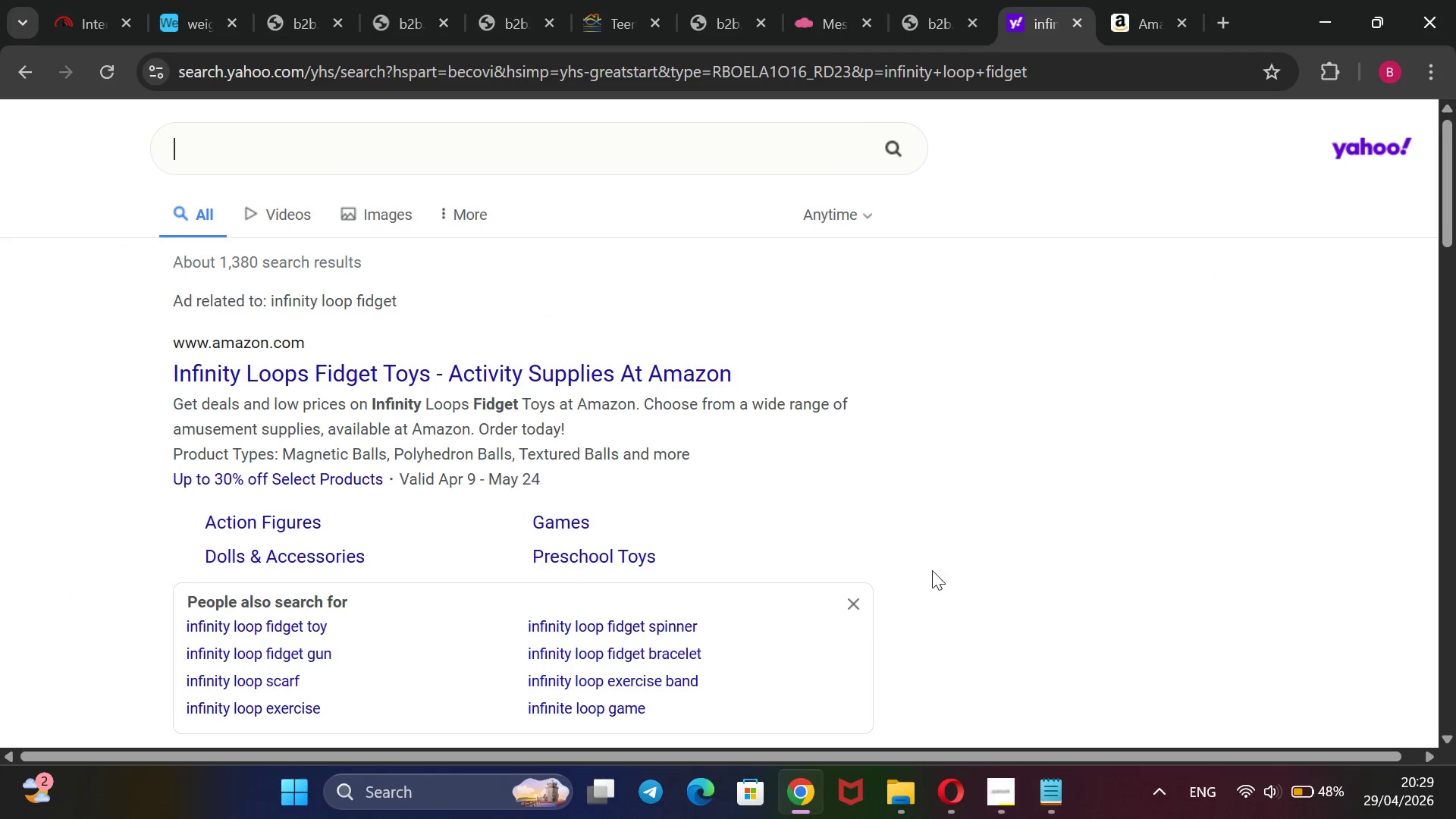 
type(Get Floor Title)
 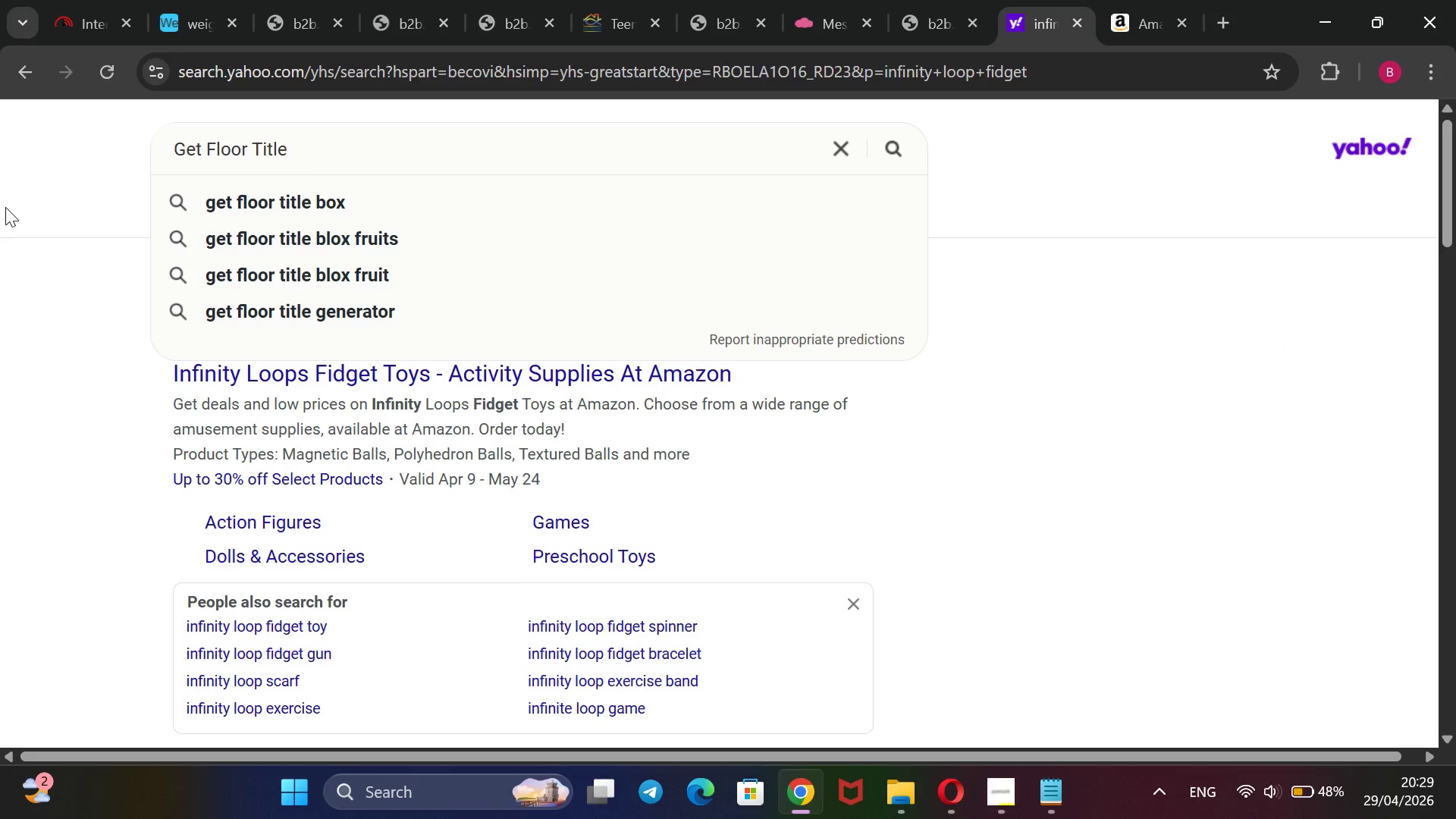 
type( ())
 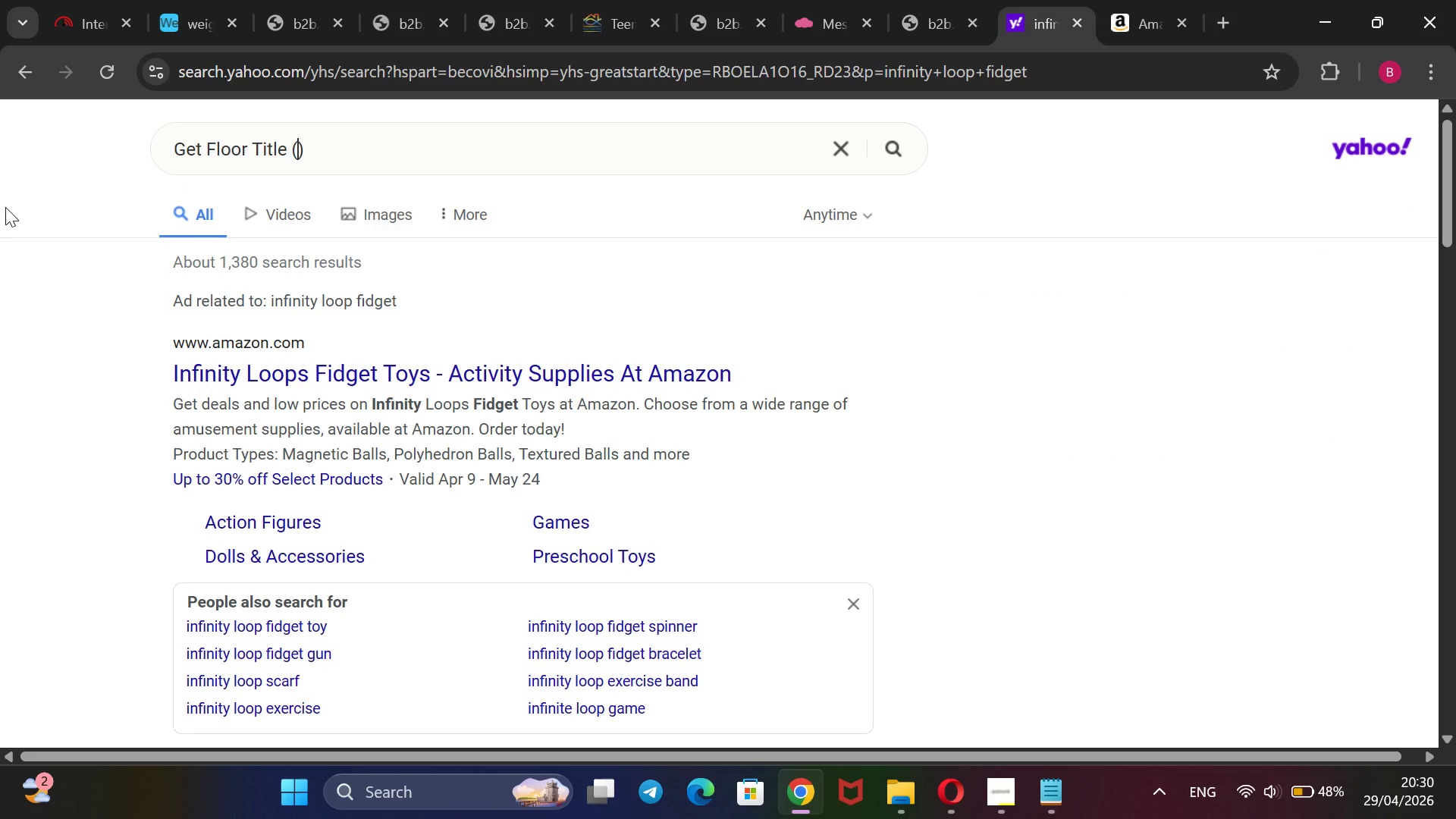 
 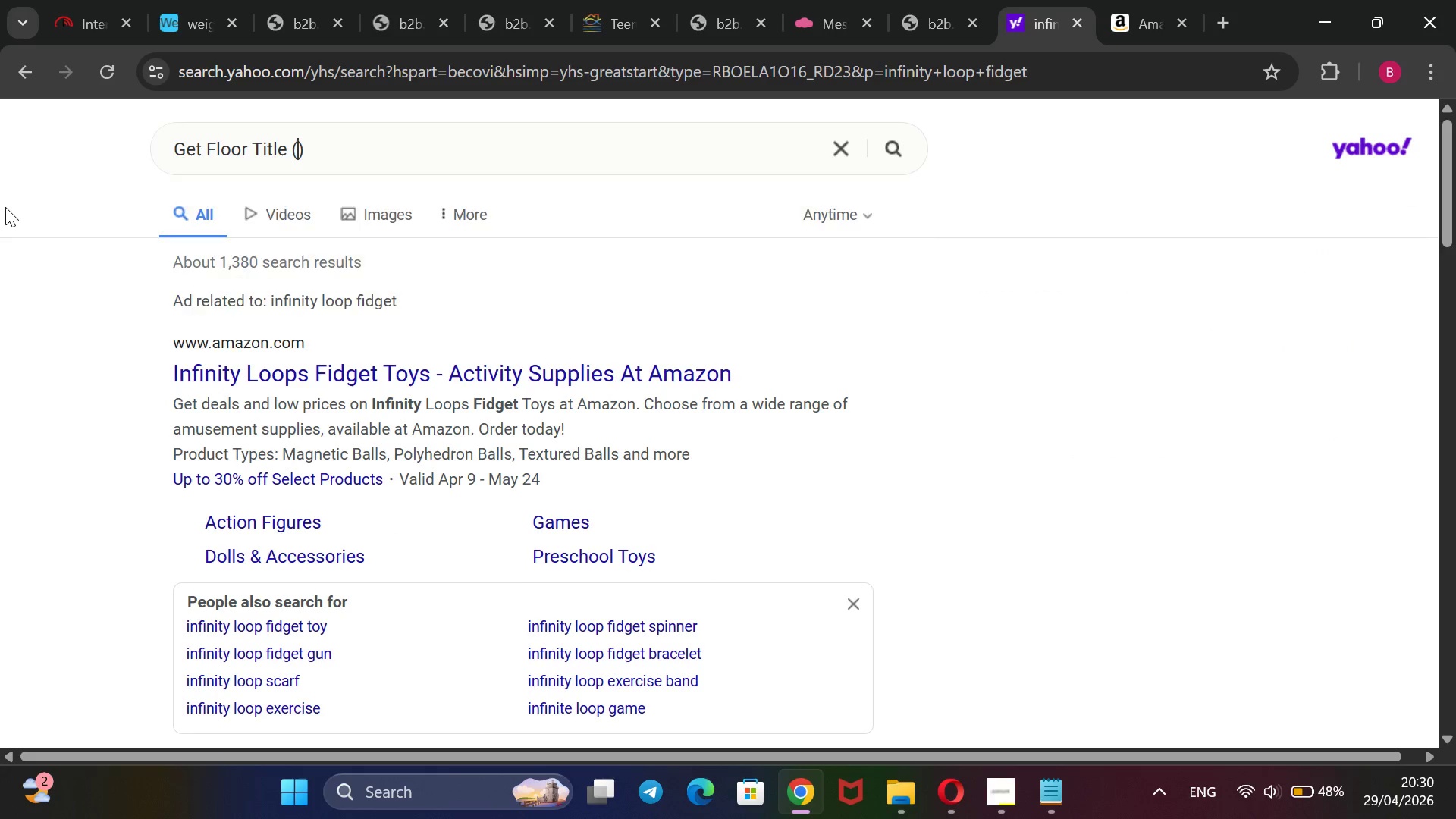 
key(ArrowLeft)
 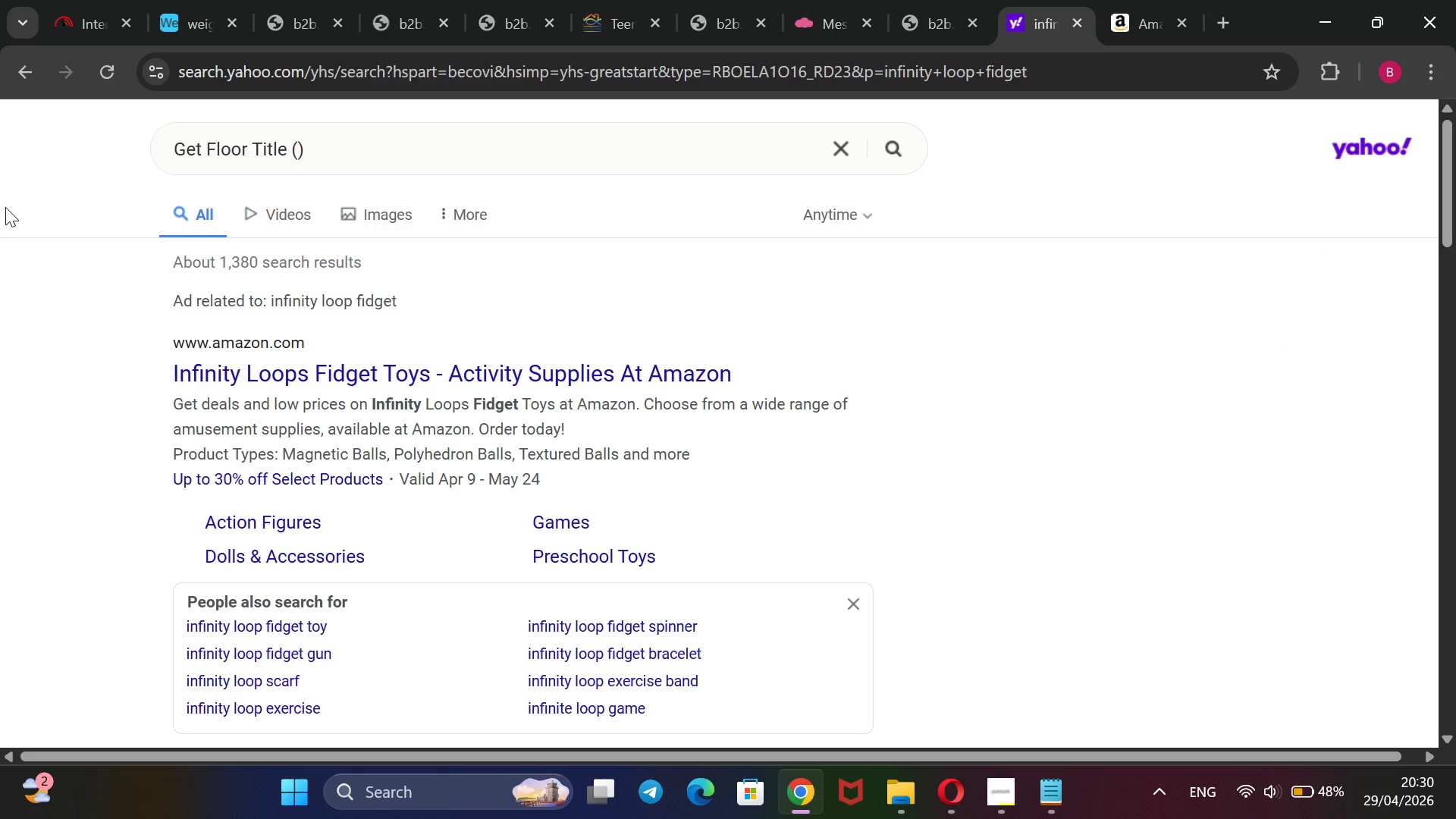 
type(Orange)
 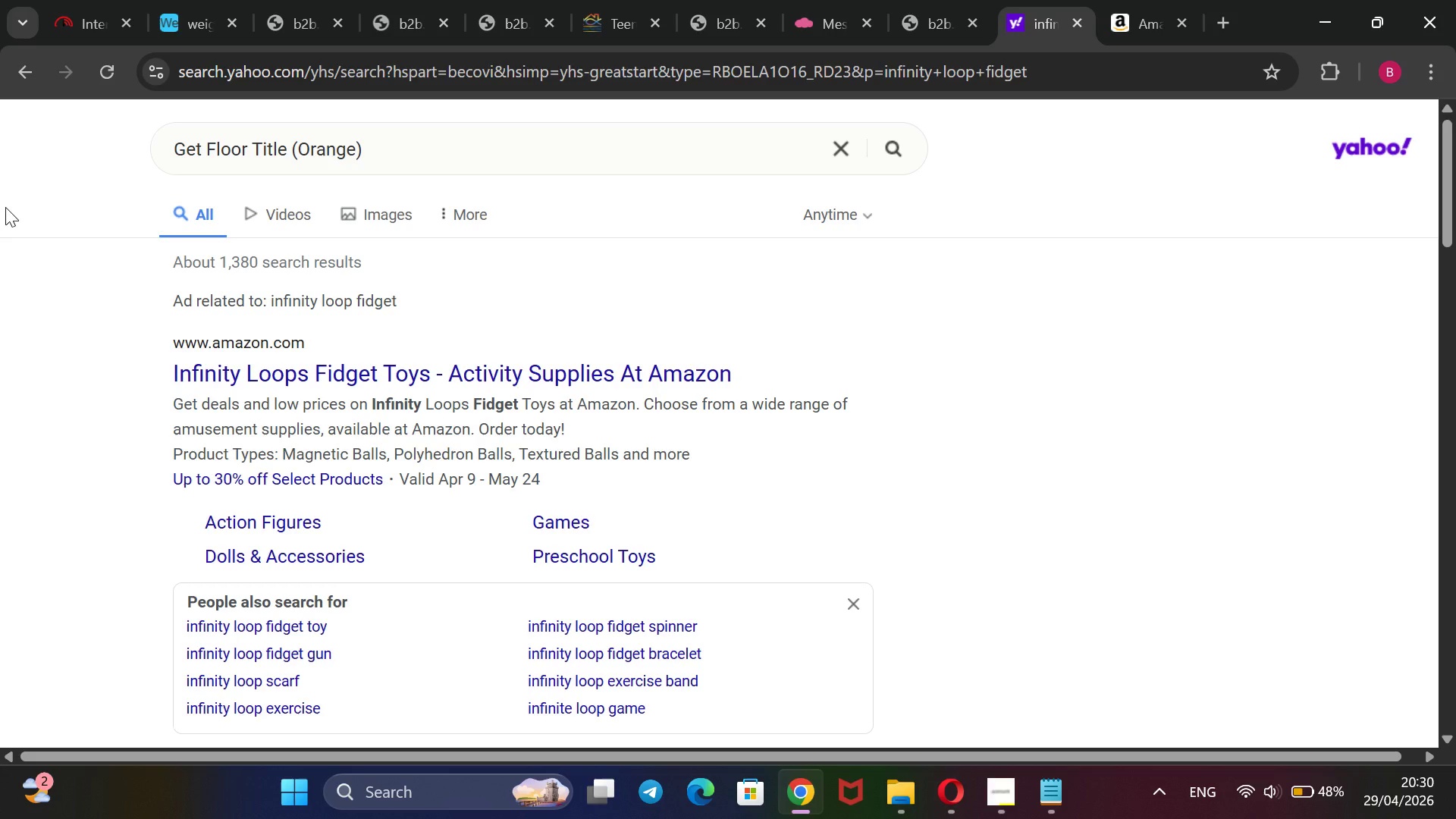 
key(Enter)
 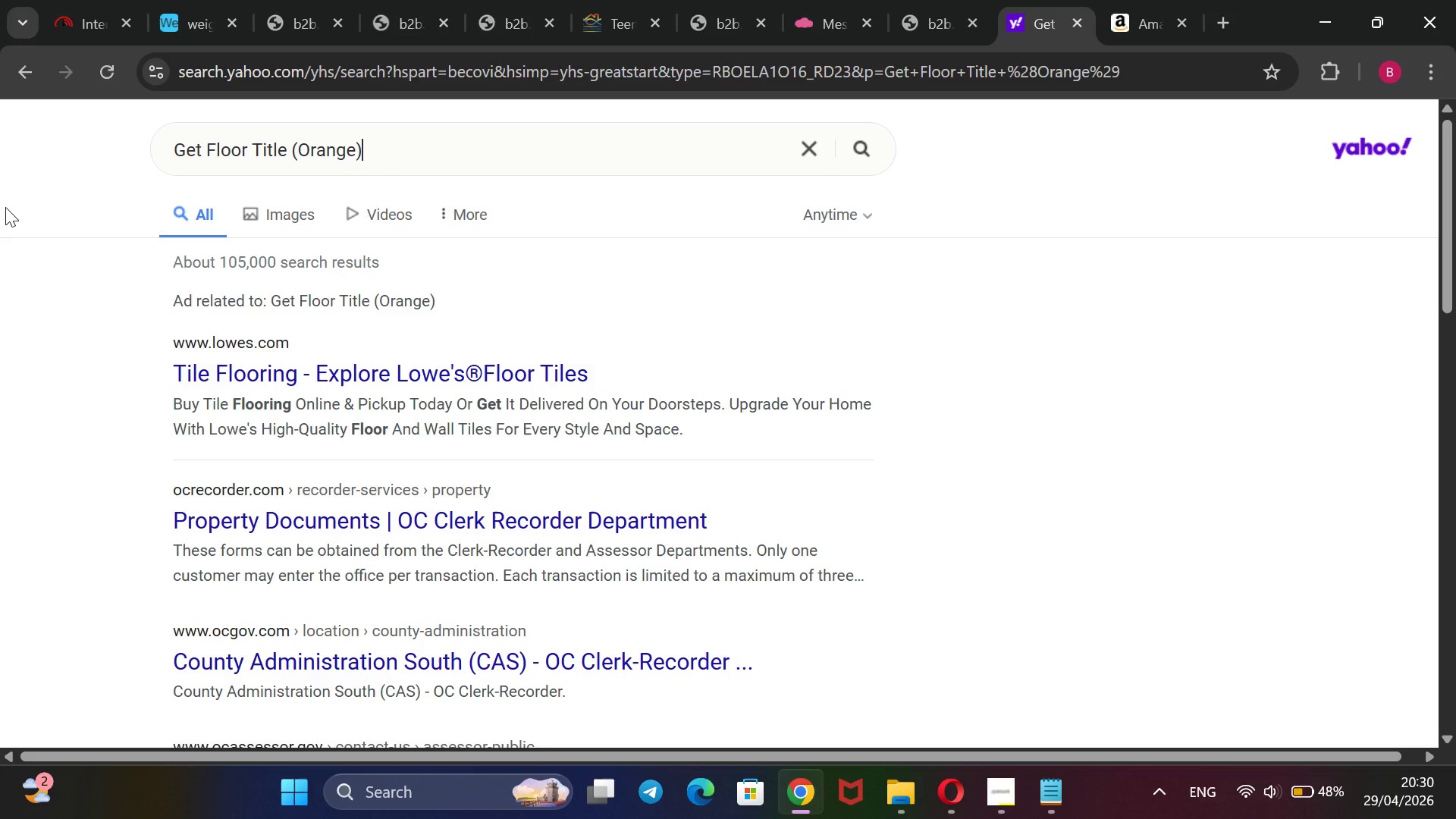 
wait(16.33)
 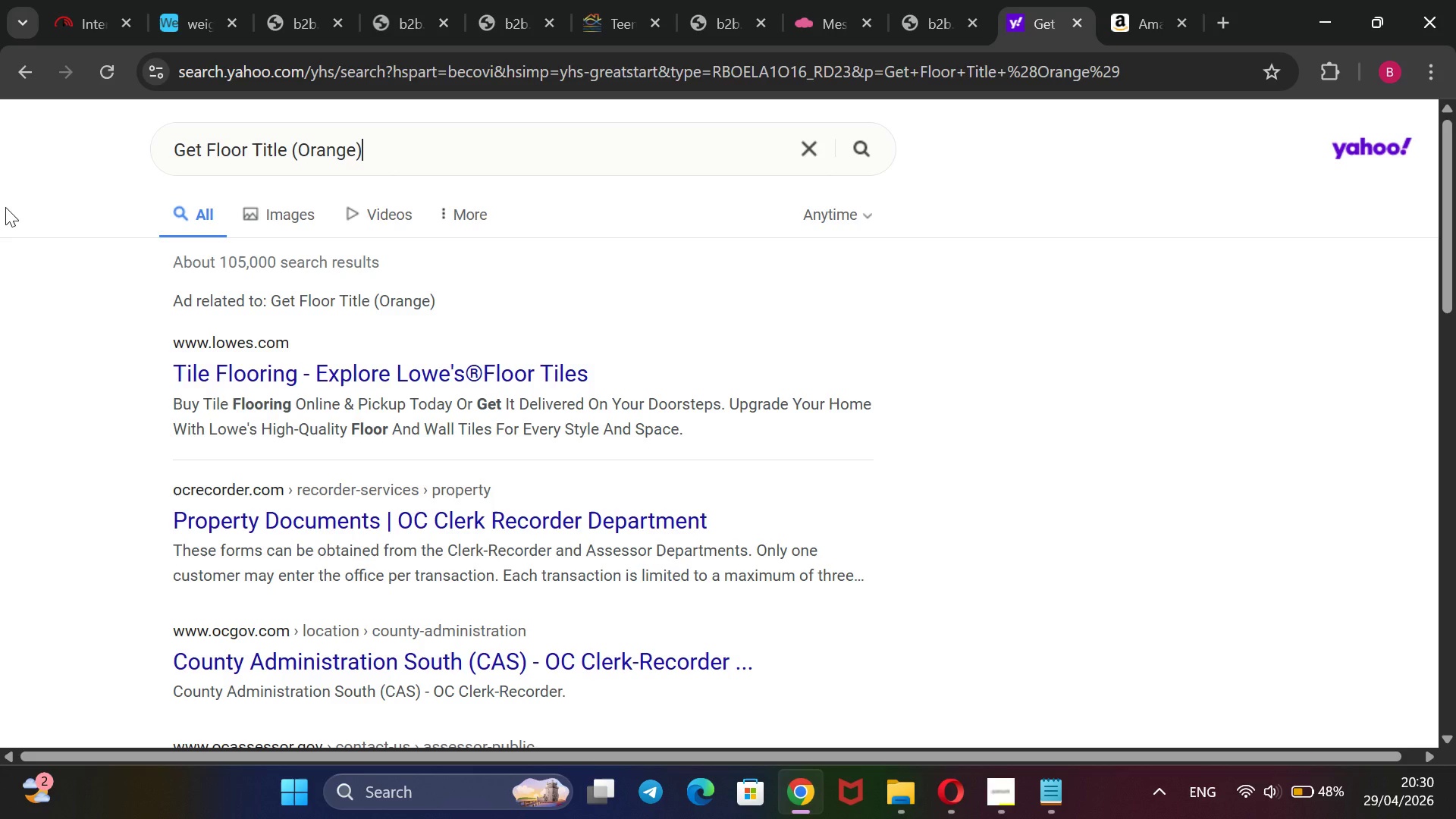 
scroll: coordinate [56, 395], scroll_direction: down, amount: 1.0
 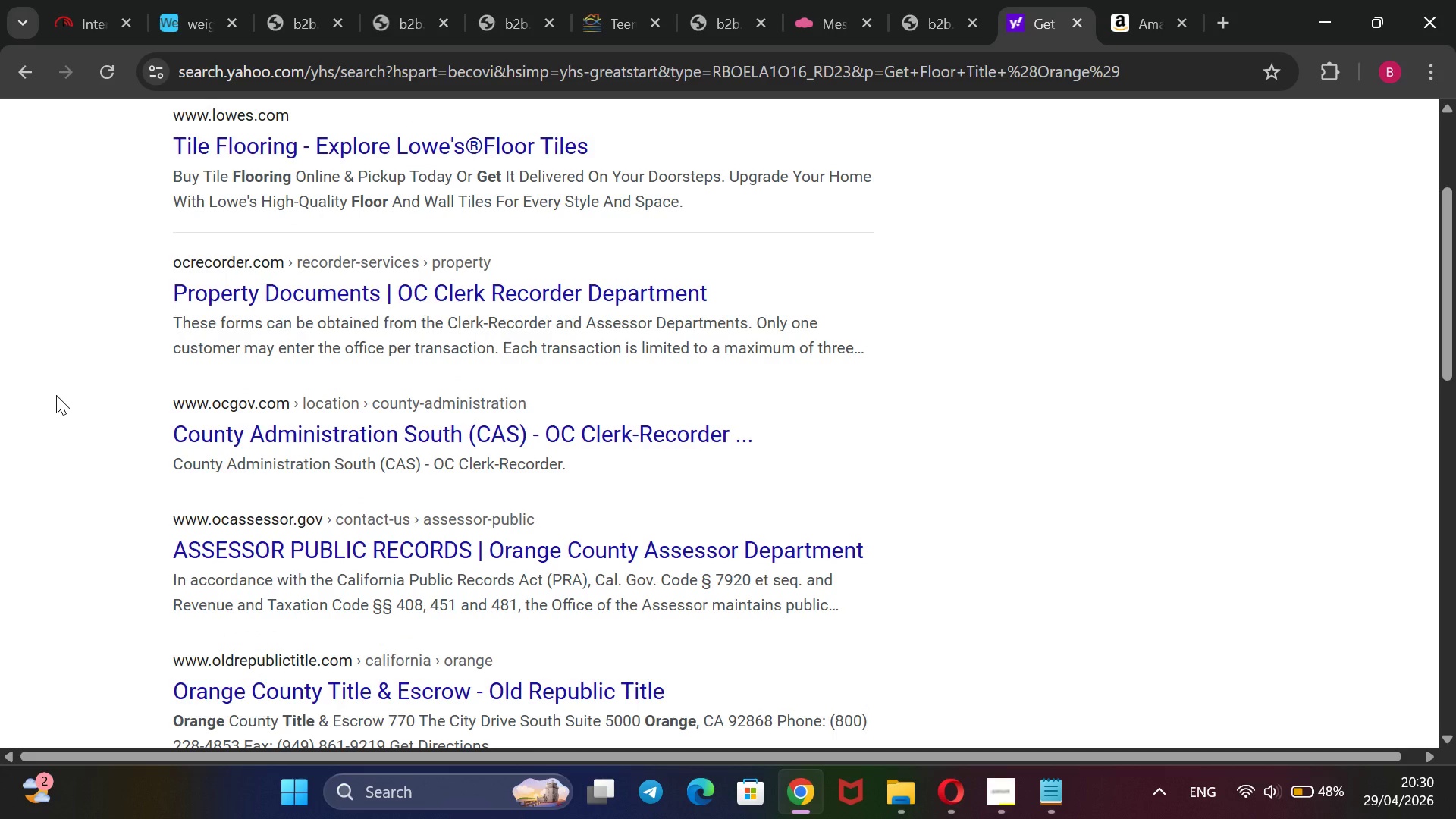 
scroll: coordinate [56, 395], scroll_direction: up, amount: 2.0
 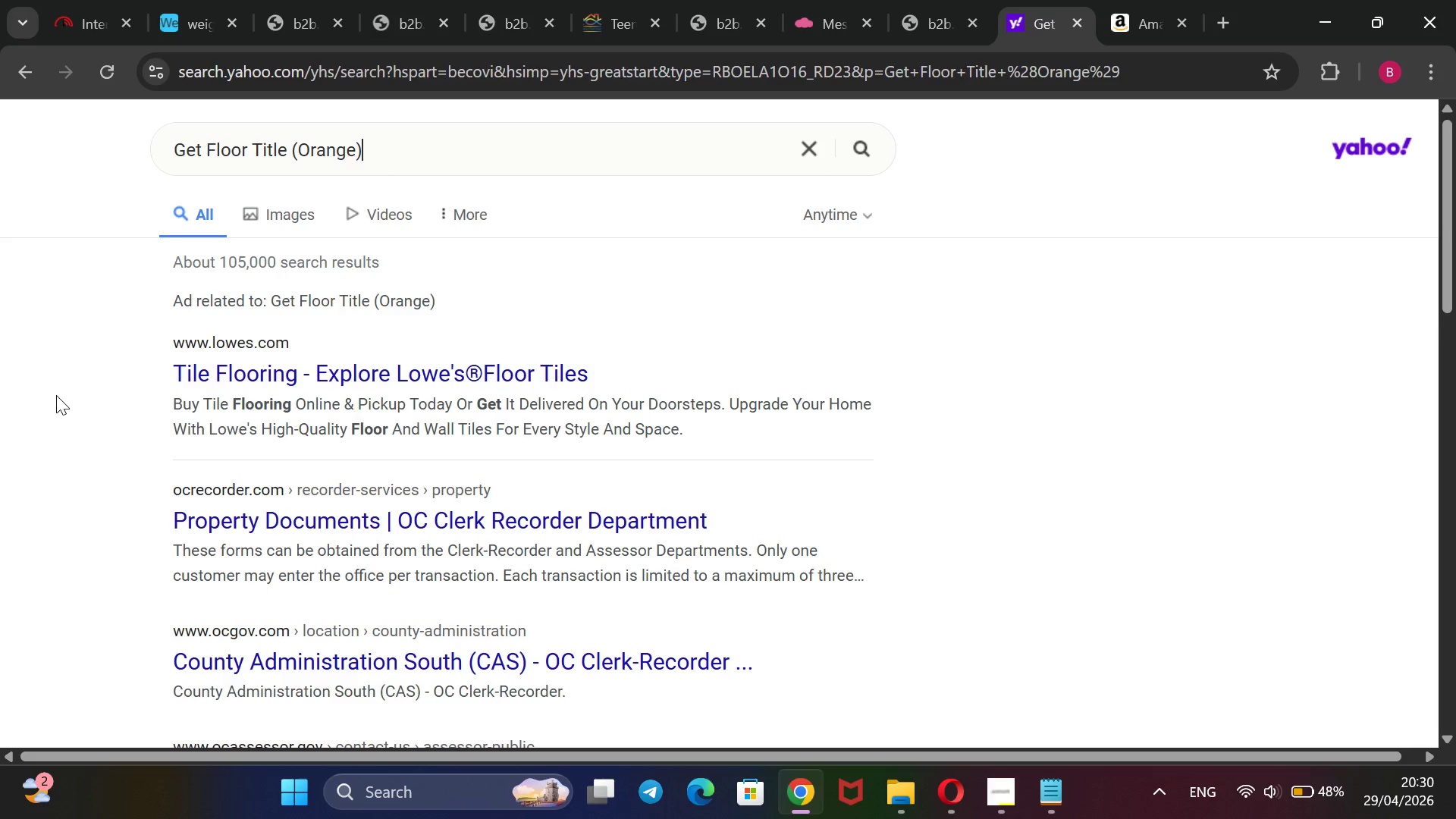 
wait(12.69)
 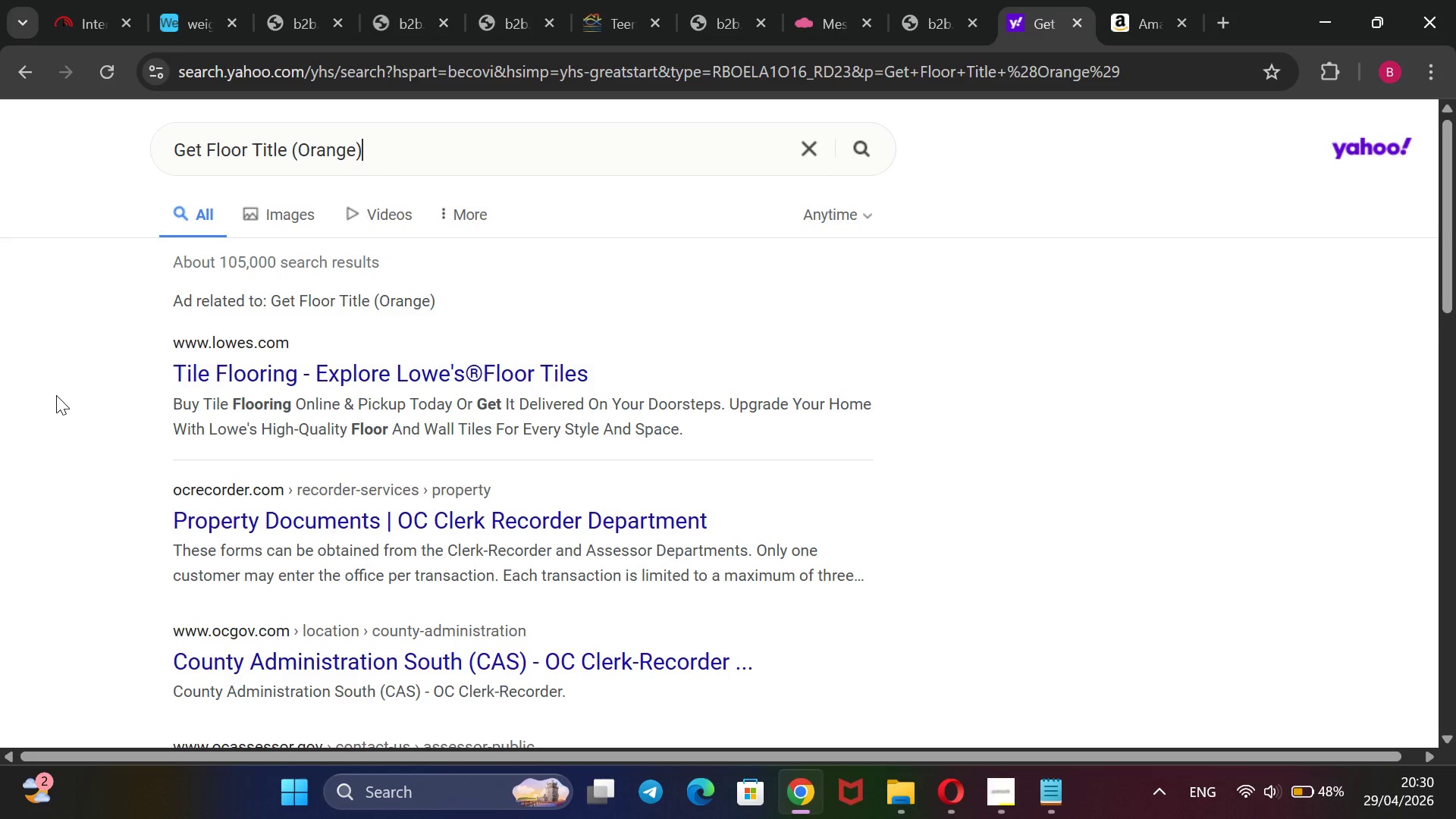 
key(ArrowLeft)
 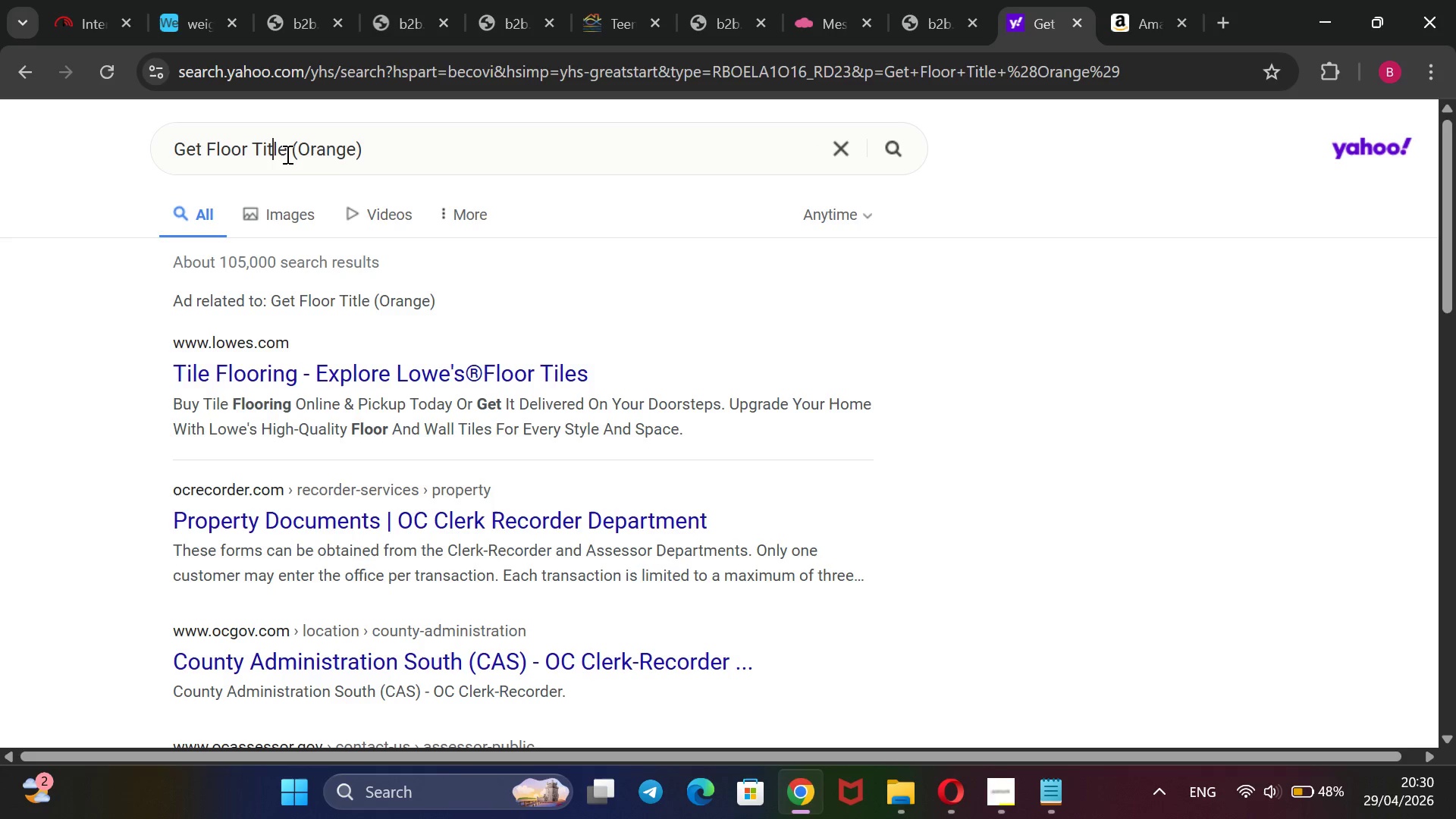 
key(ArrowLeft)
 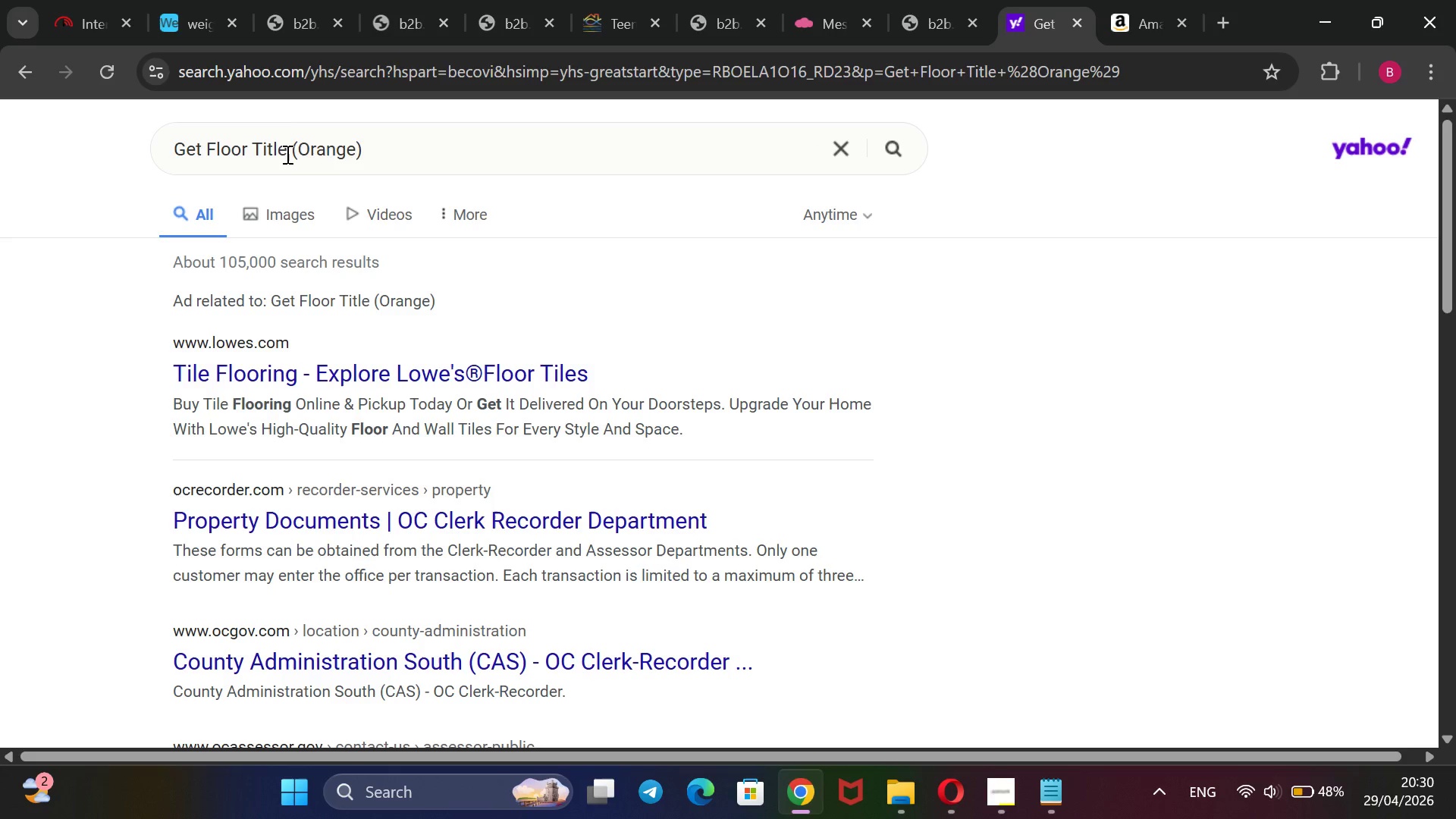 
key(Backspace)
 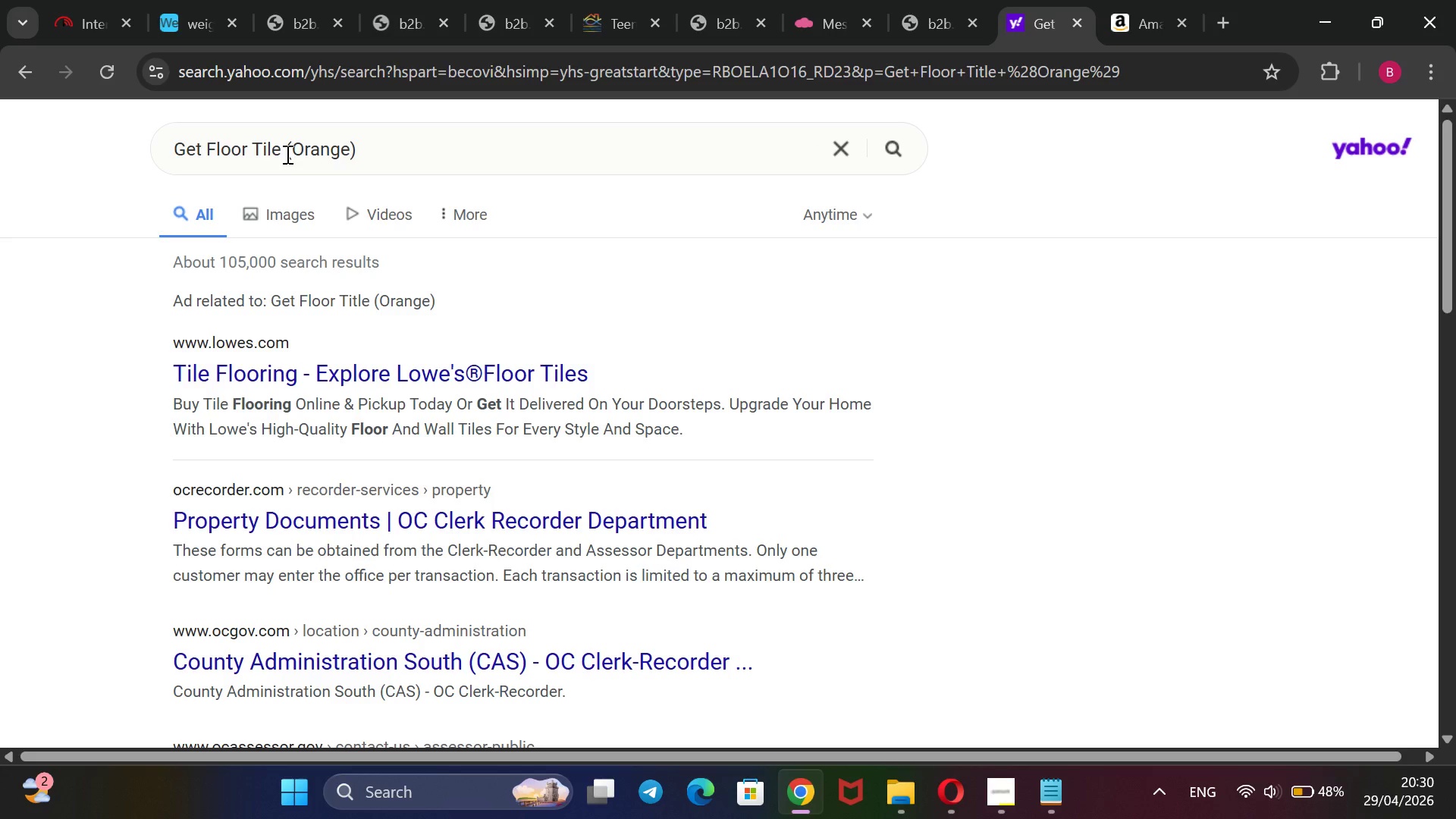 
key(Enter)
 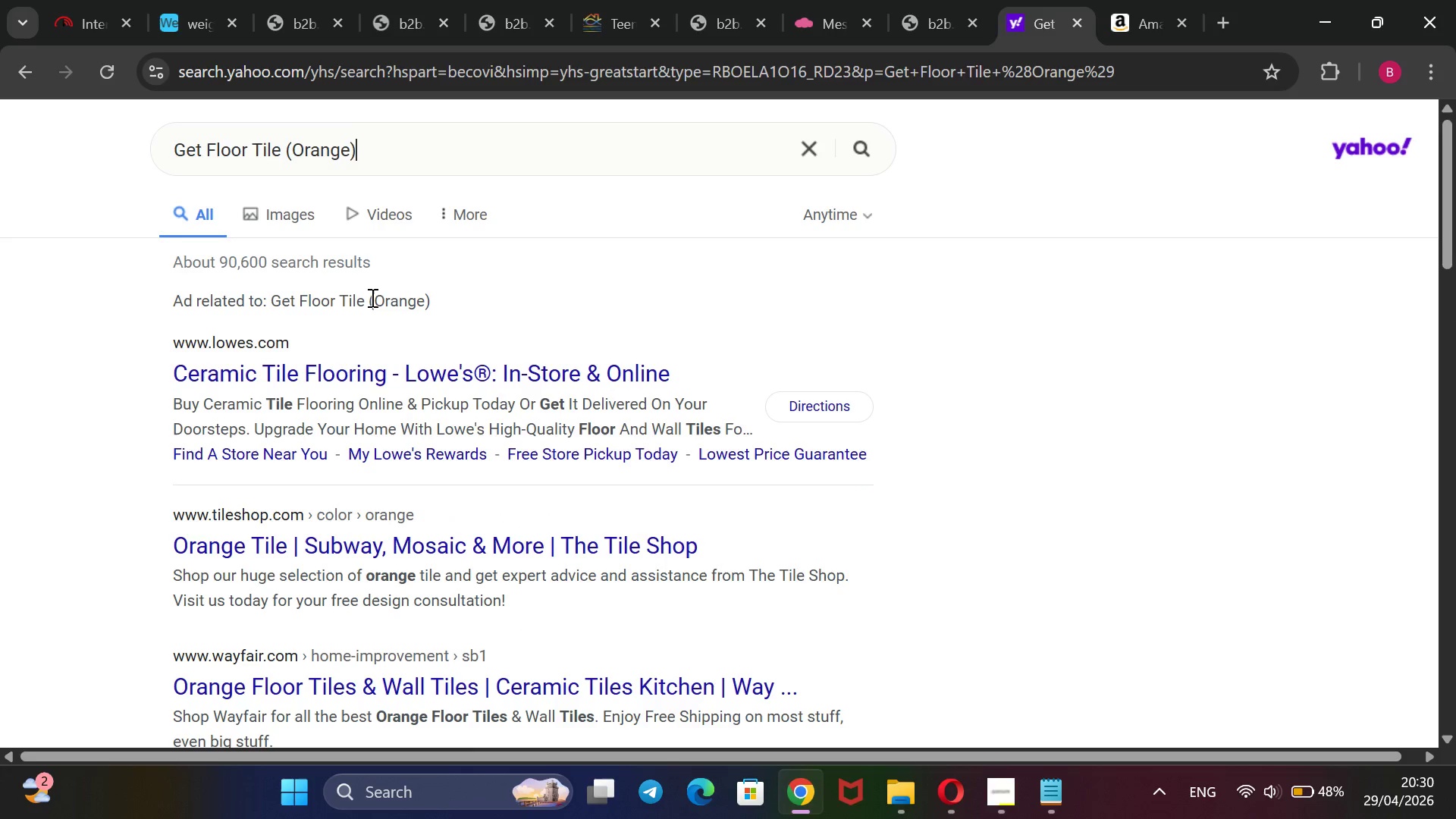 
wait(8.92)
 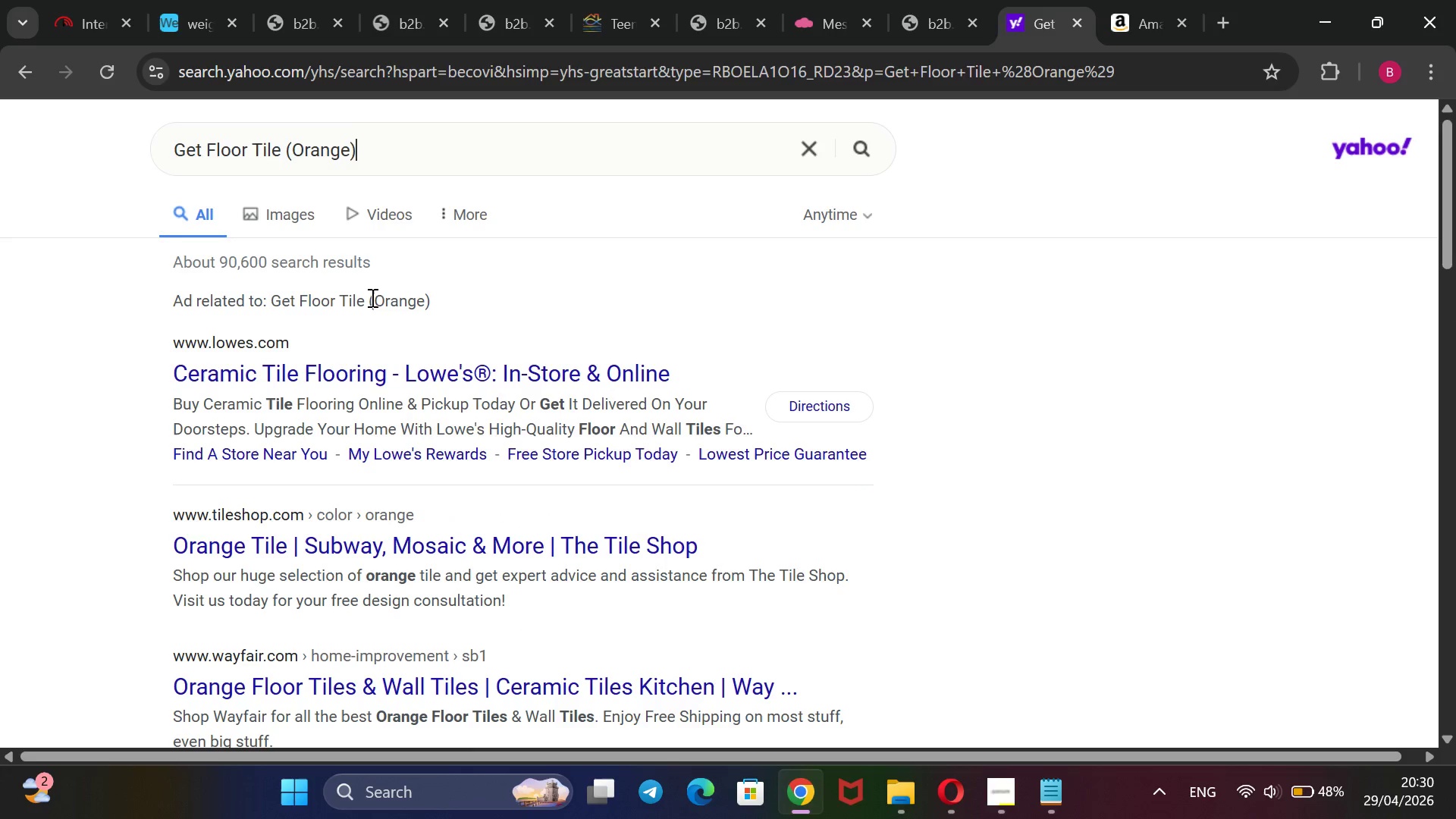 
scroll: coordinate [393, 201], scroll_direction: down, amount: 6.0
 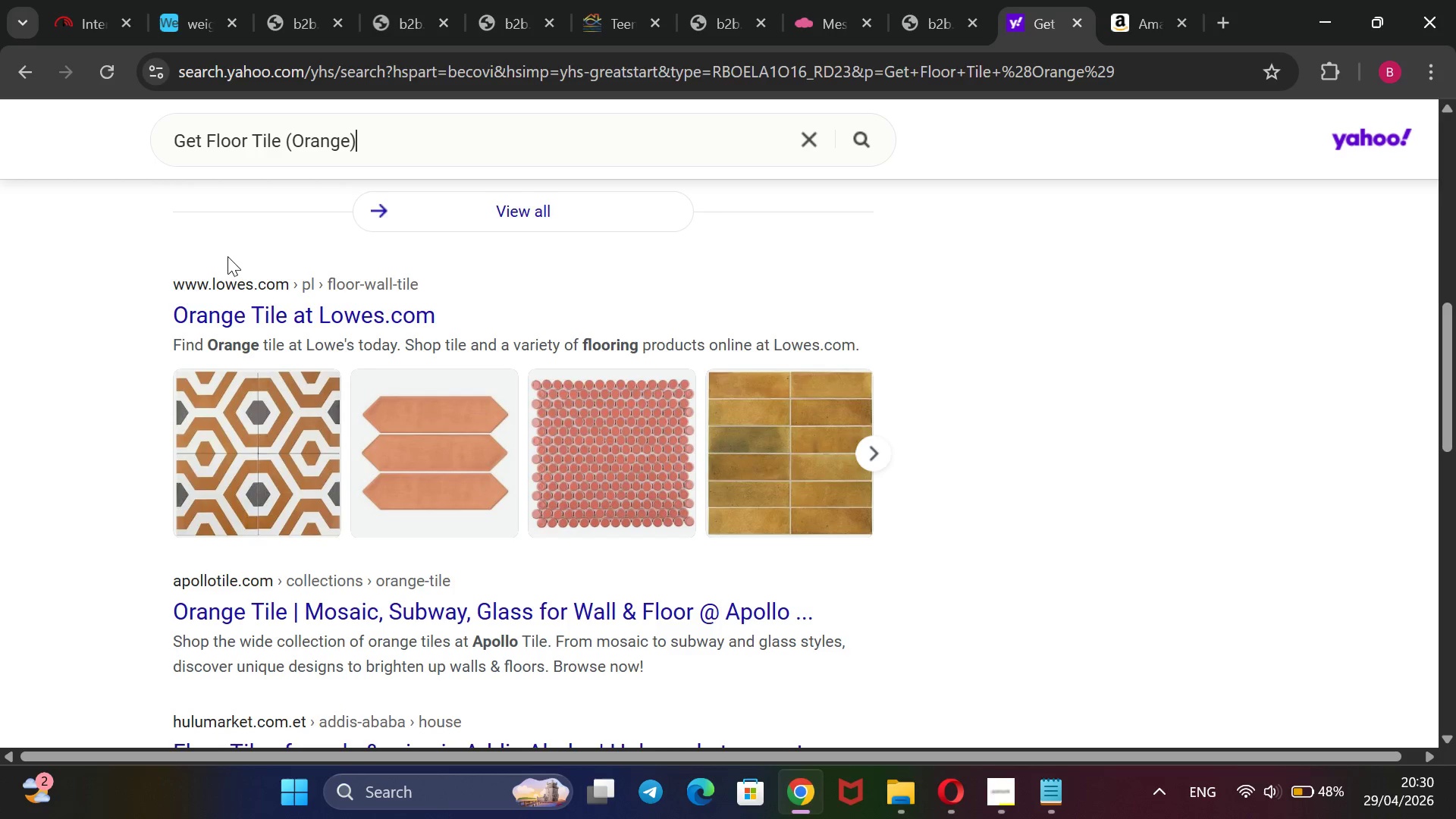 
type( visual regulation)
 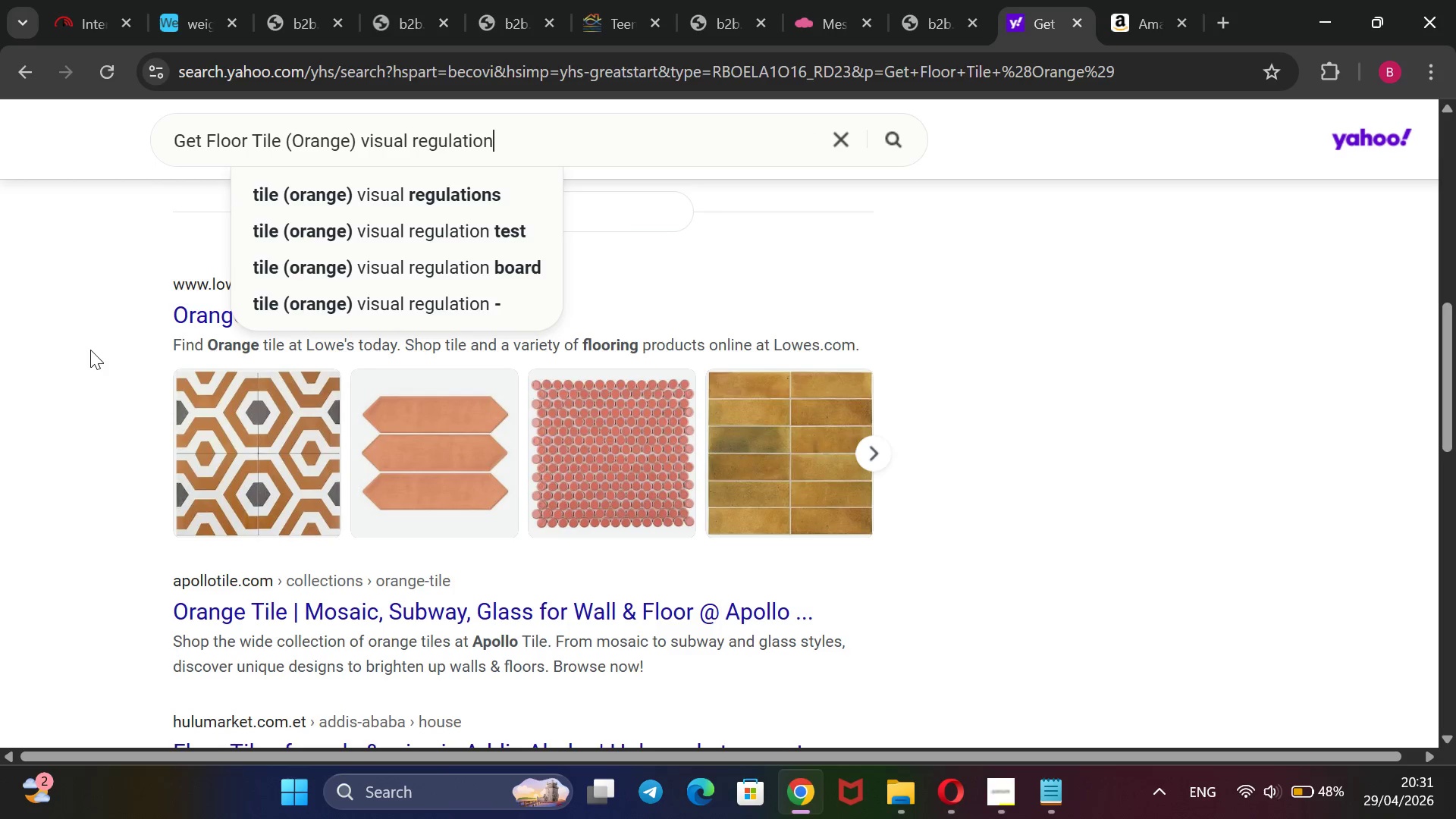 
key(Enter)
 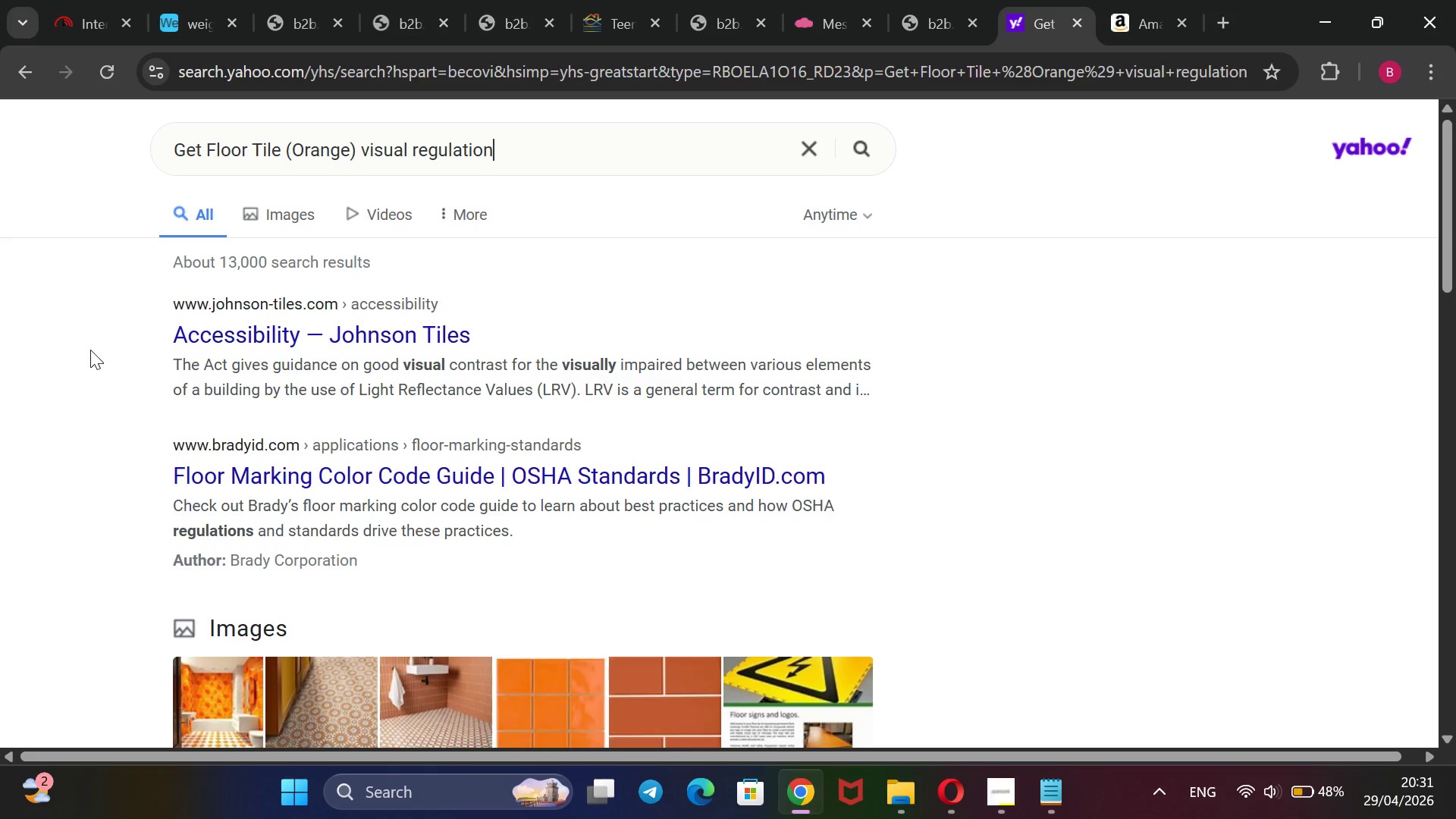 
scroll: coordinate [697, 413], scroll_direction: down, amount: 4.0
 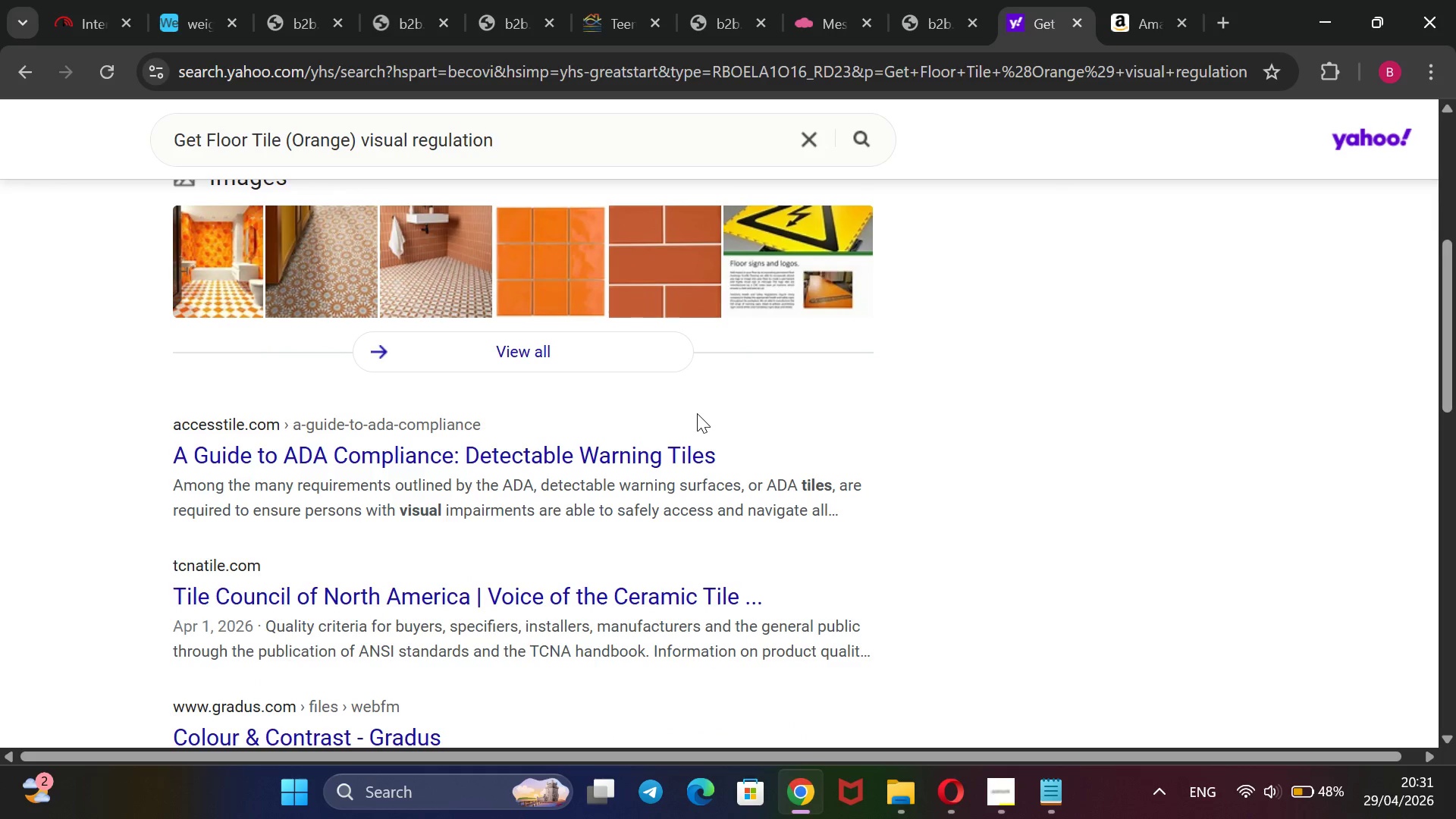 
scroll: coordinate [697, 413], scroll_direction: none, amount: 0.0
 